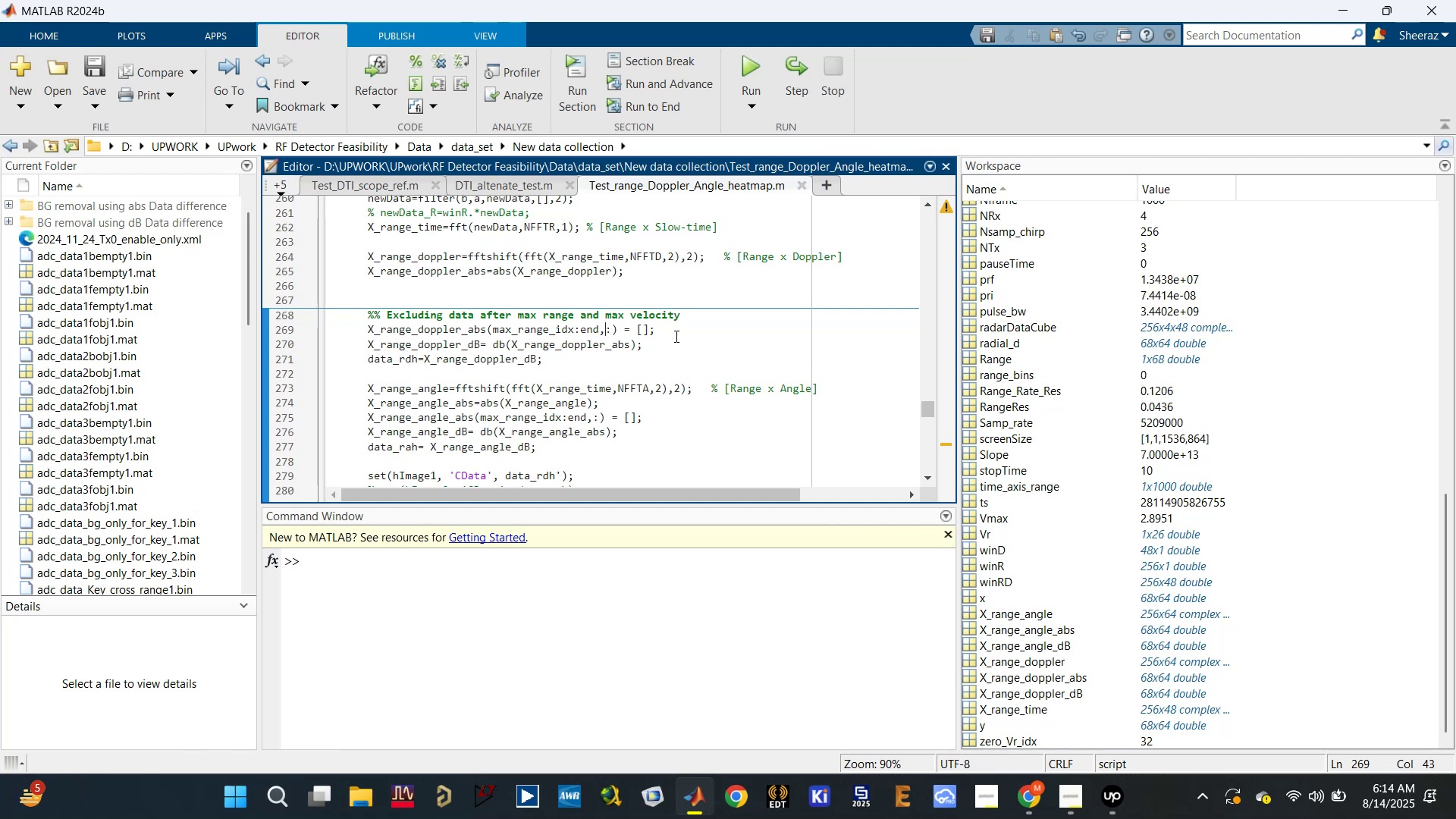 
left_click([676, 327])
 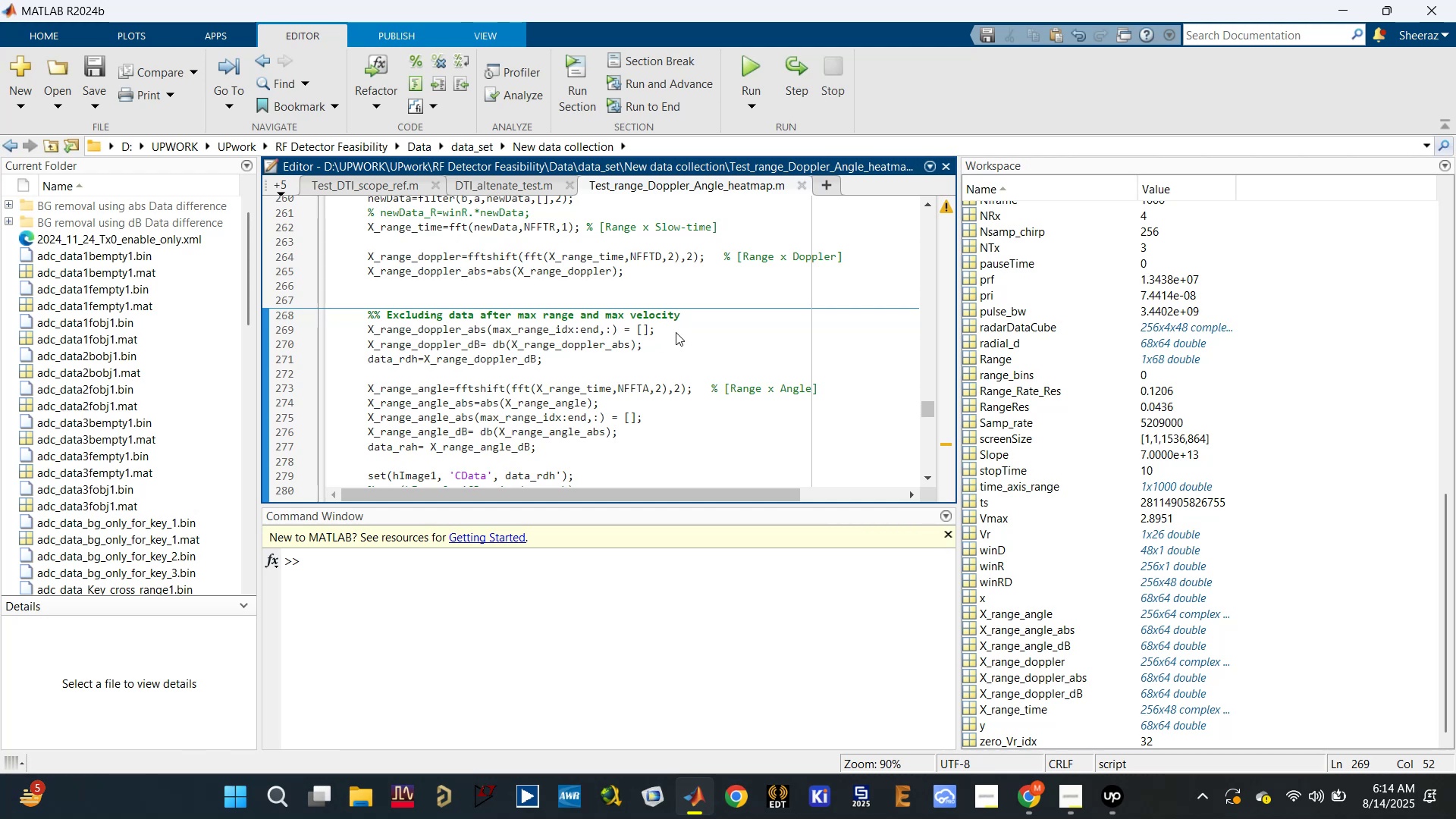 
key(Enter)
 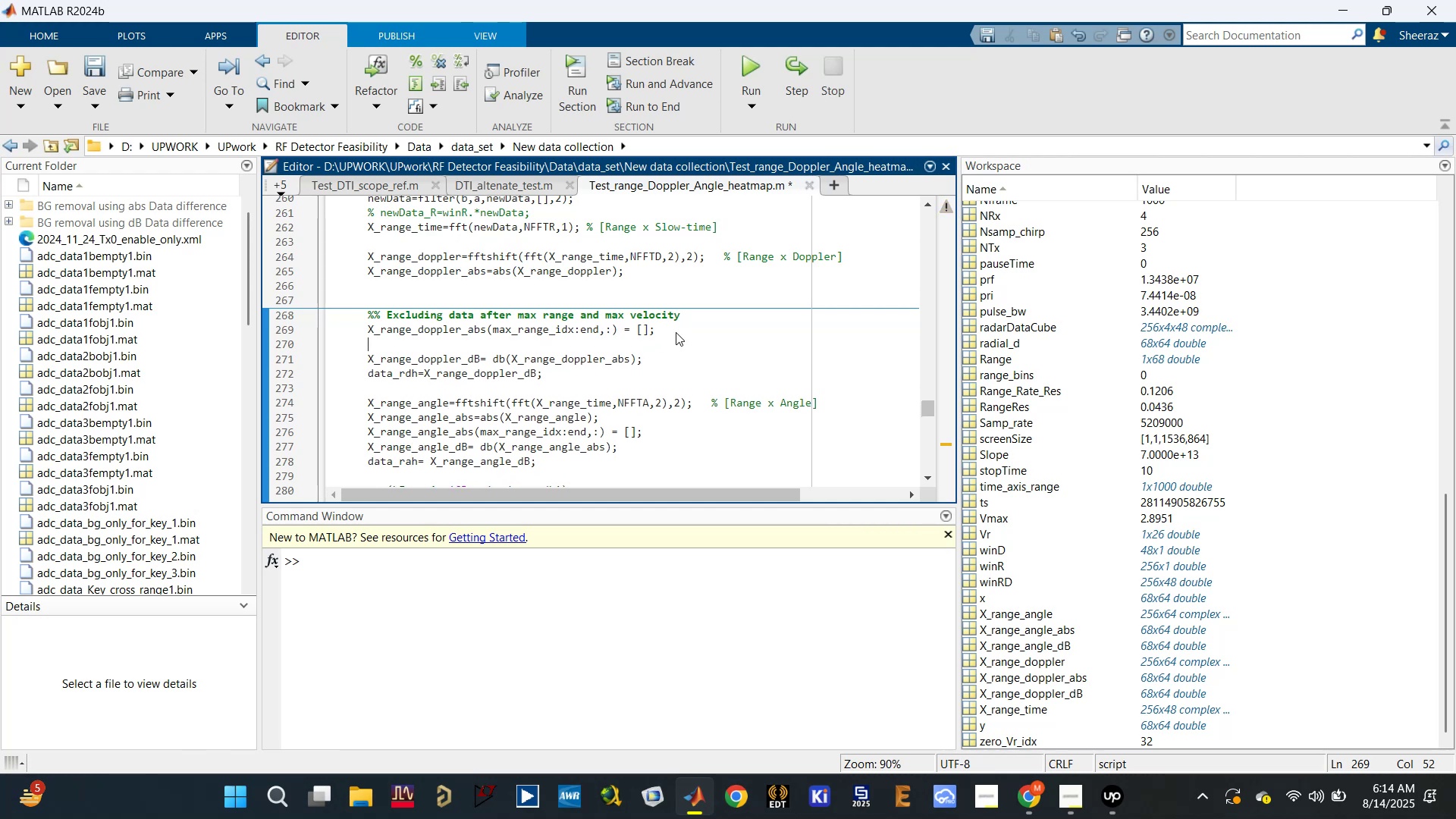 
hold_key(key=ControlLeft, duration=0.36)
 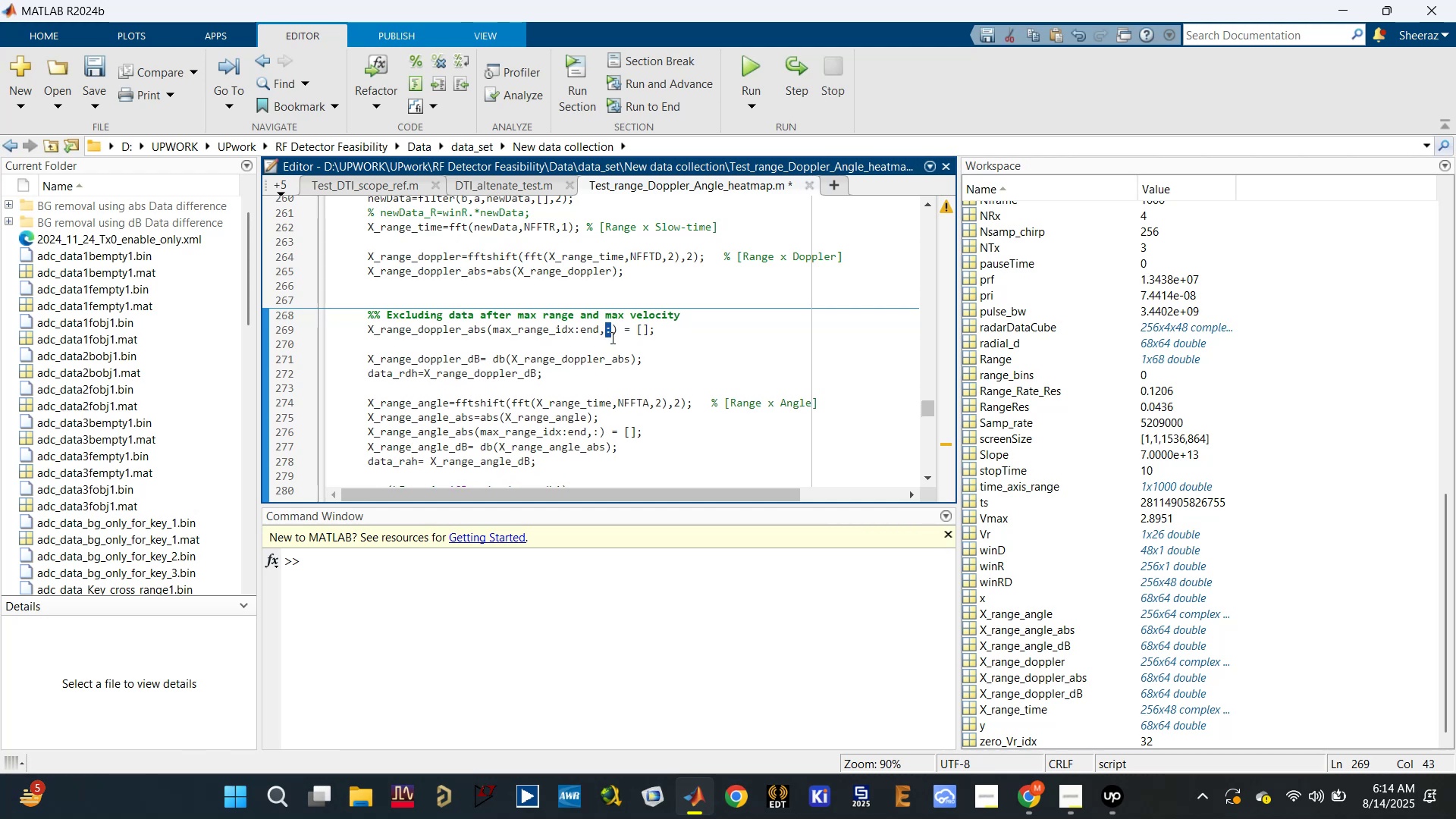 
key(1)
 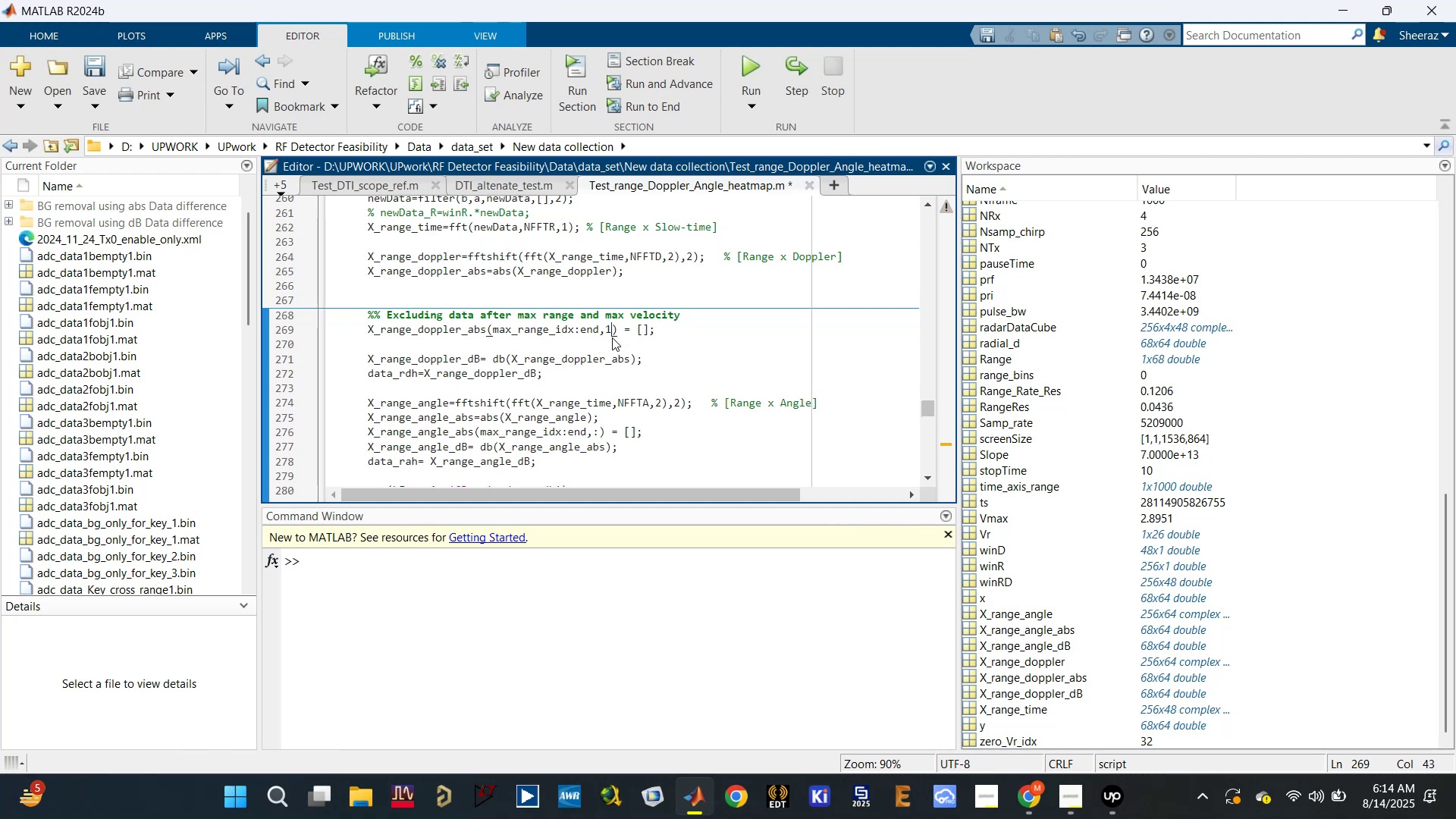 
key(Shift+Semicolon)
 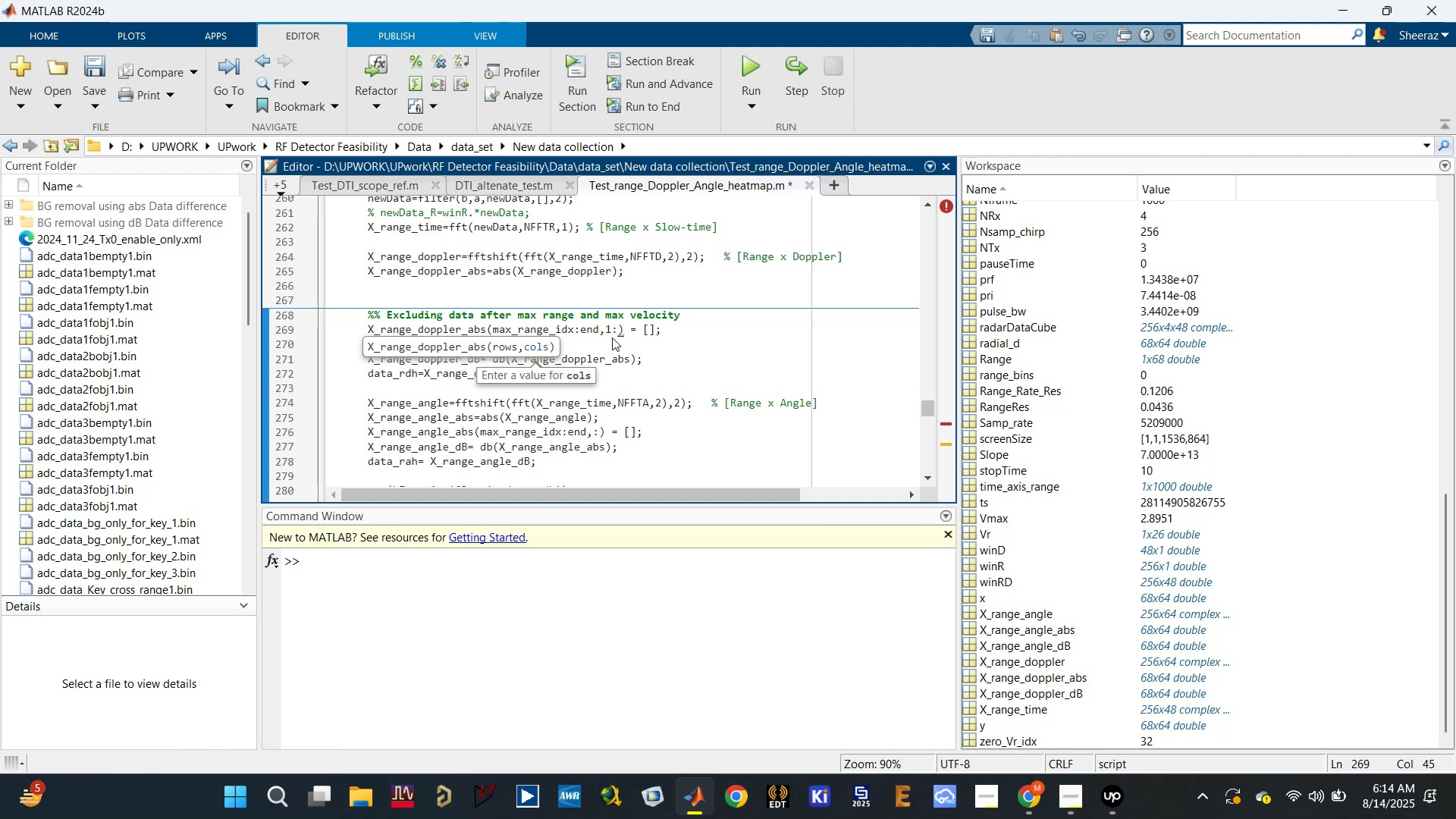 
key(Control+Z)
 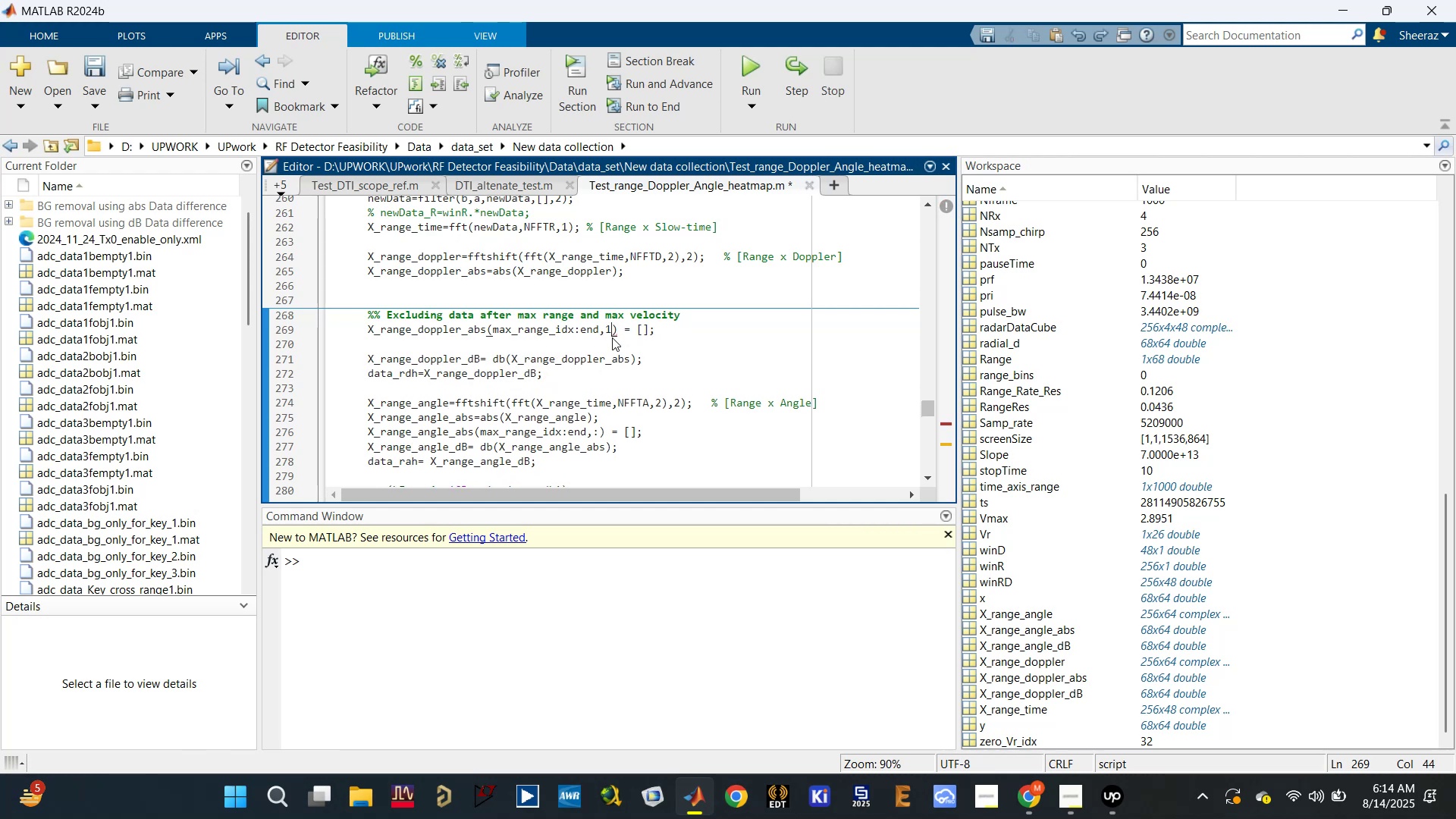 
key(Control+Z)
 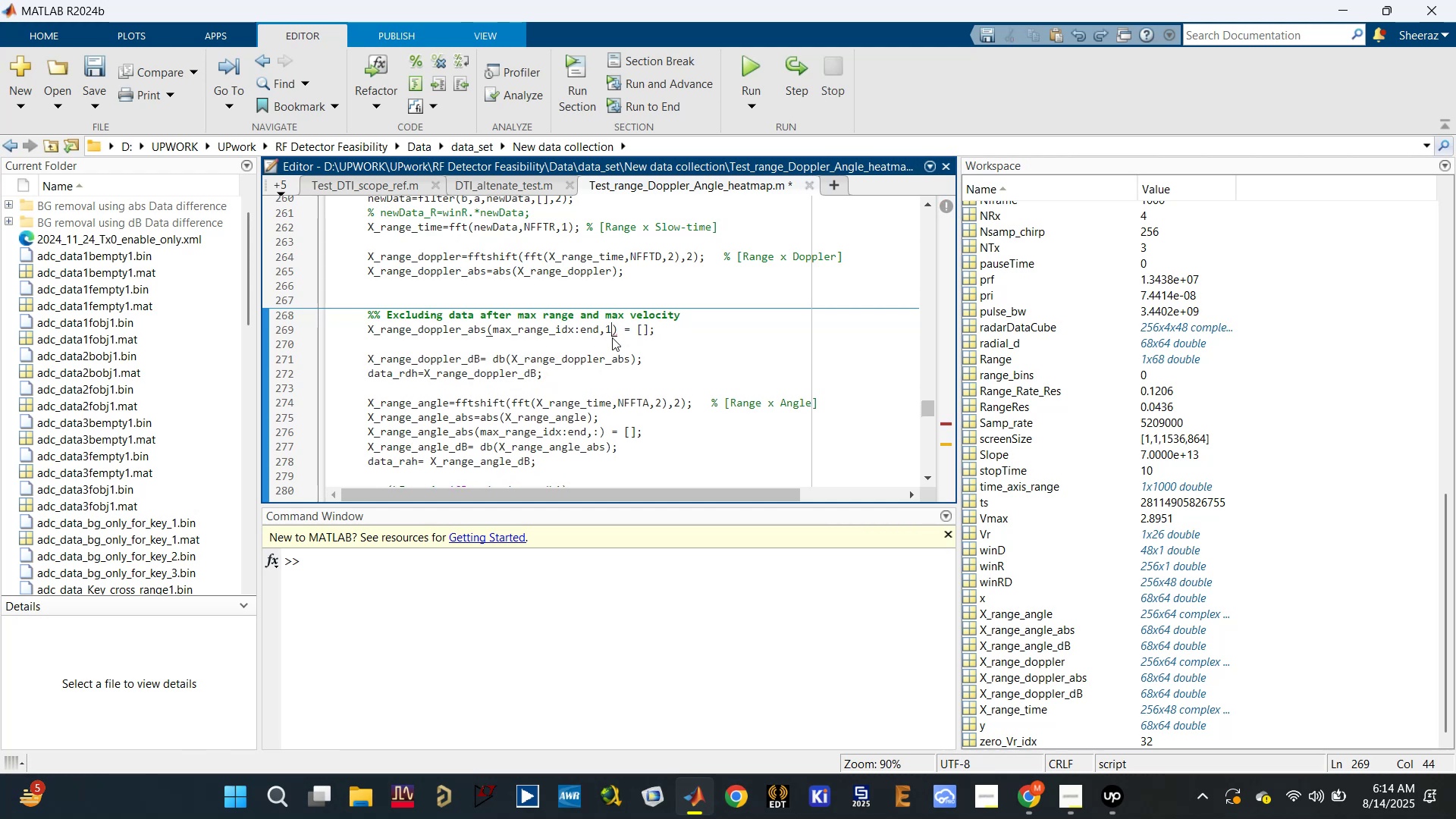 
key(Control+Z)
 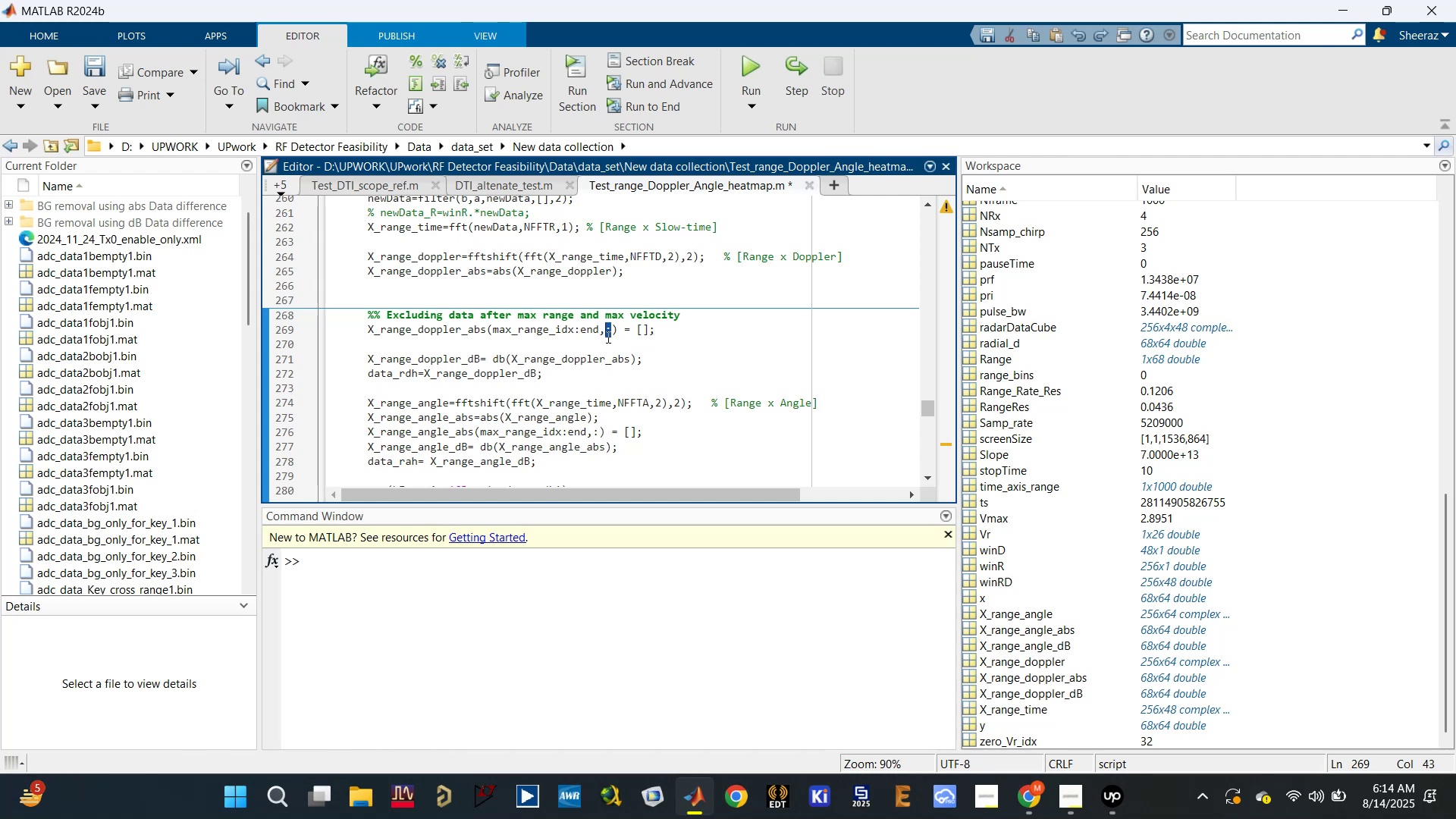 
double_click([579, 333])
 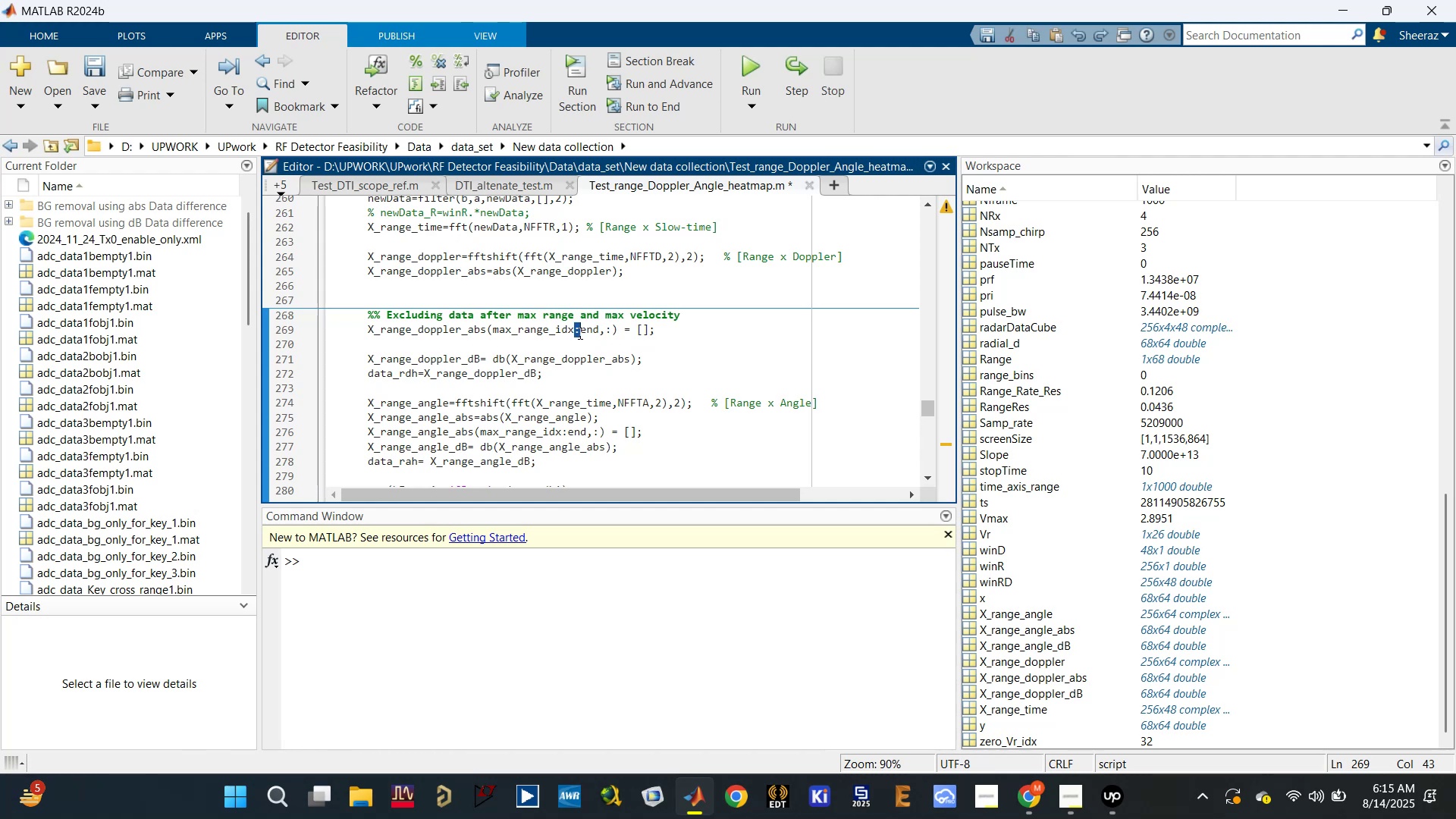 
triple_click([579, 333])
 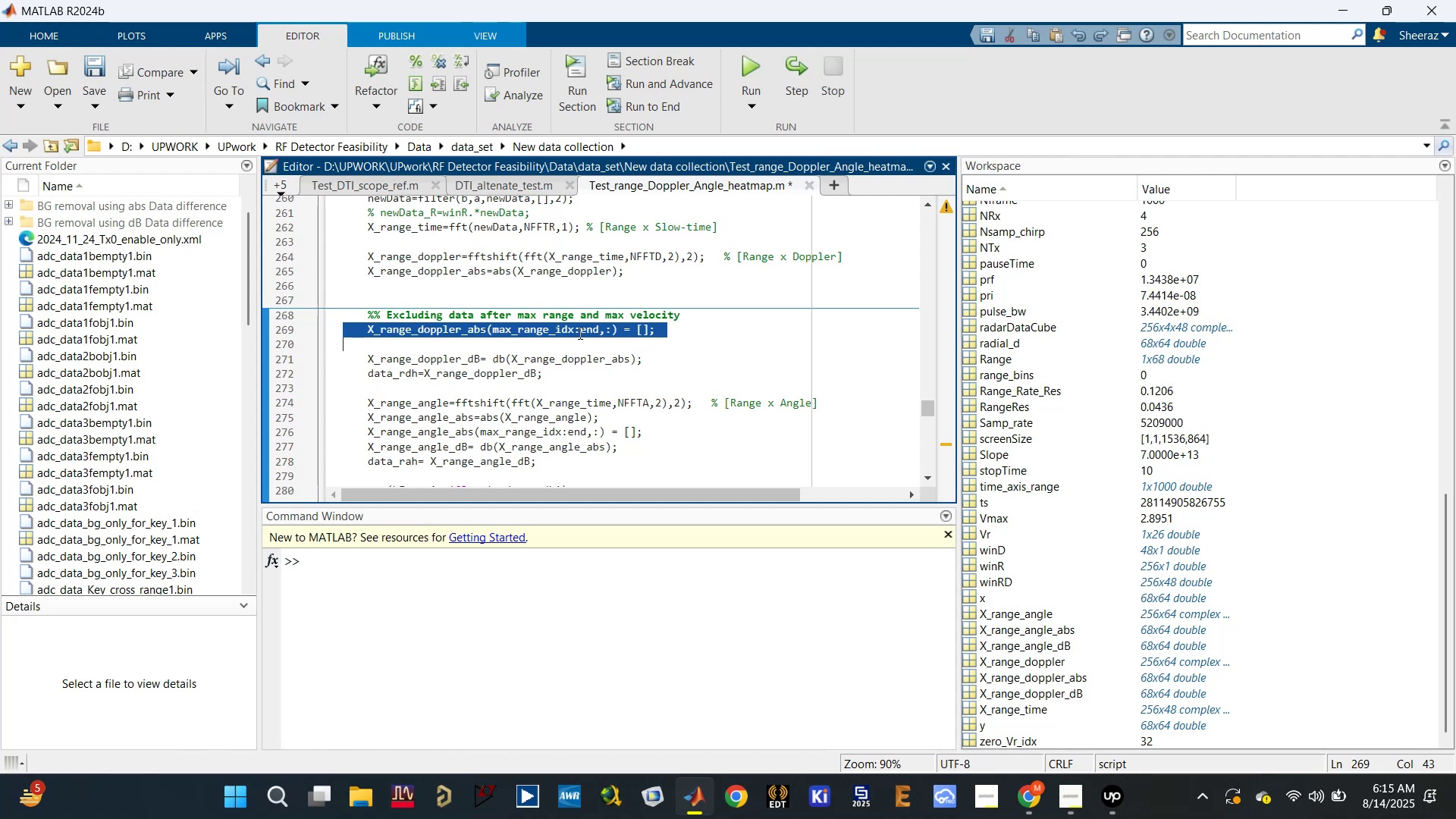 
key(Control+C)
 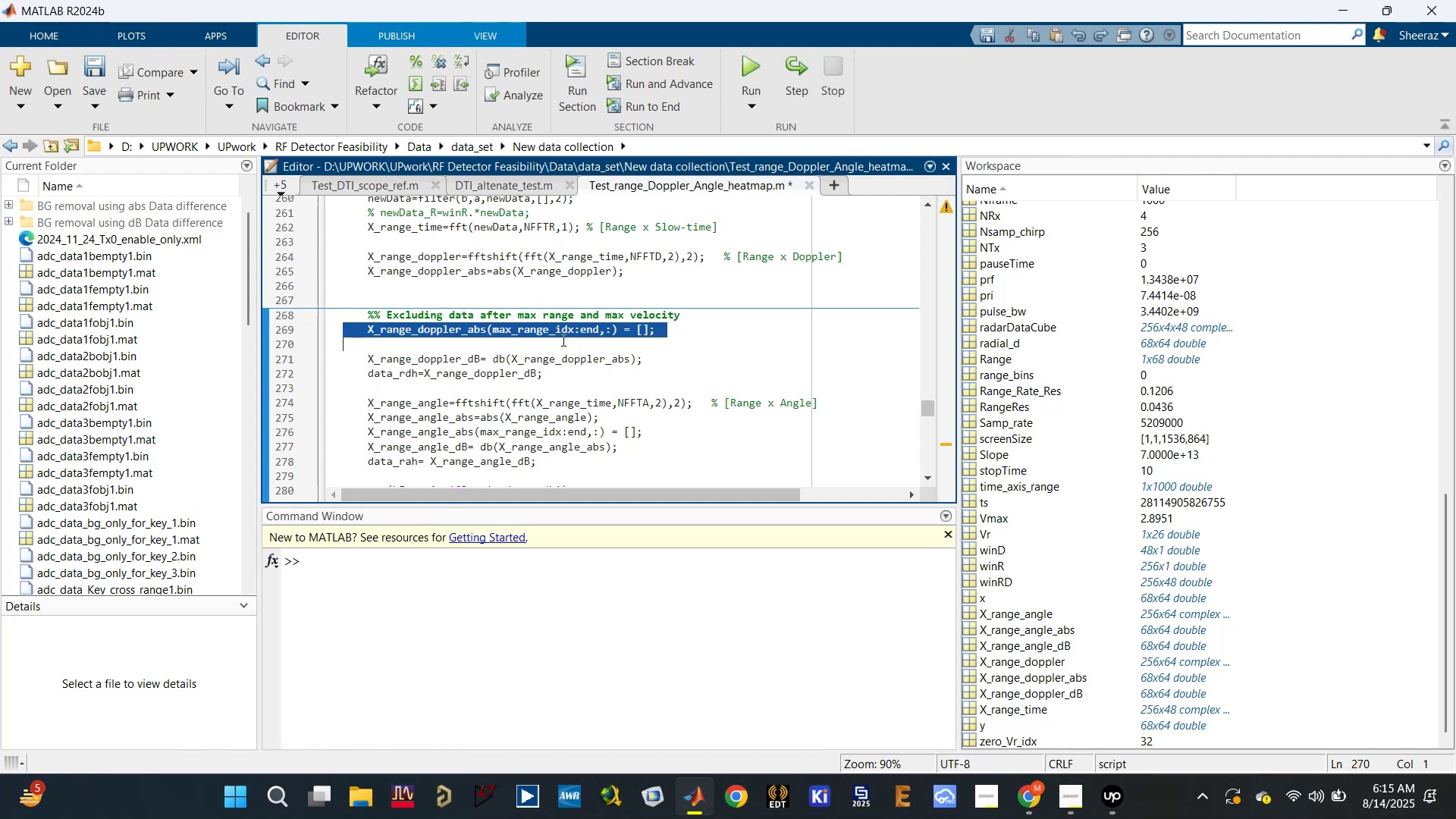 
left_click([562, 340])
 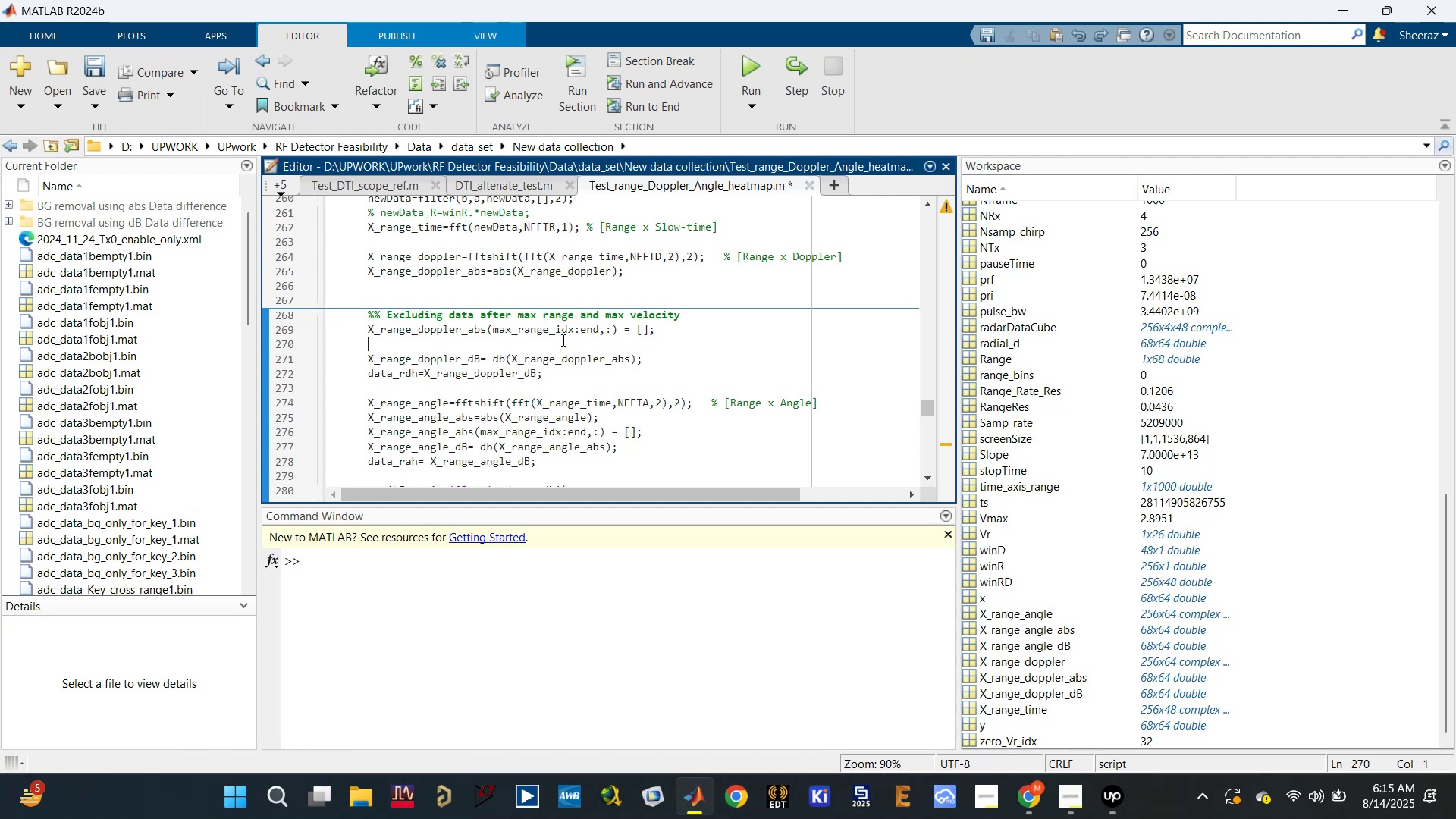 
key(Control+V)
 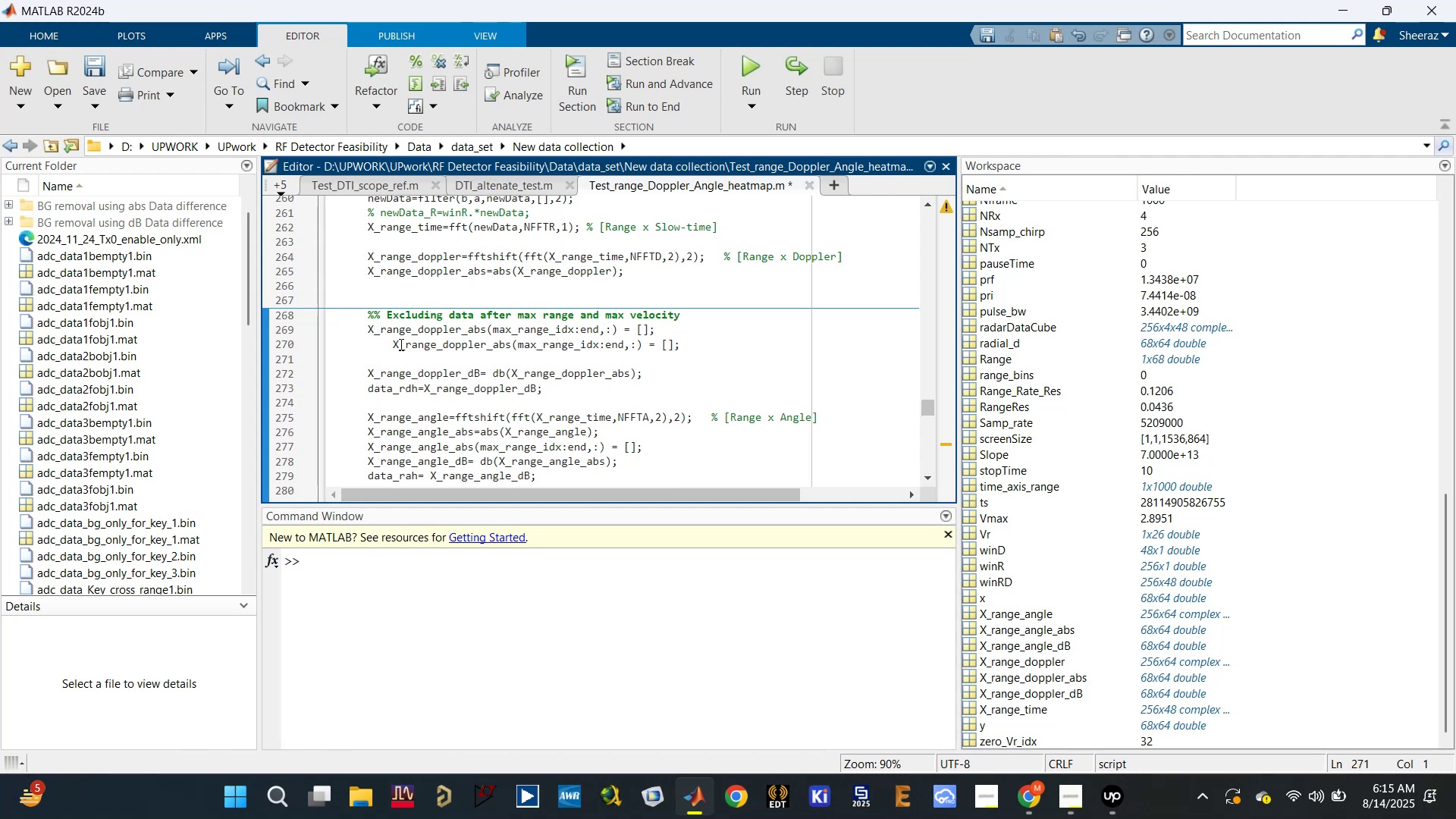 
left_click_drag(start_coordinate=[393, 345], to_coordinate=[369, 341])
 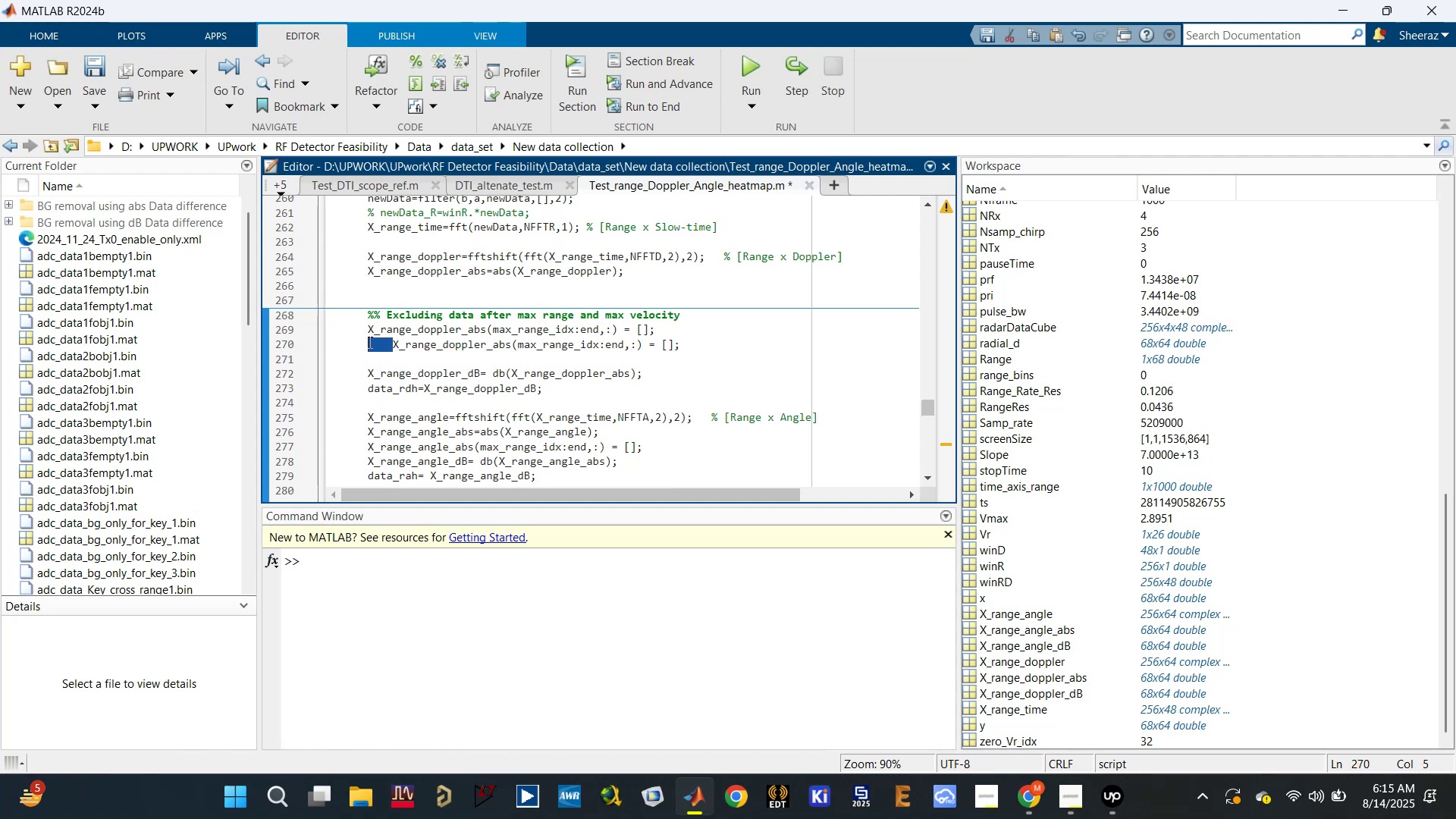 
key(Backspace)
 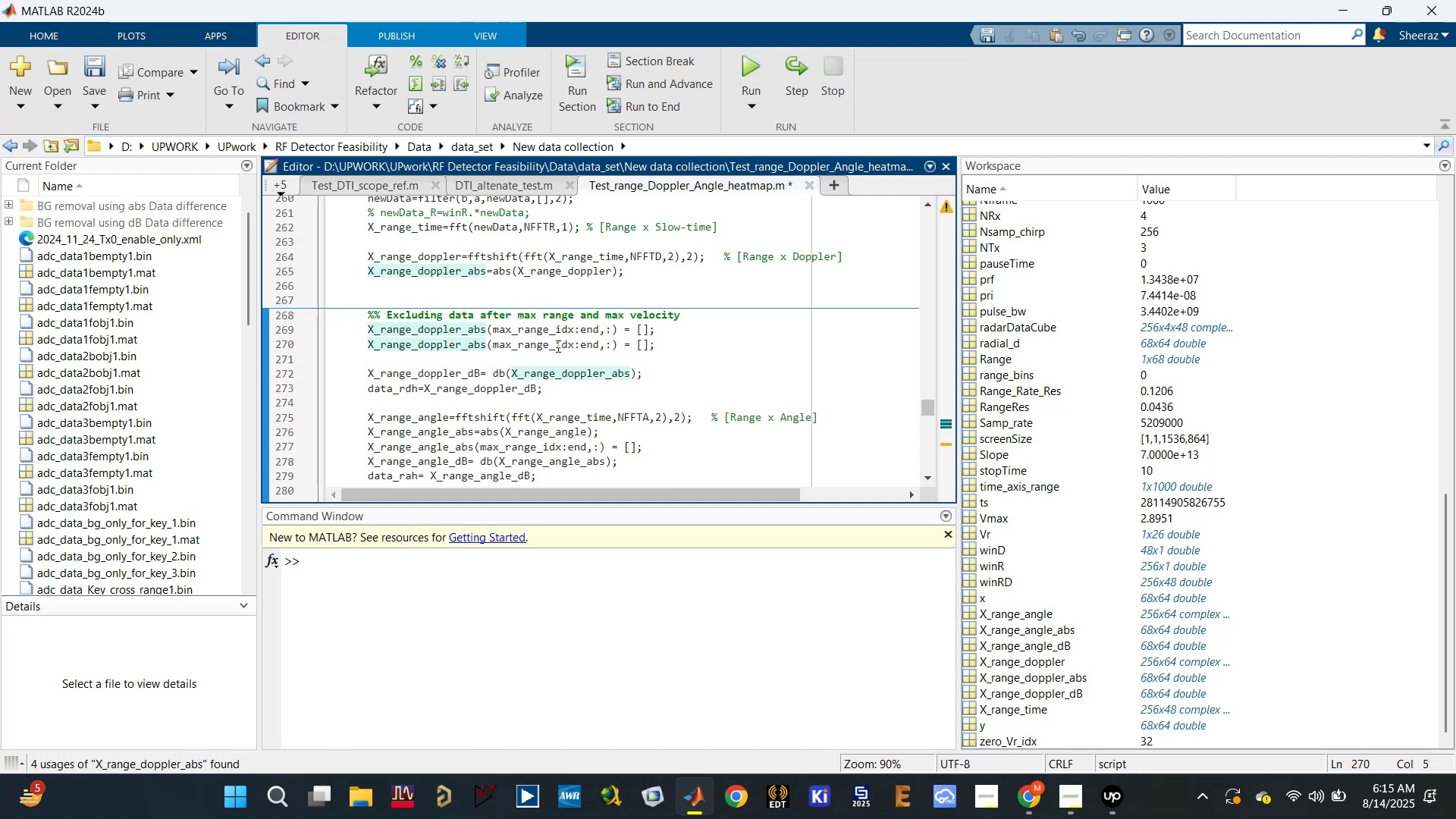 
double_click([556, 346])
 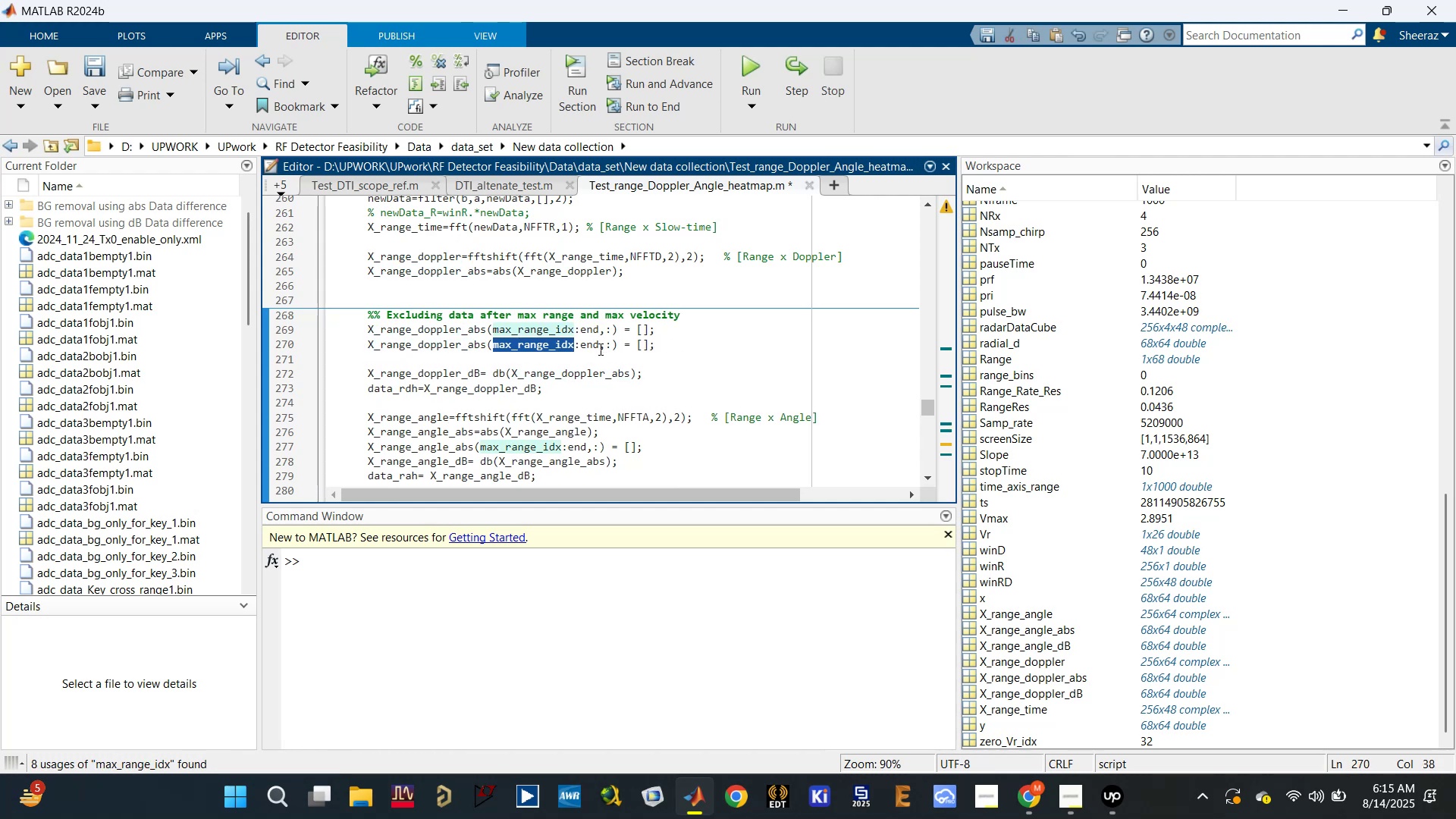 
left_click_drag(start_coordinate=[599, 347], to_coordinate=[494, 344])
 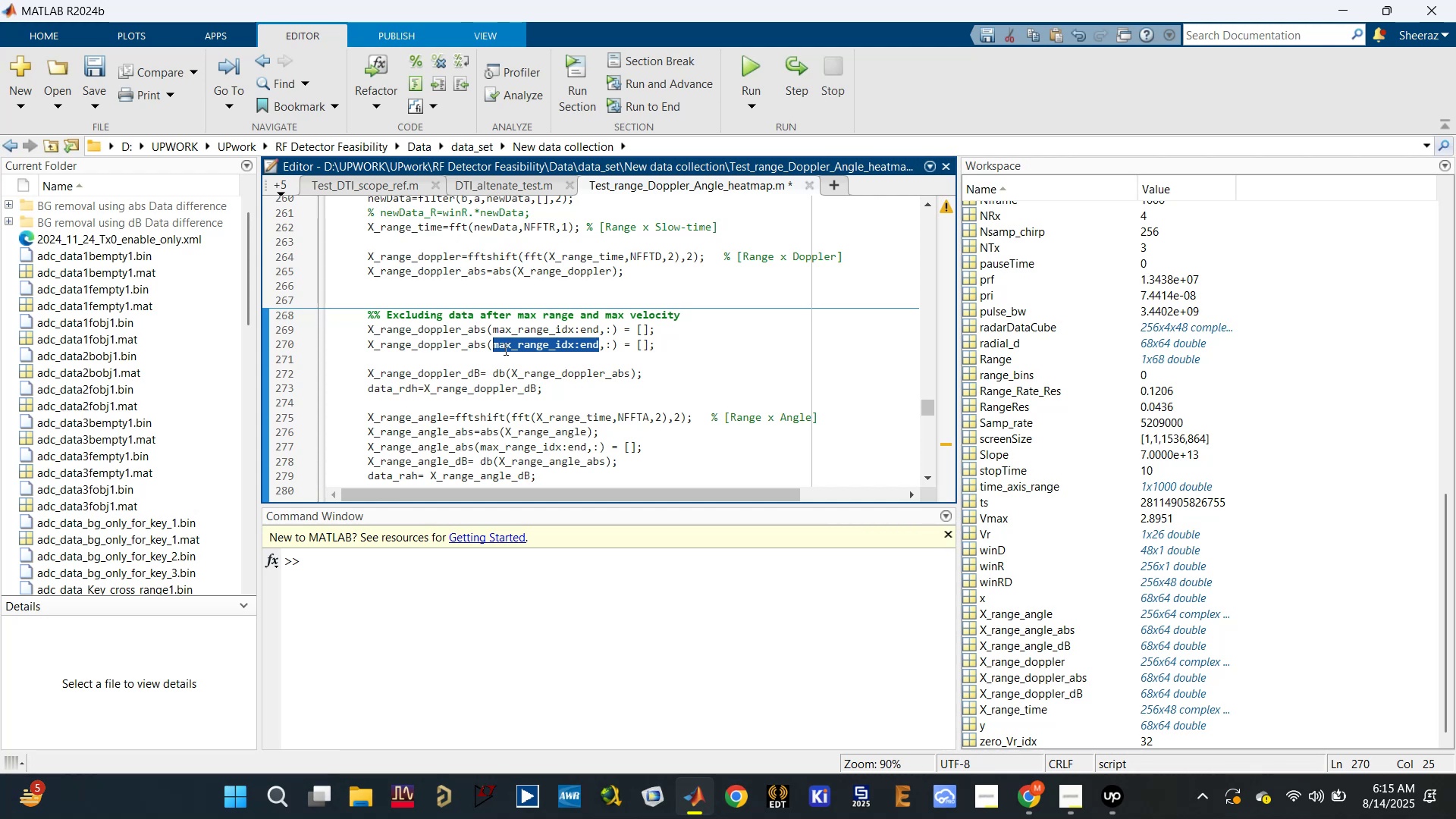 
key(Shift+Semicolon)
 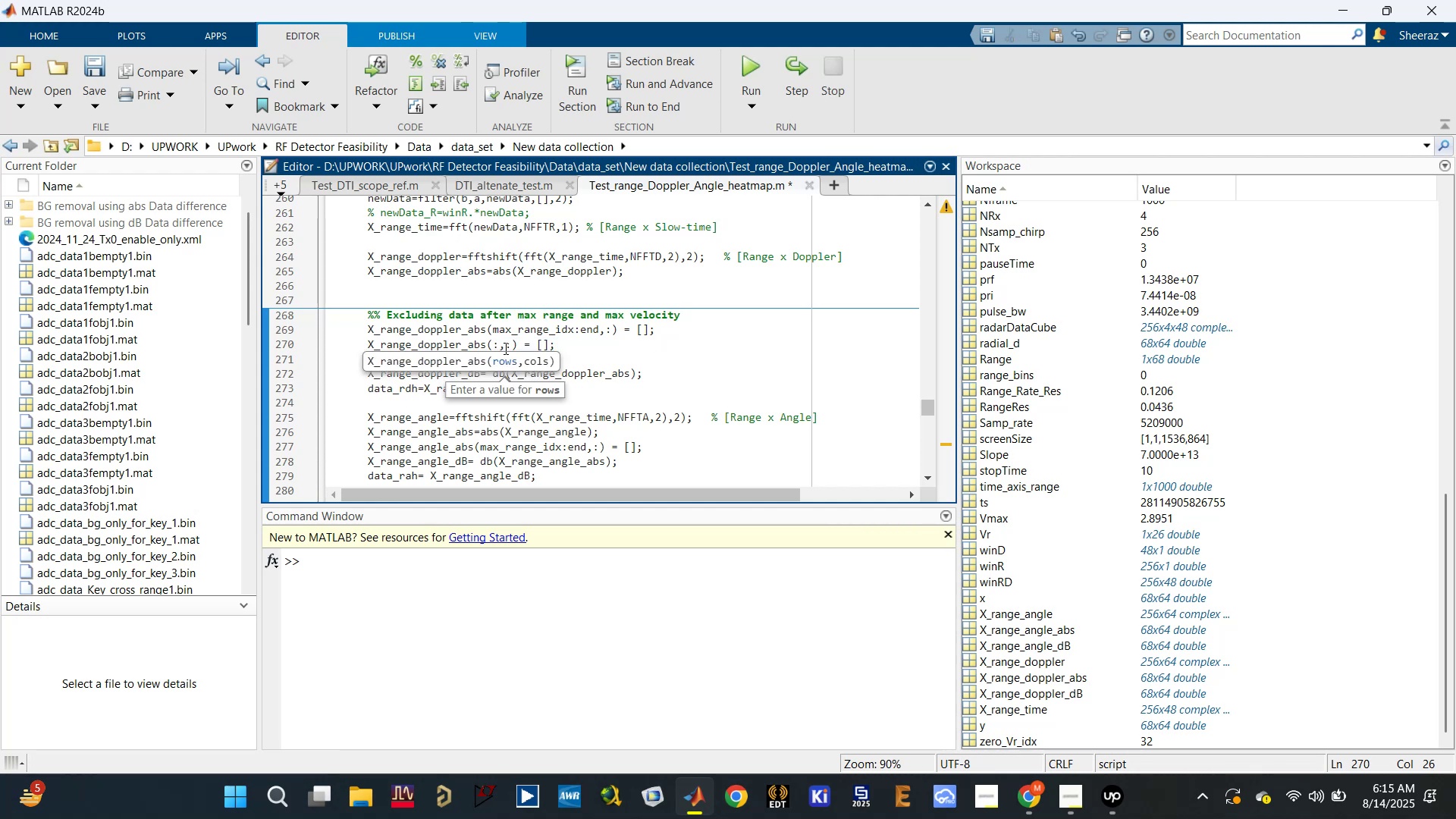 
left_click_drag(start_coordinate=[510, 343], to_coordinate=[496, 343])
 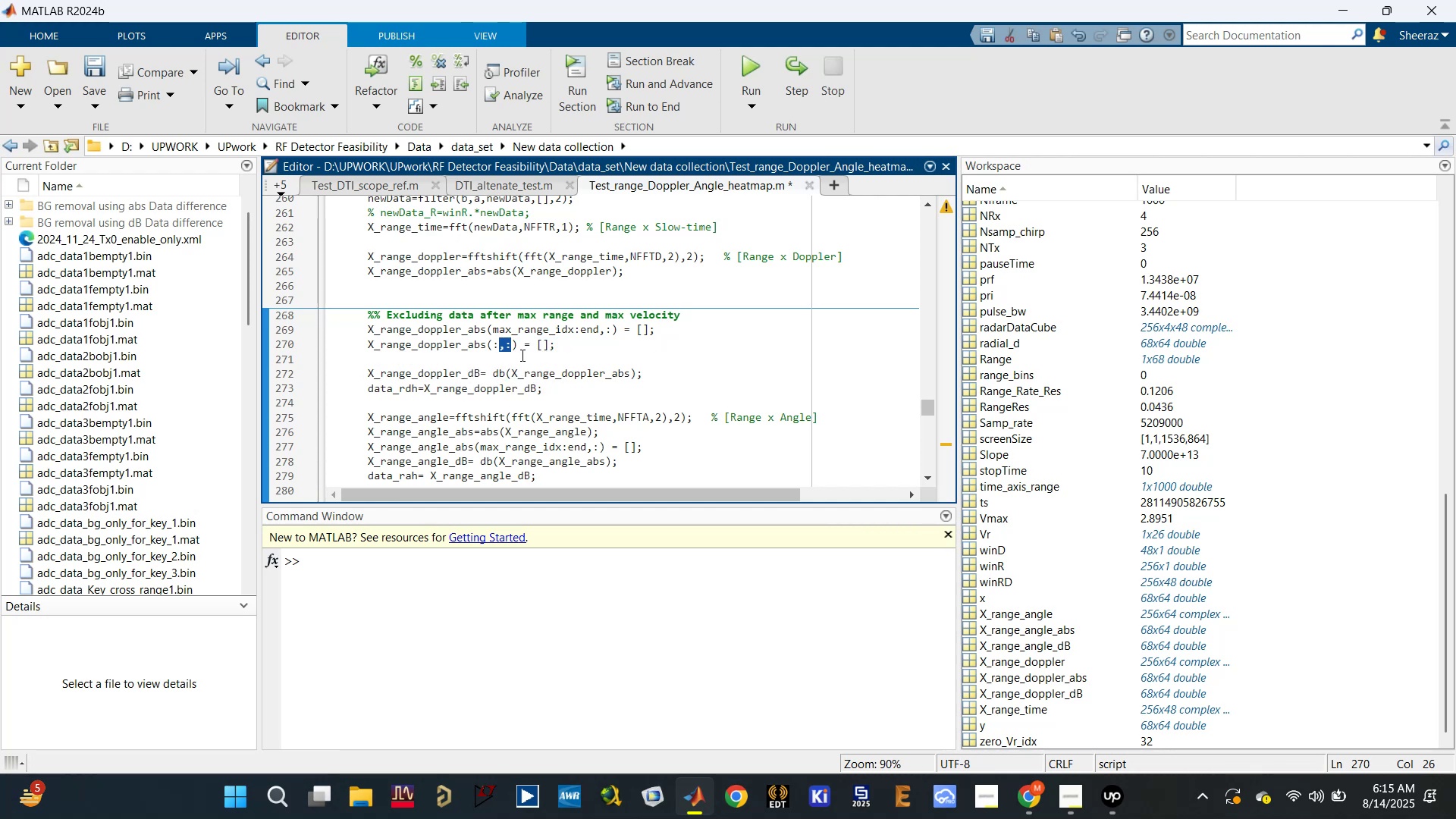 
left_click([513, 347])
 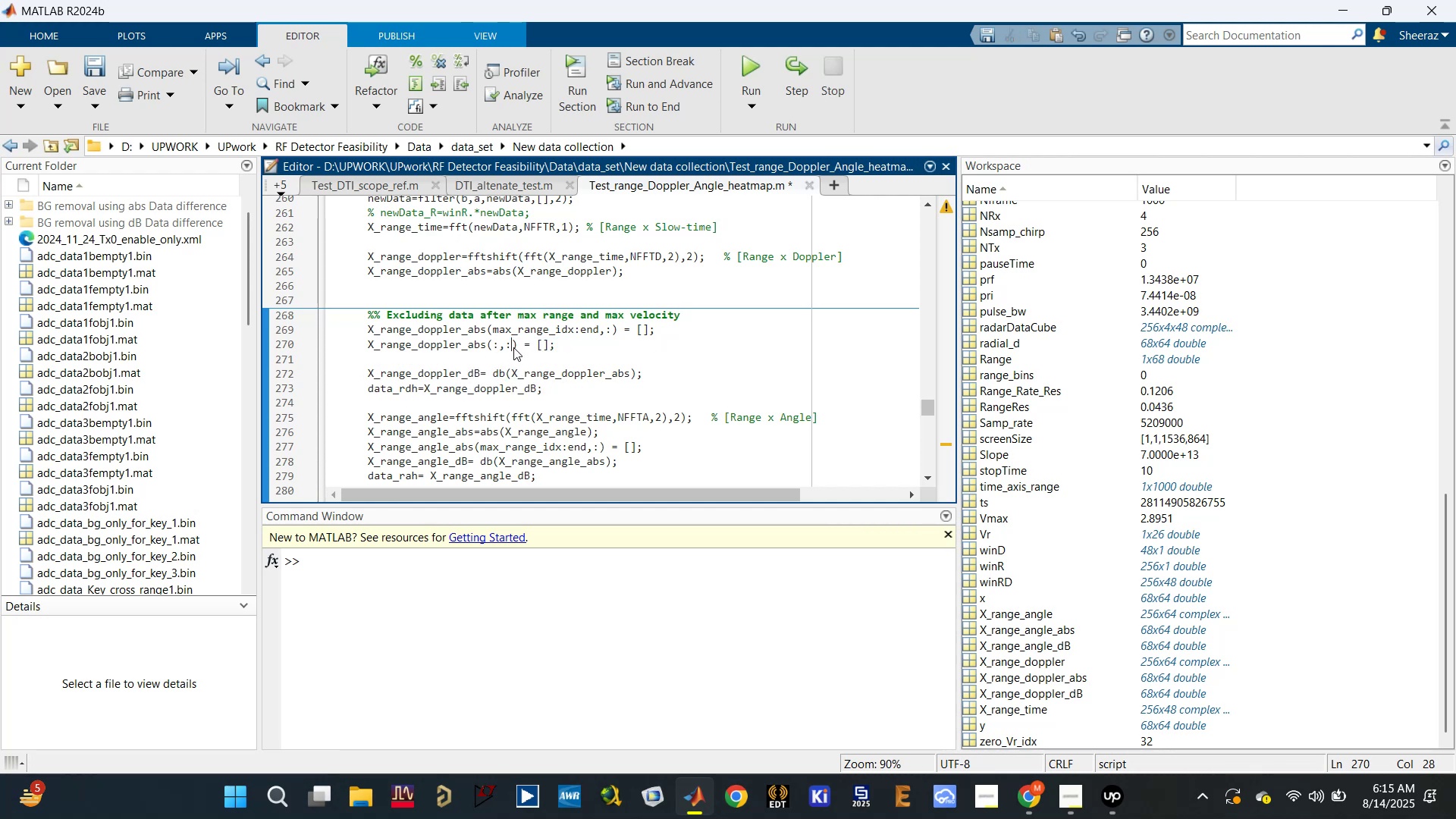 
scroll: coordinate [513, 363], scroll_direction: up, amount: 11.0
 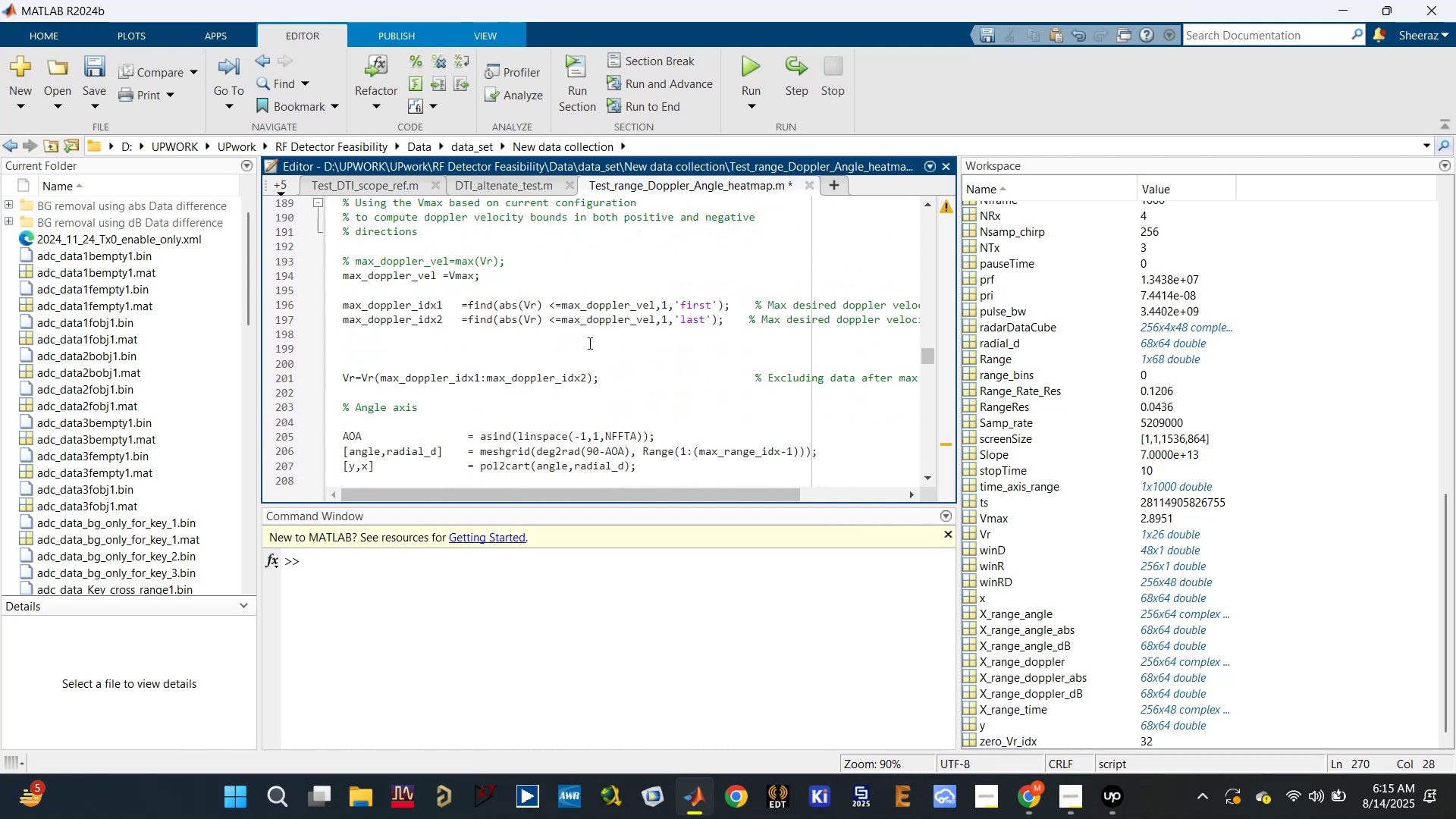 
scroll: coordinate [551, 344], scroll_direction: down, amount: 2.0
 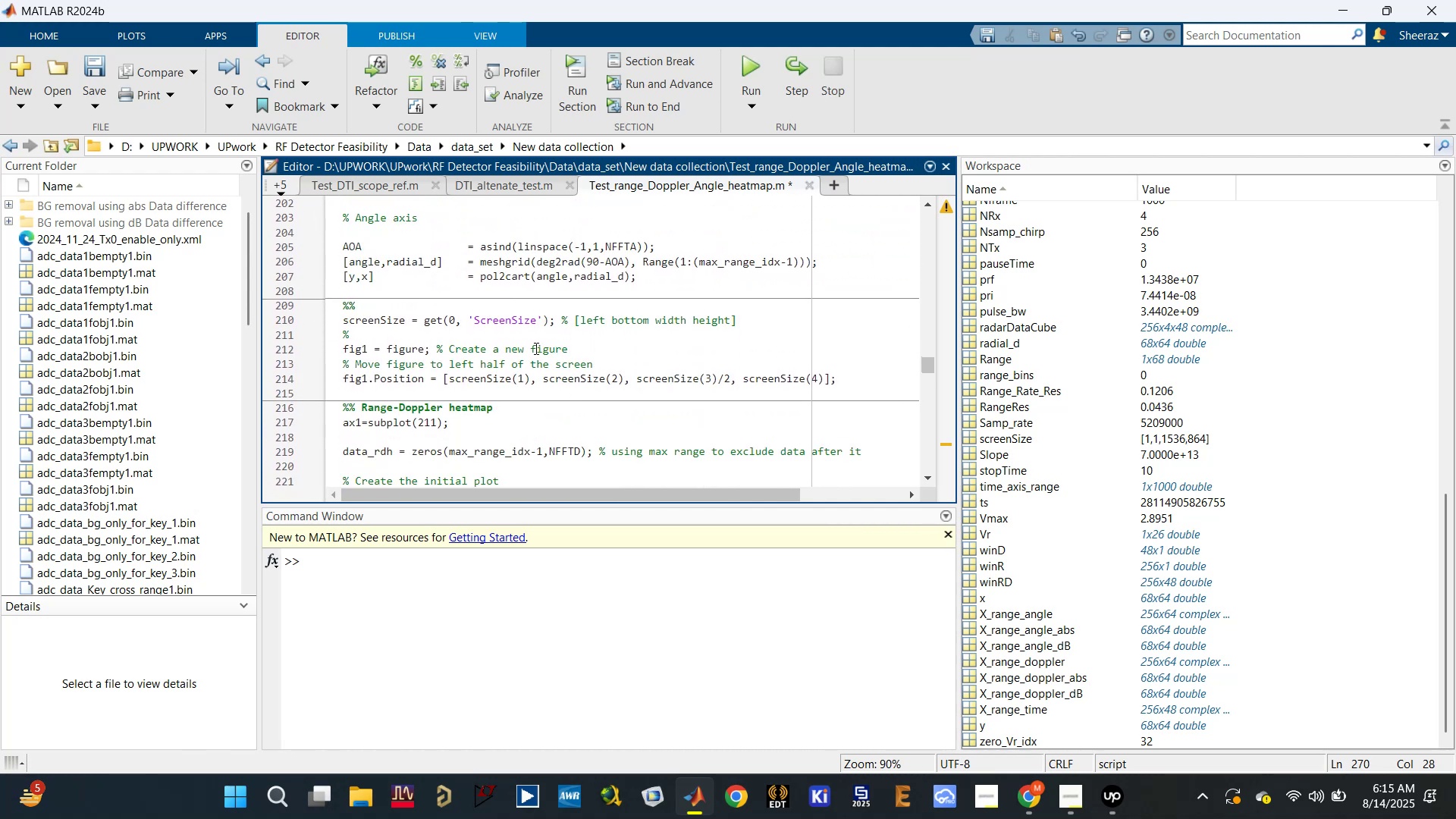 
scroll: coordinate [507, 355], scroll_direction: up, amount: 1.0
 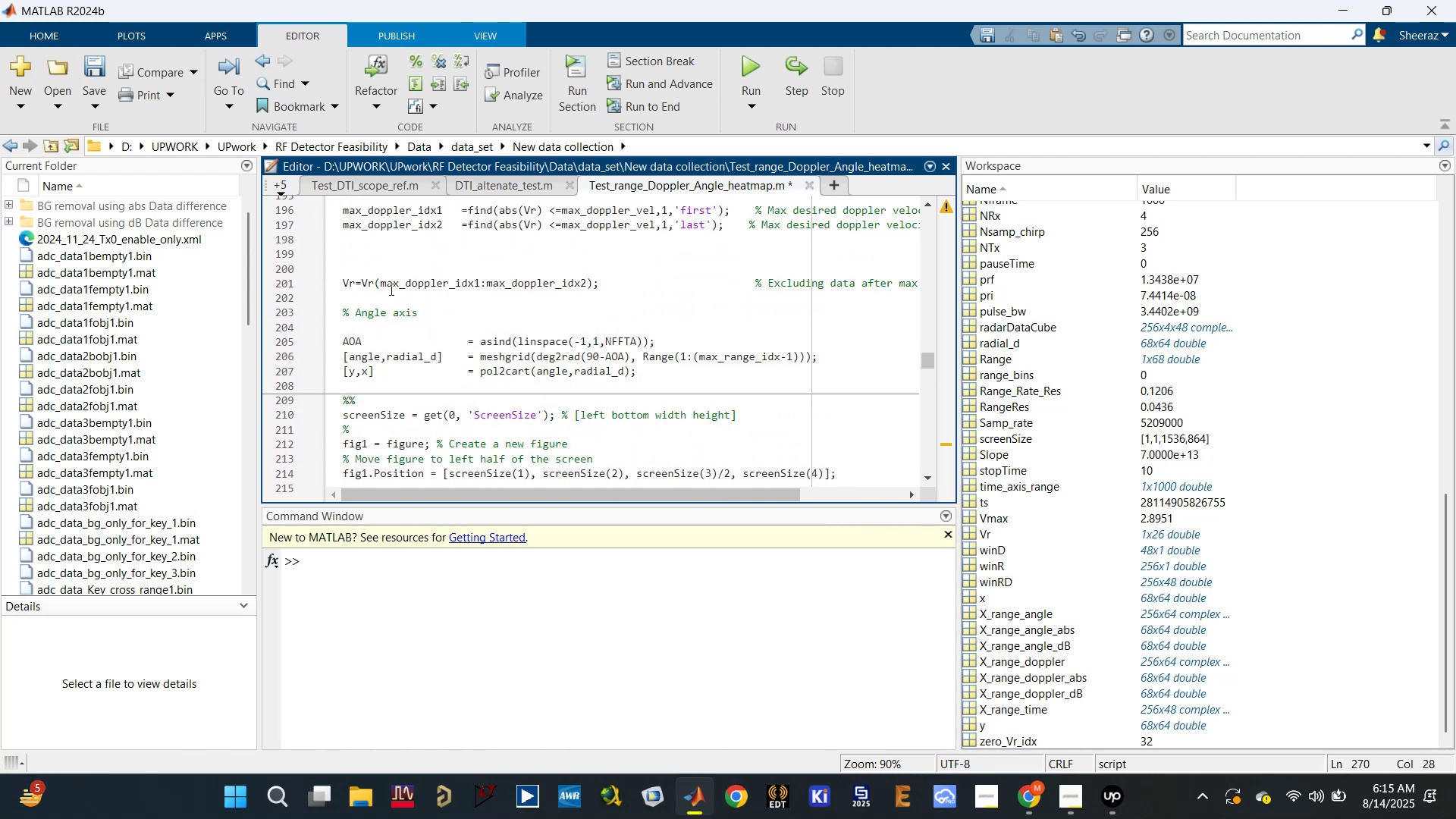 
left_click_drag(start_coordinate=[381, 284], to_coordinate=[585, 282])
 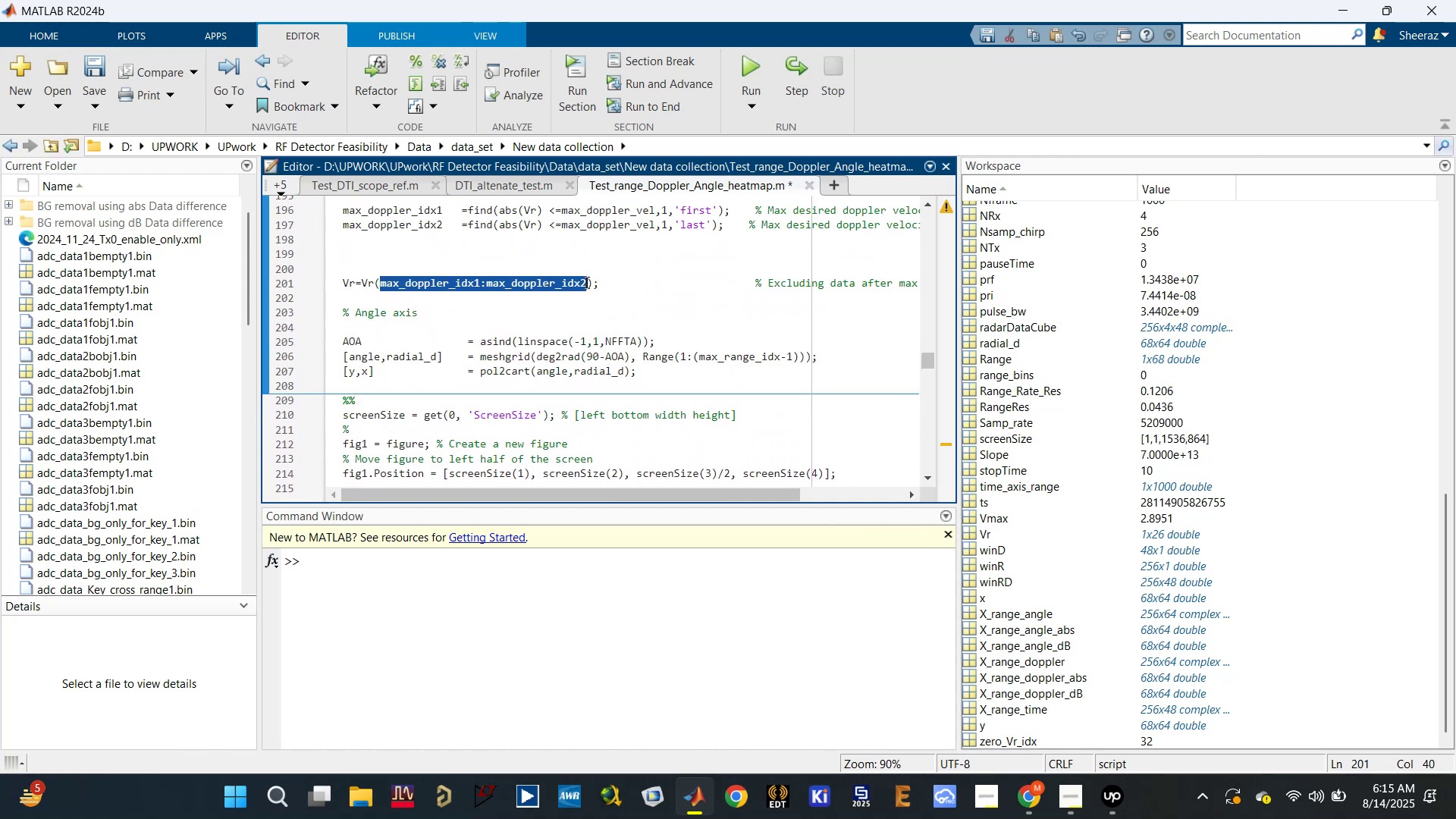 
key(Control+C)
 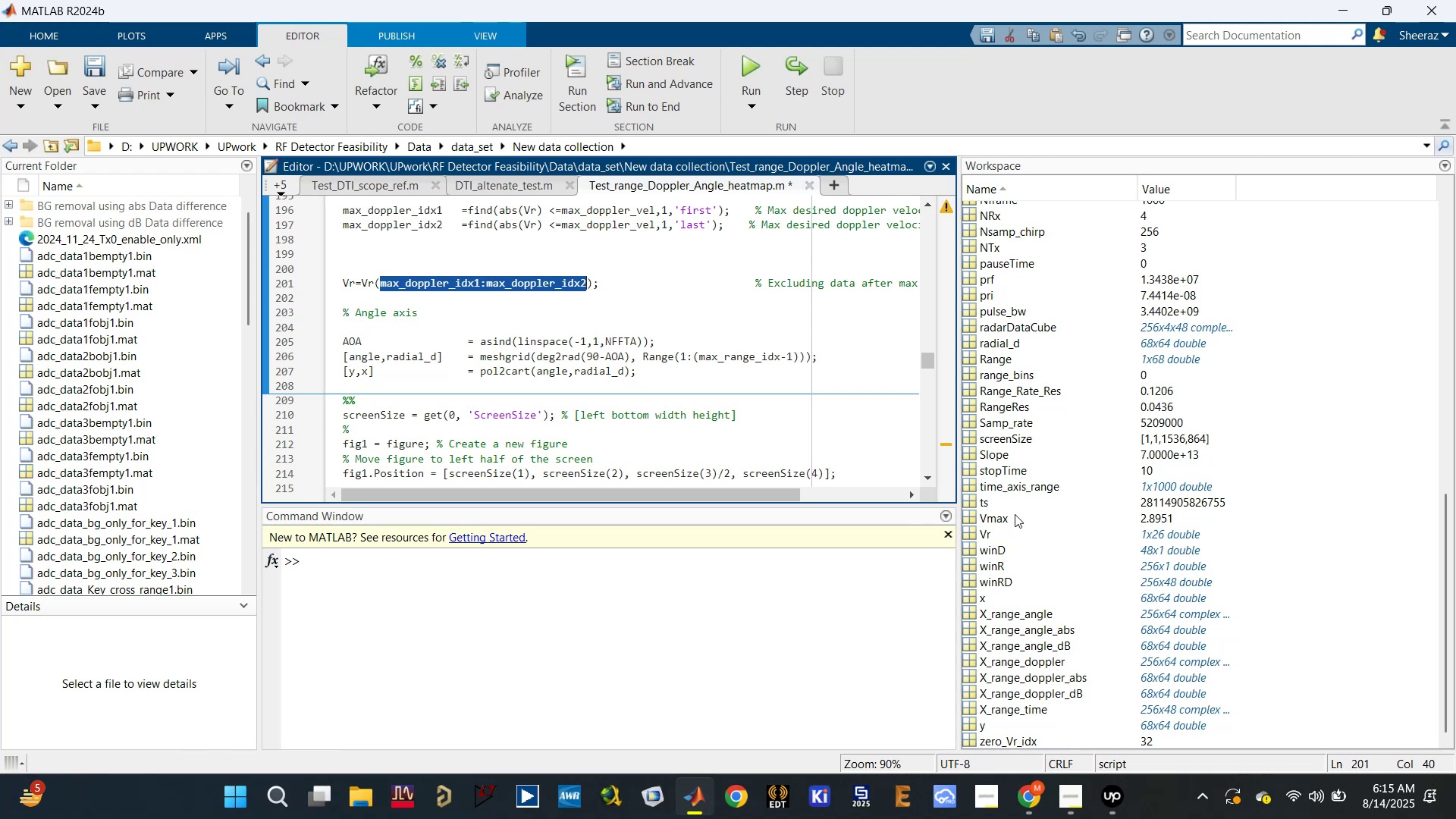 
scroll: coordinate [1018, 505], scroll_direction: up, amount: 5.0
 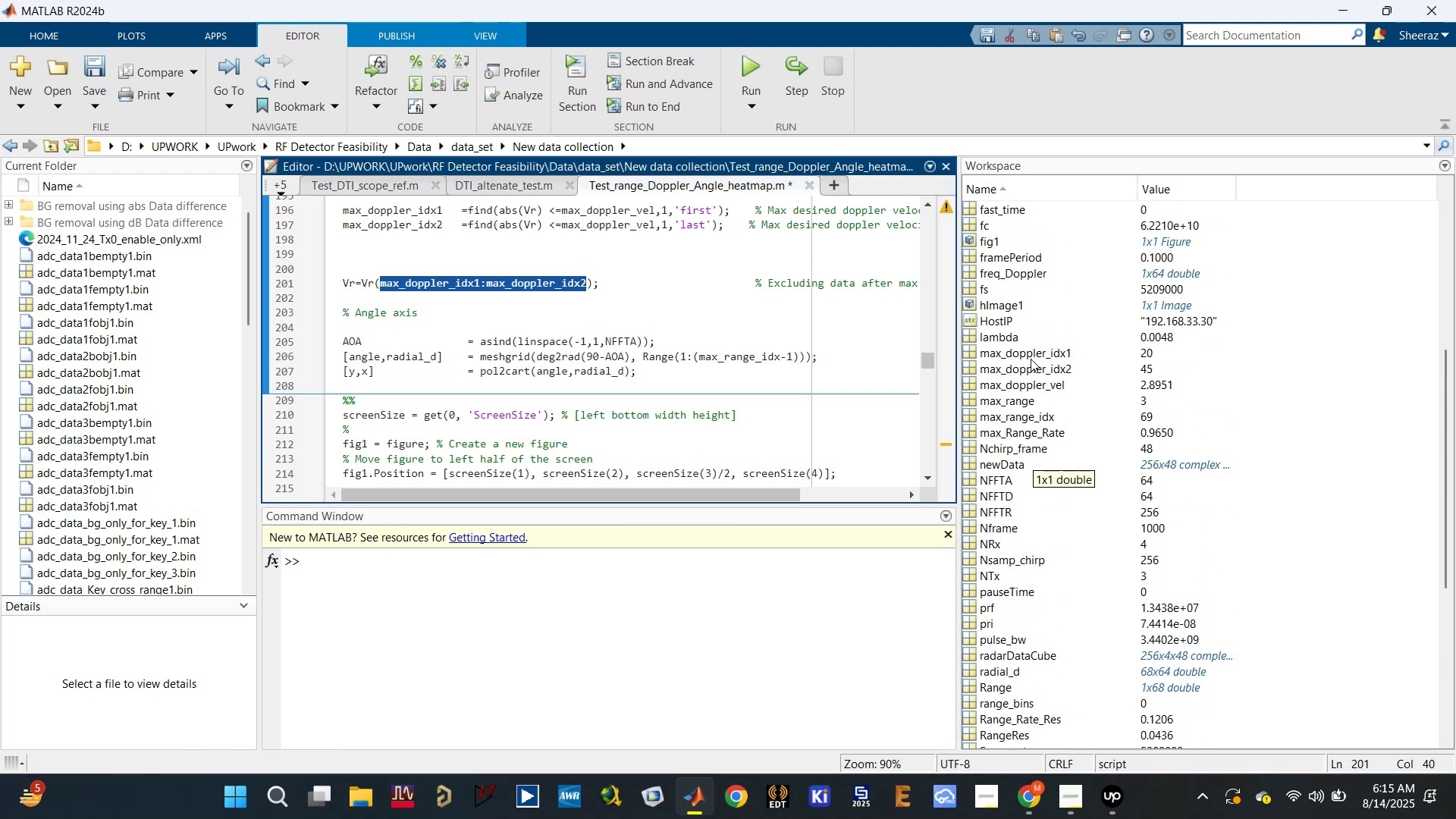 
double_click([1031, 359])
 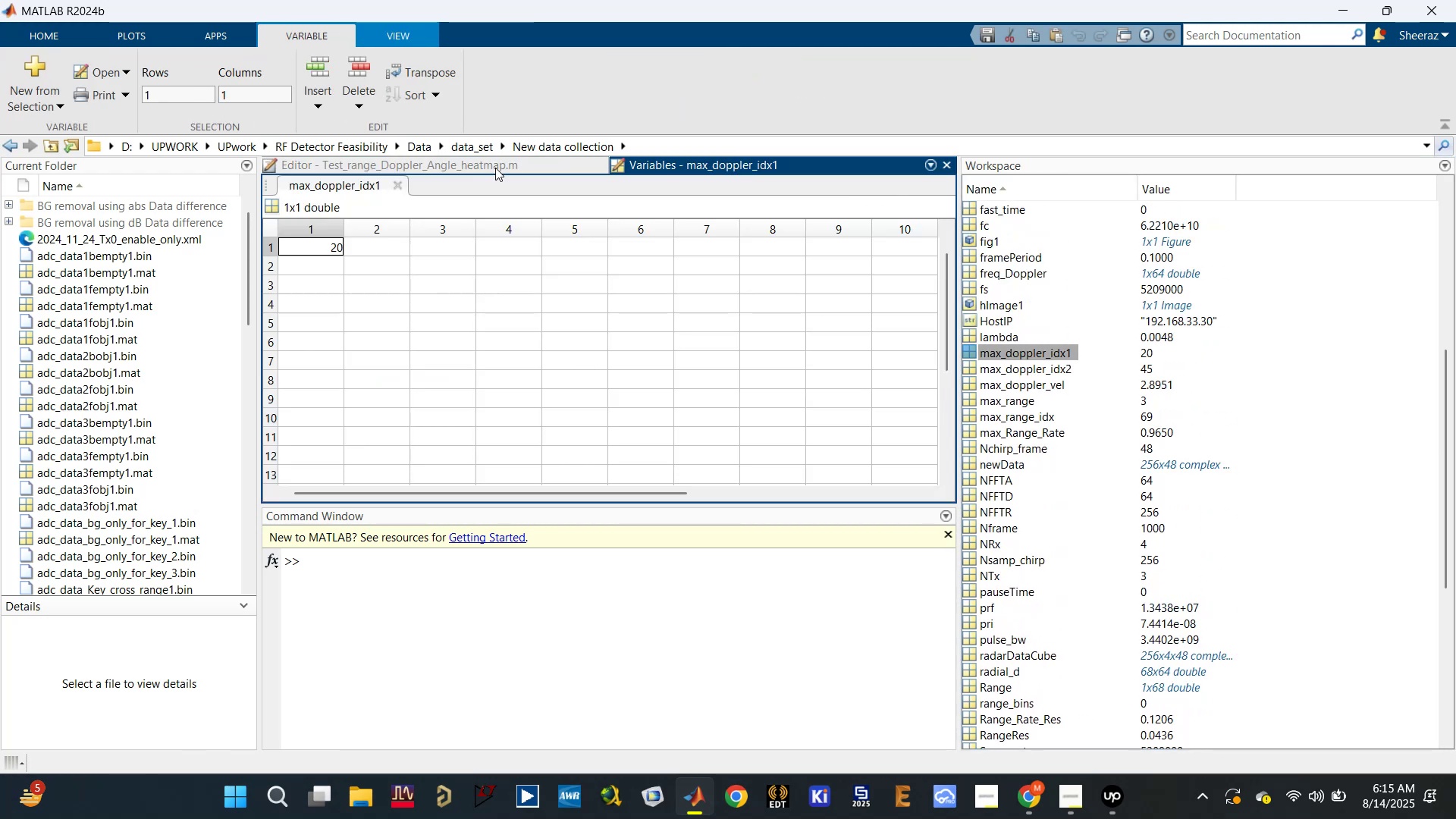 
left_click([486, 164])
 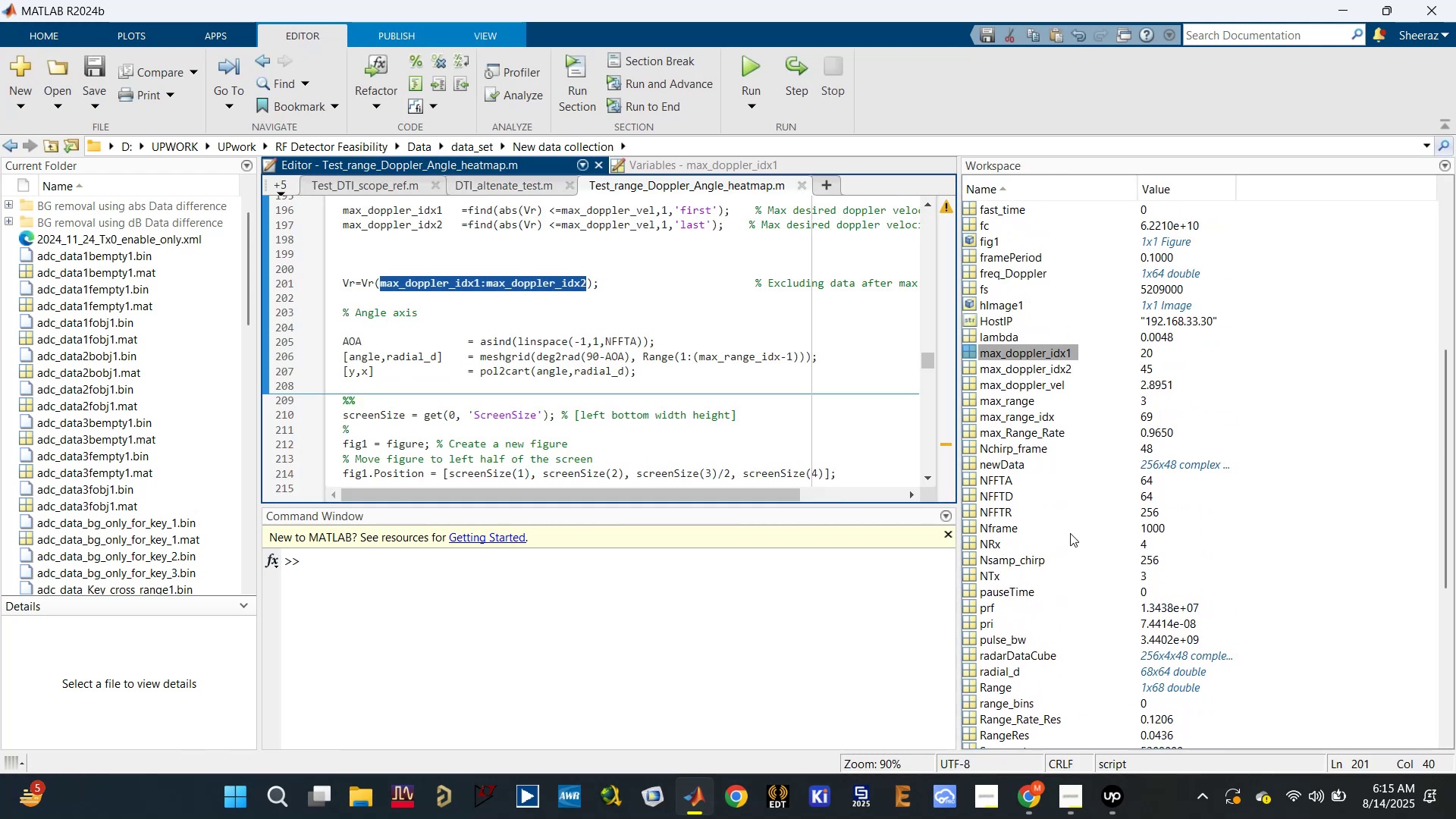 
scroll: coordinate [1026, 600], scroll_direction: down, amount: 3.0
 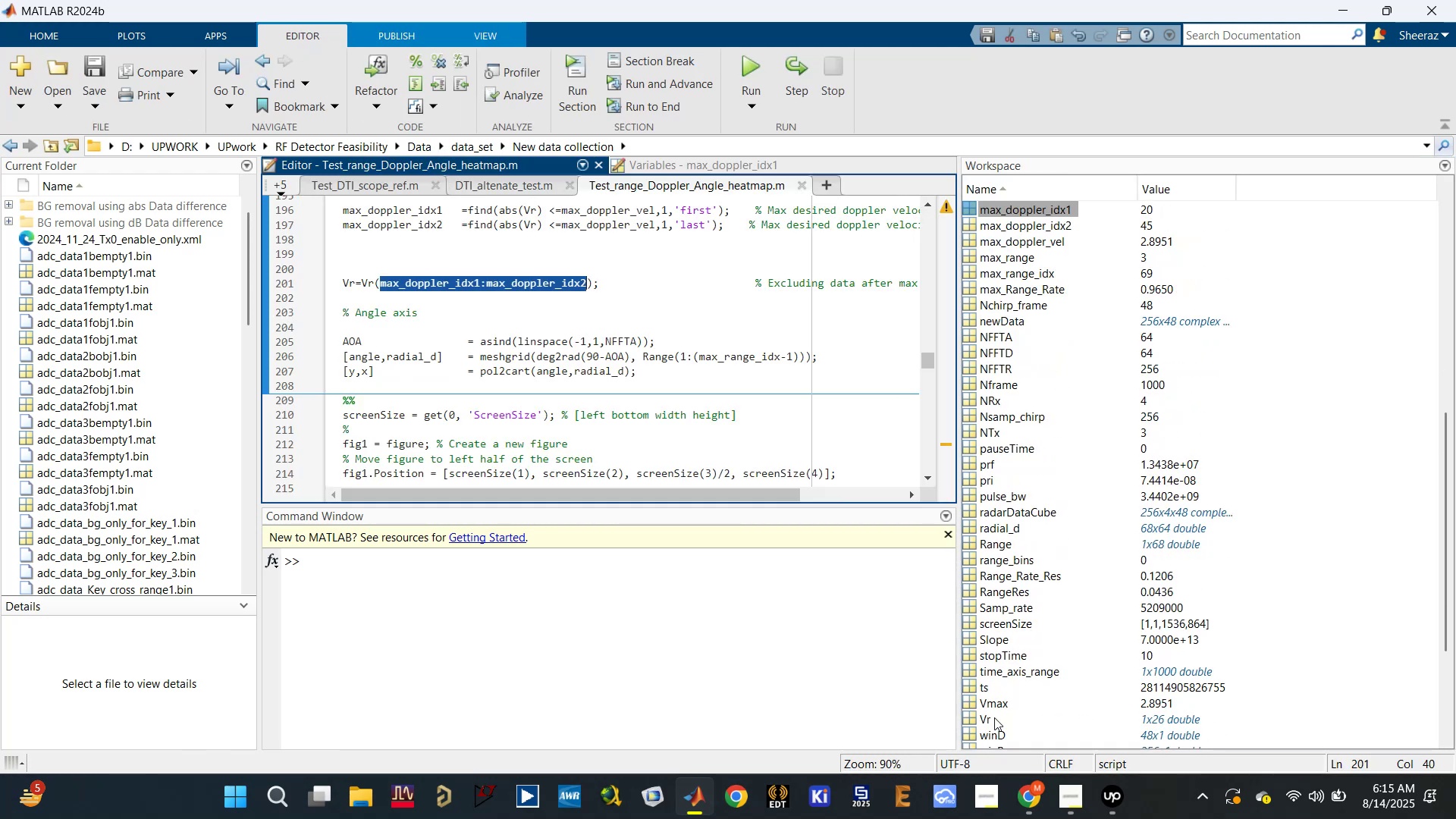 
double_click([992, 714])
 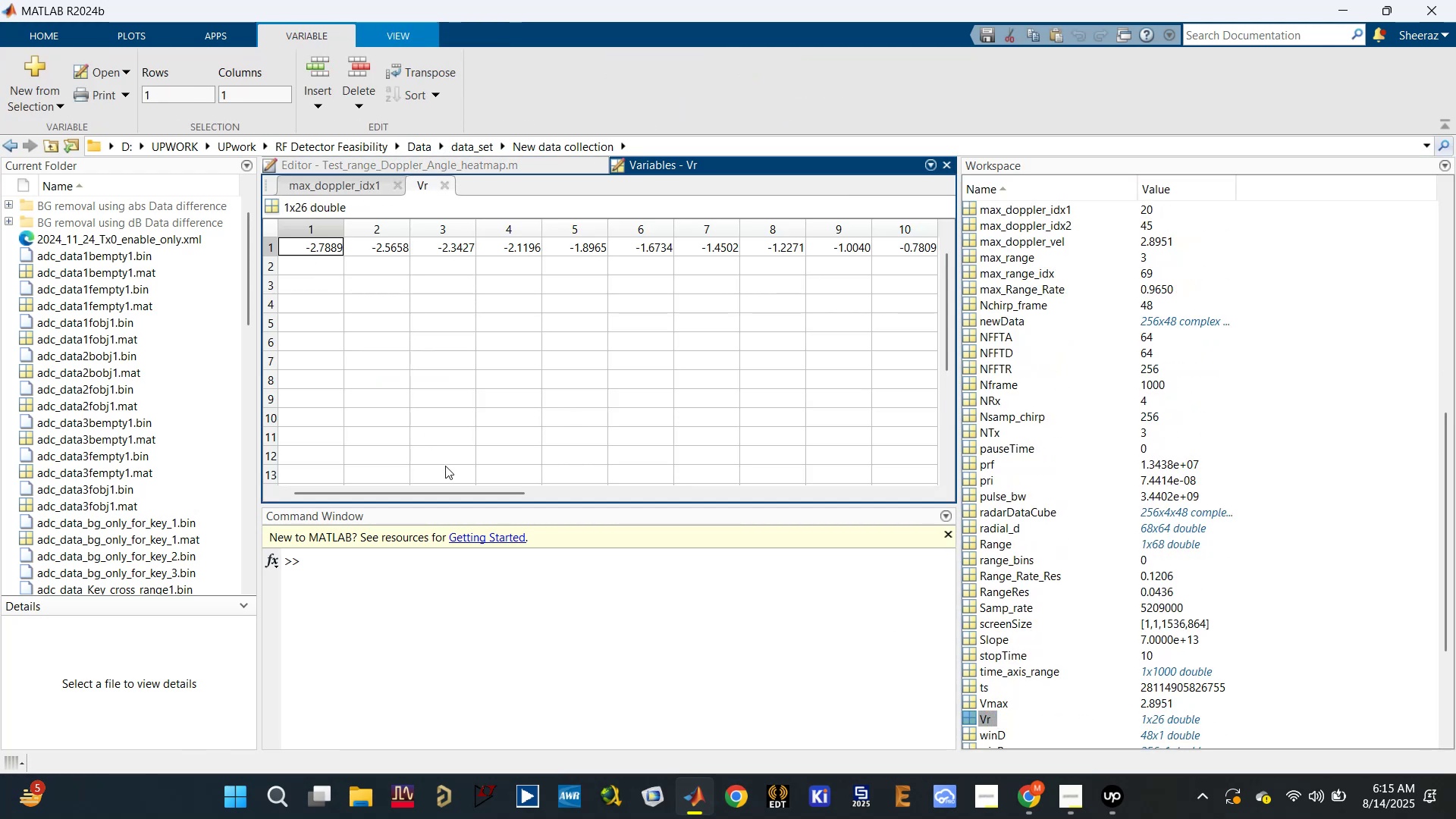 
left_click_drag(start_coordinate=[457, 491], to_coordinate=[946, 509])
 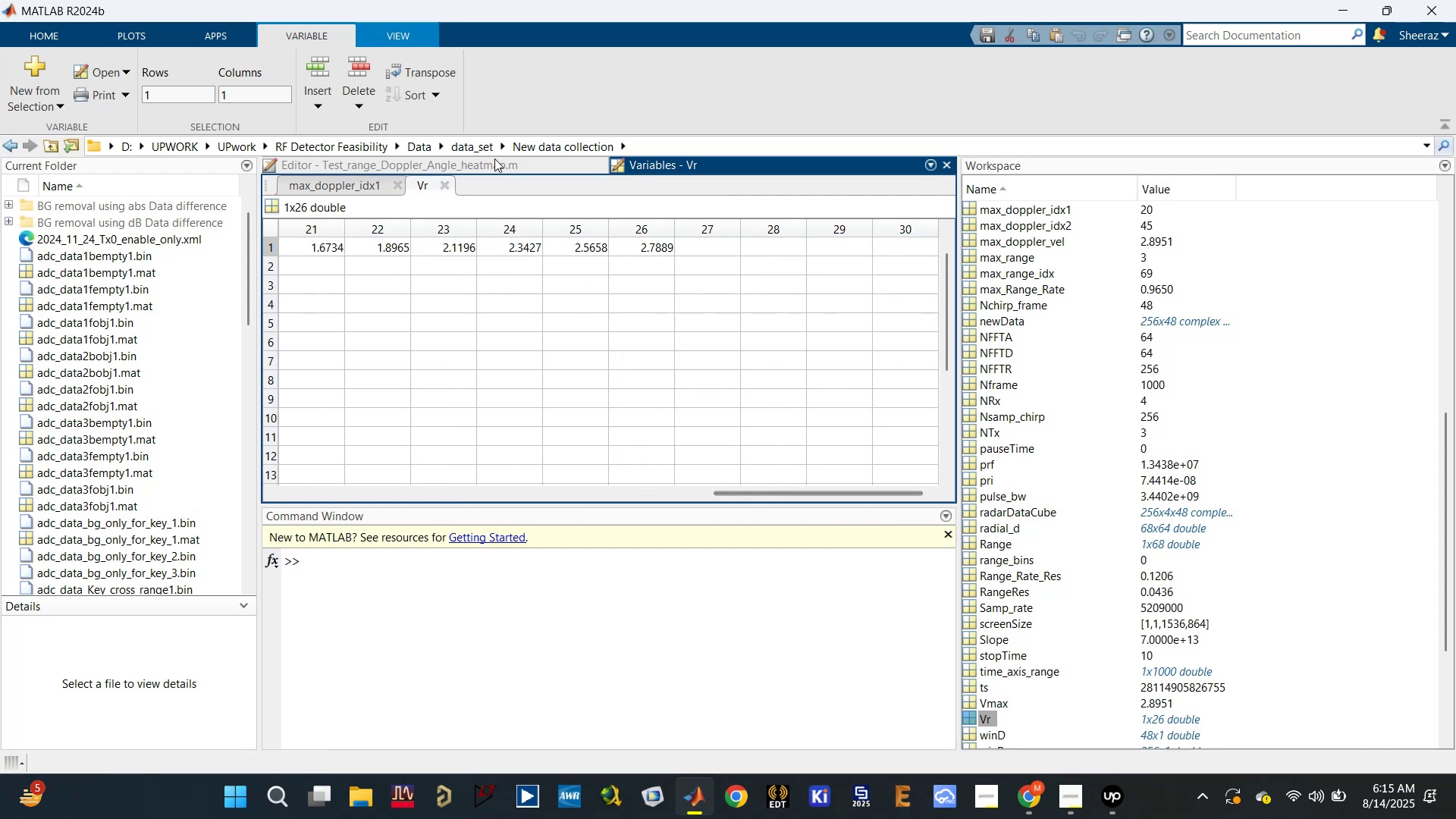 
left_click([491, 164])
 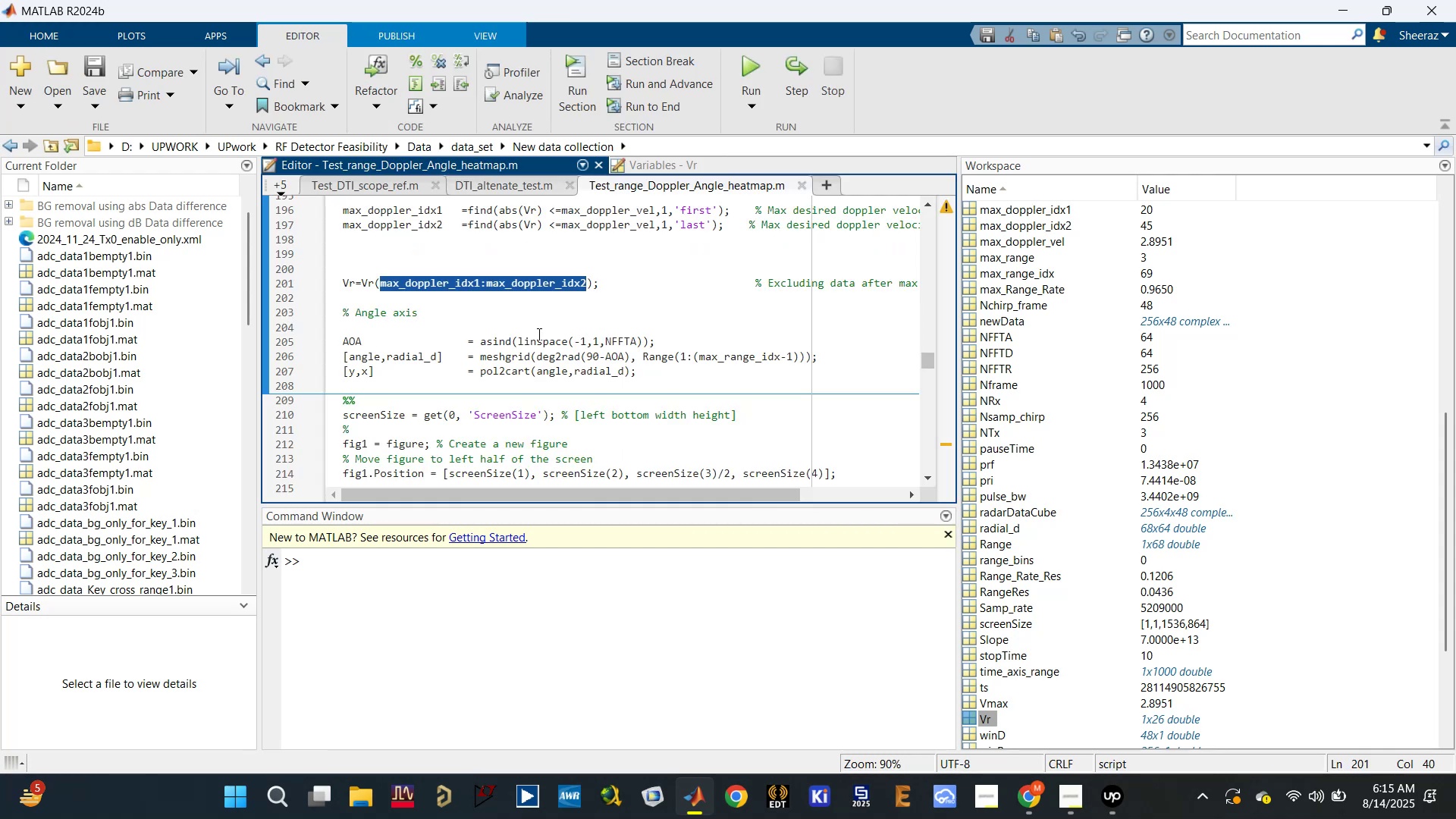 
key(Control+C)
 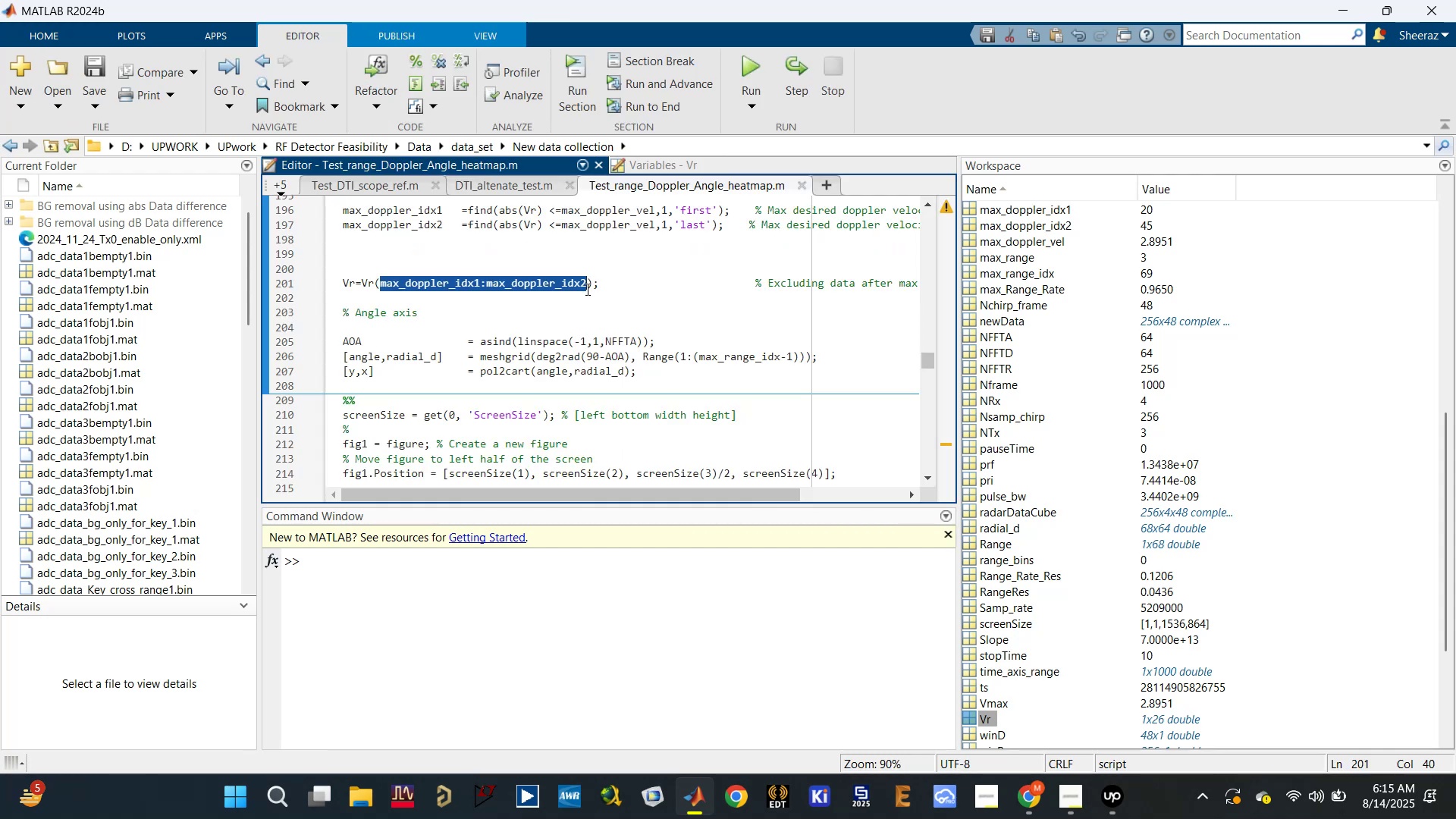 
scroll: coordinate [523, 369], scroll_direction: down, amount: 10.0
 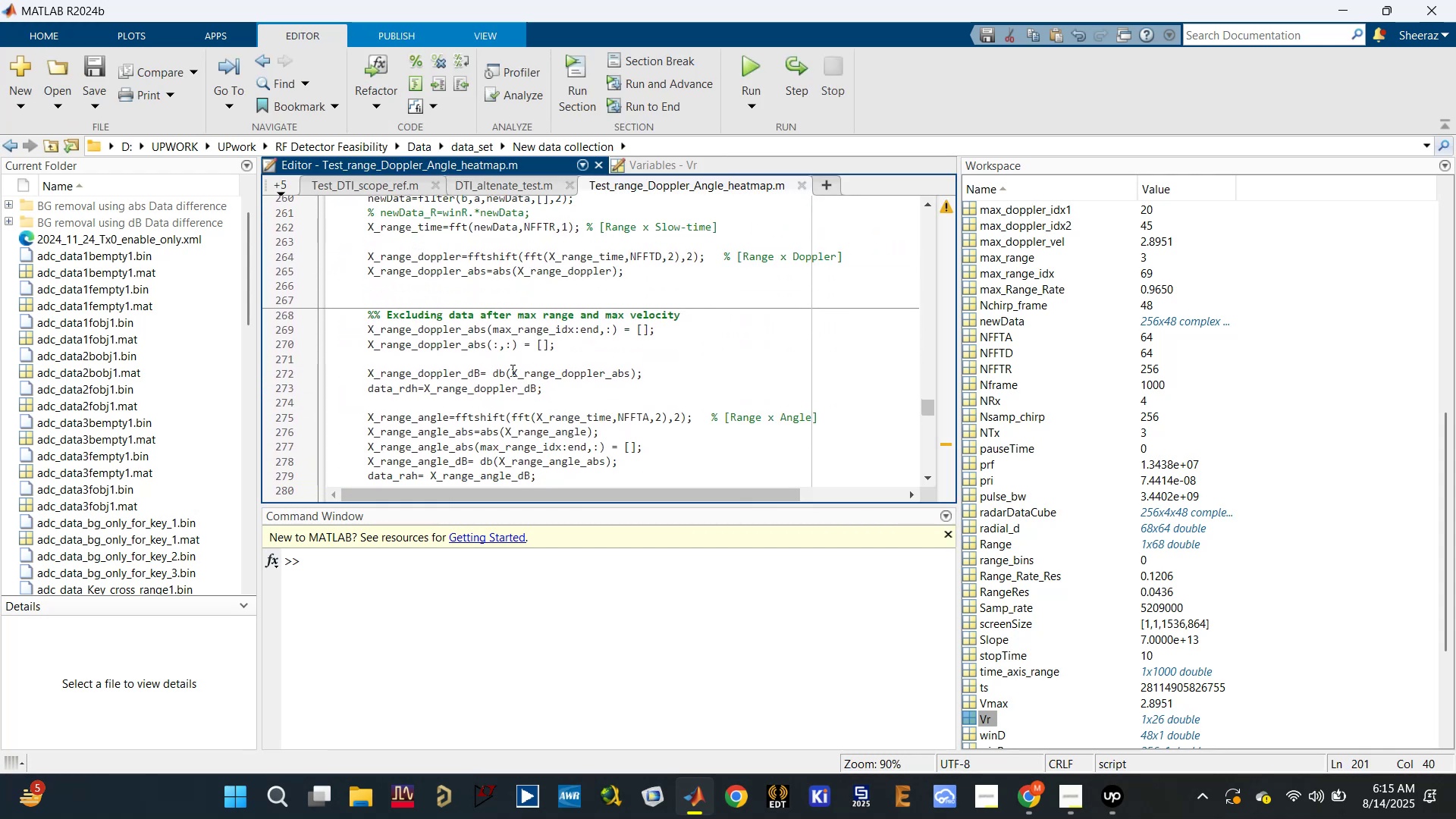 
left_click([477, 350])
 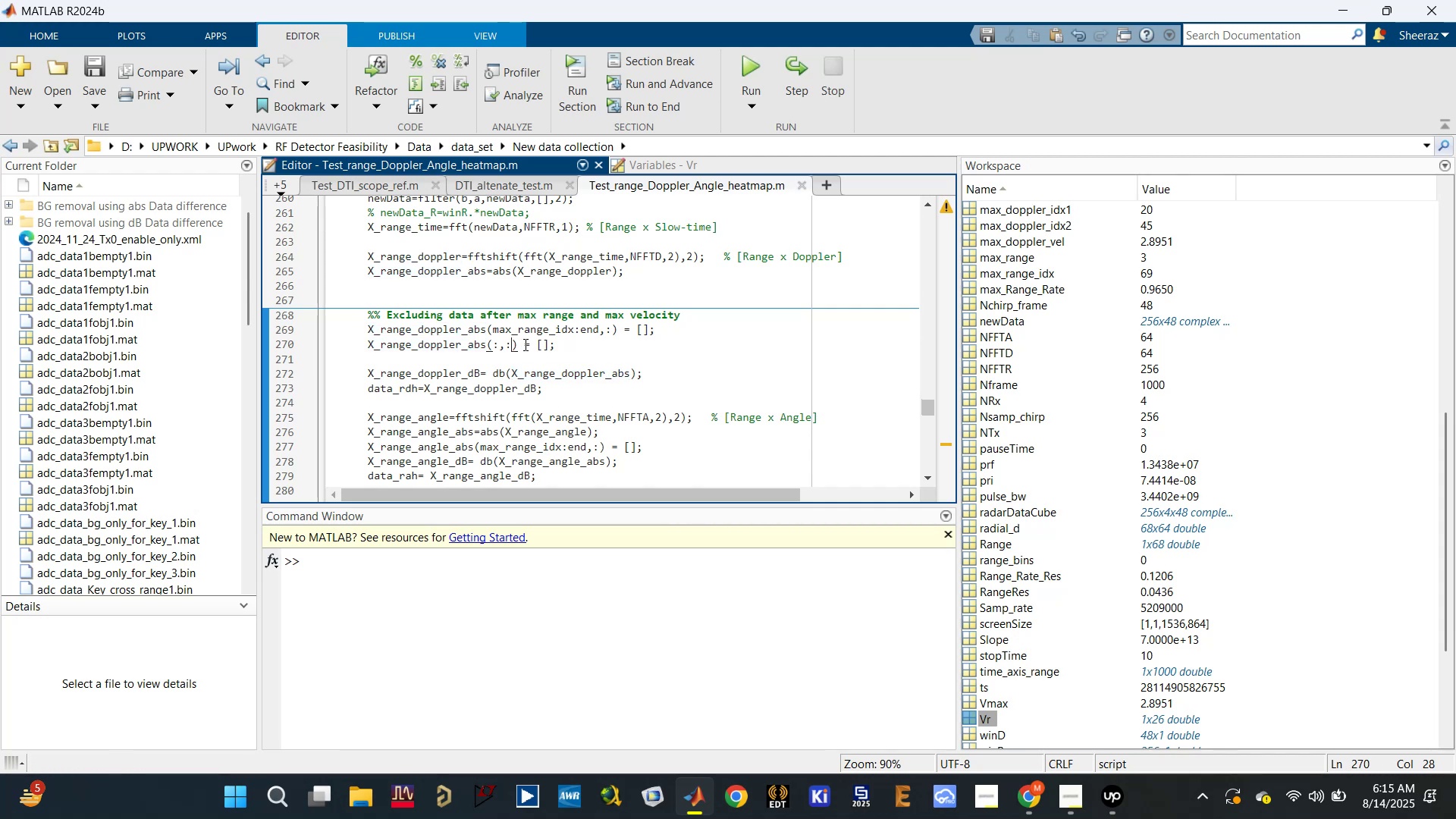 
left_click_drag(start_coordinate=[536, 345], to_coordinate=[576, 347])
 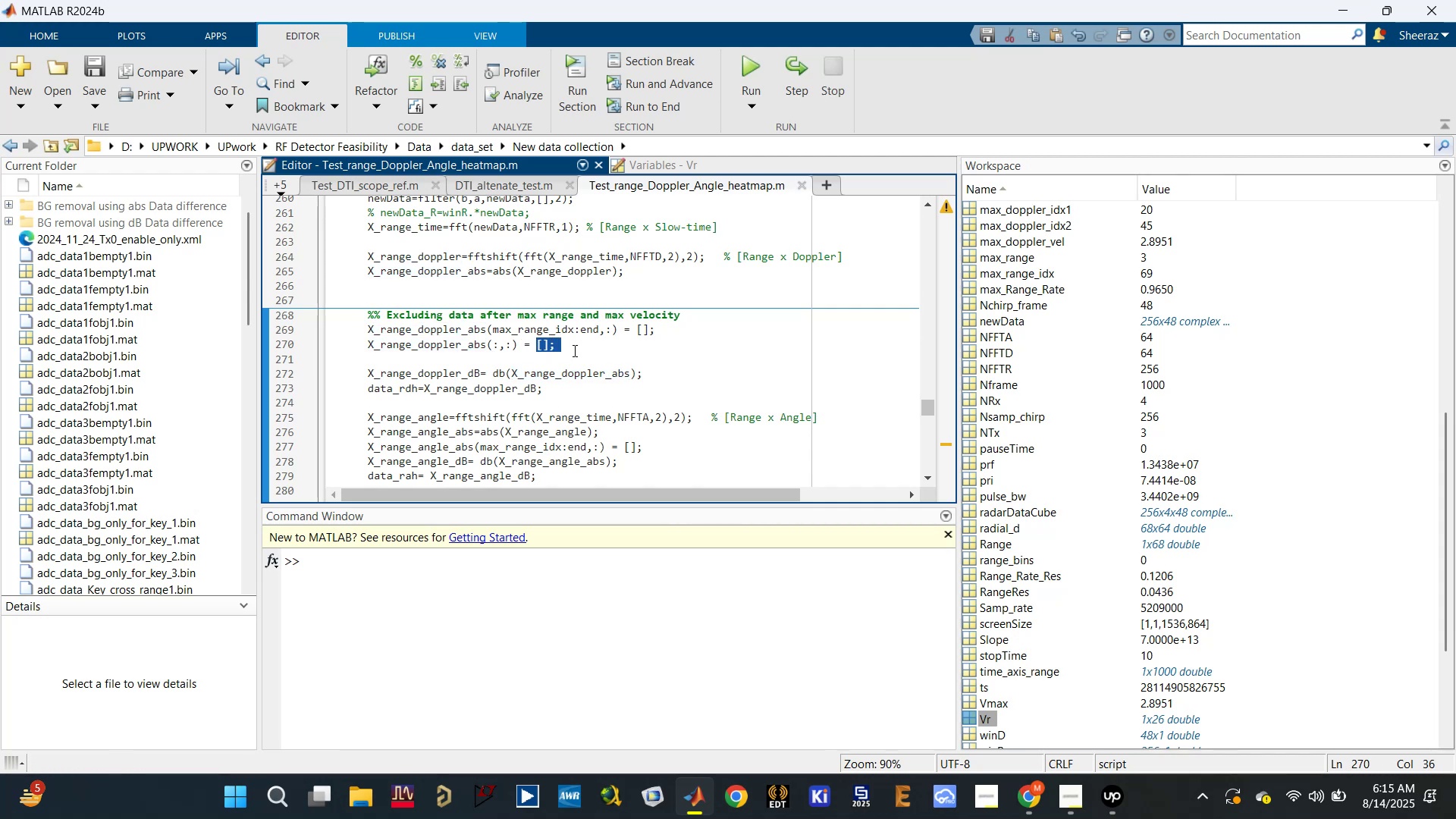 
key(Backspace)
 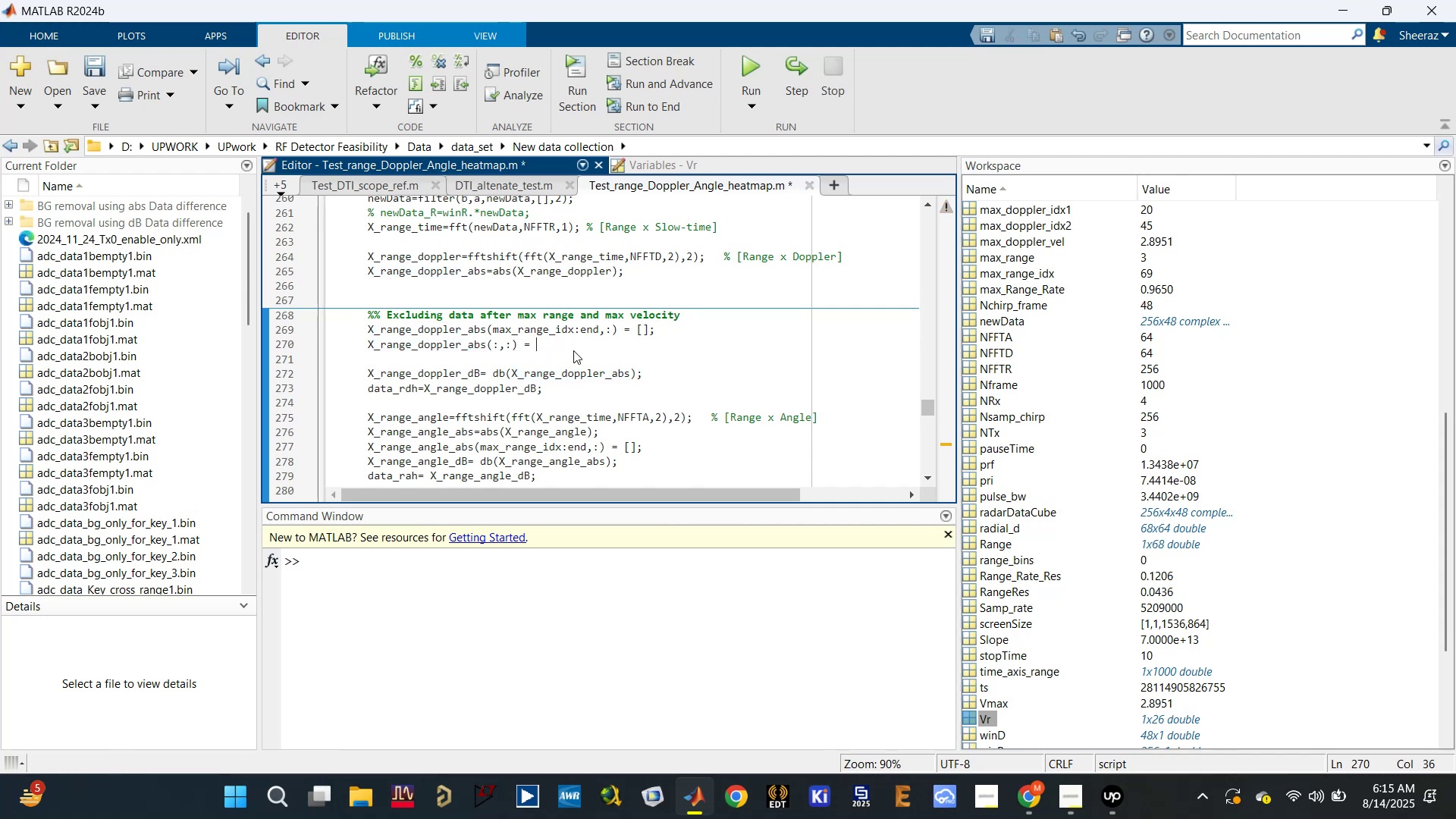 
key(Backspace)
 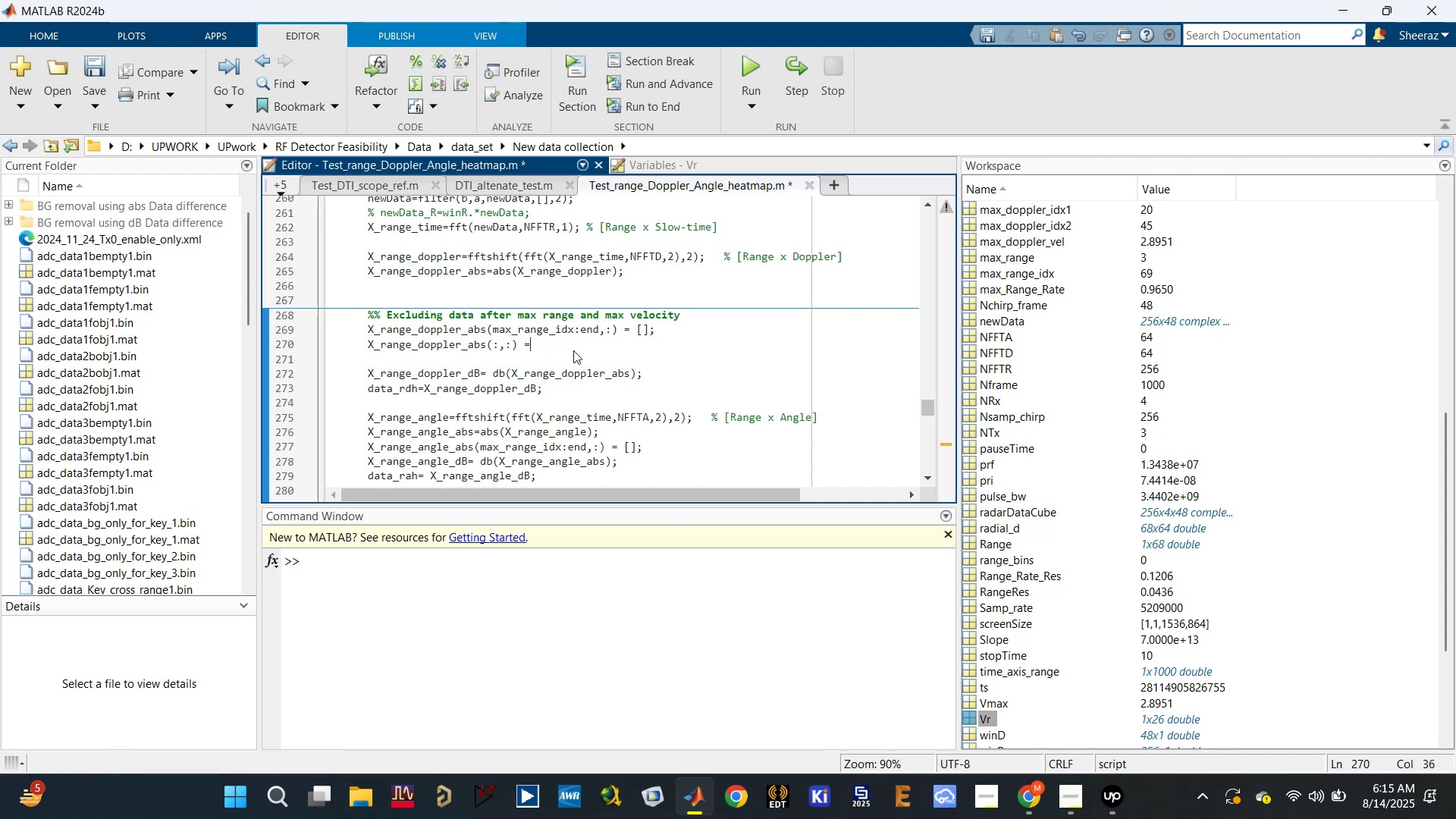 
key(Backspace)
 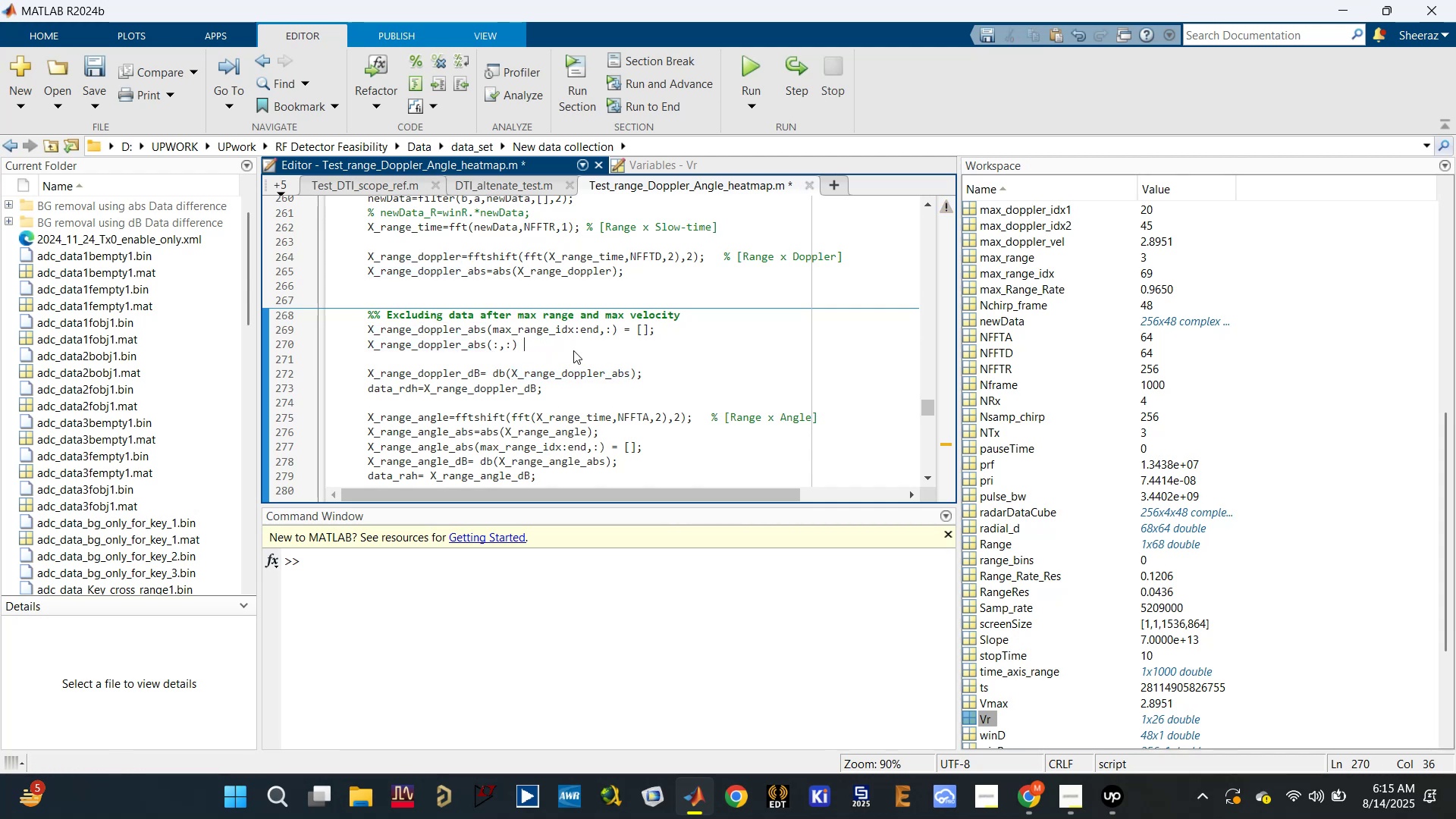 
key(Backspace)
 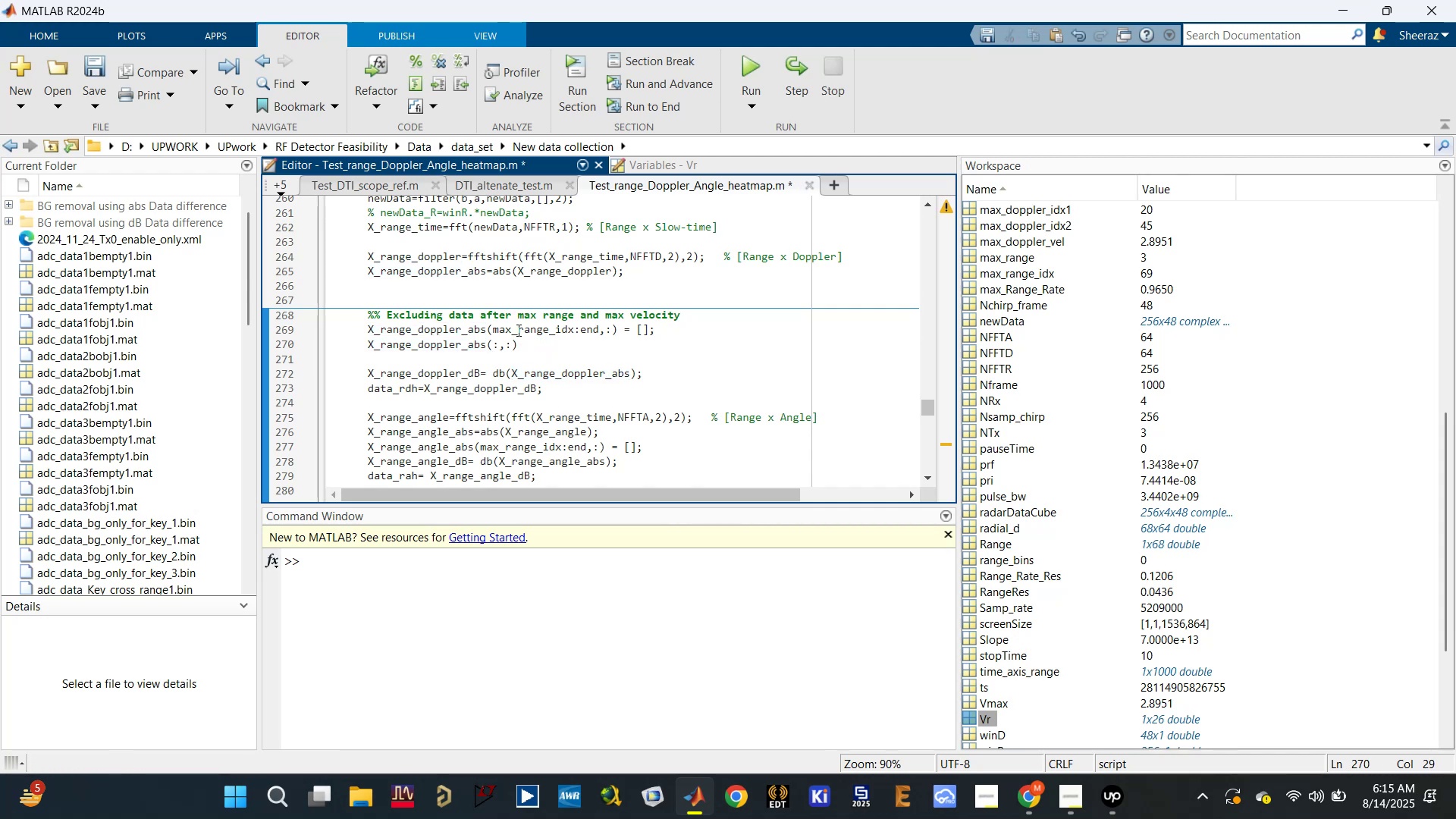 
left_click_drag(start_coordinate=[511, 347], to_coordinate=[506, 344])
 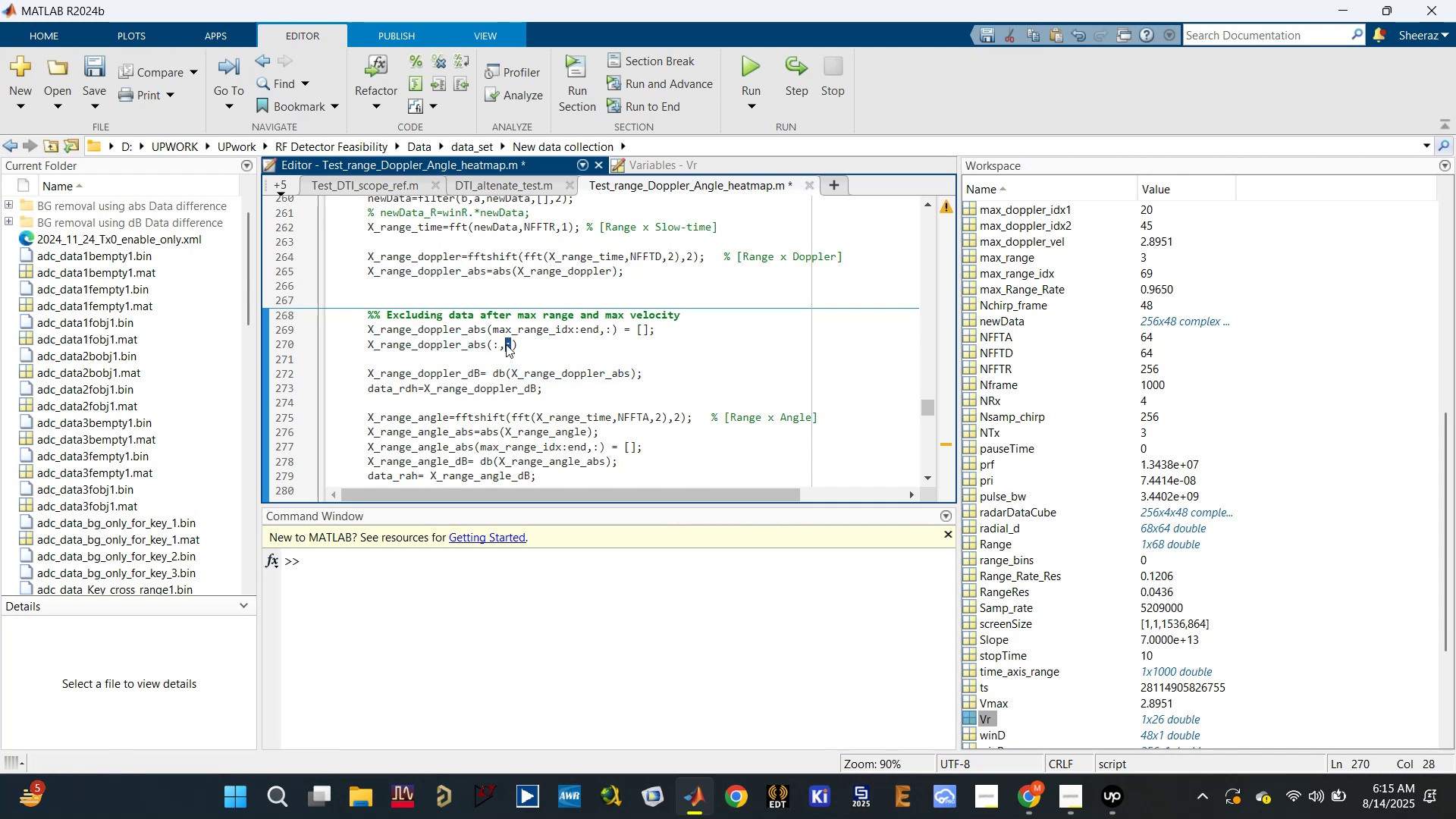 
key(Control+V)
 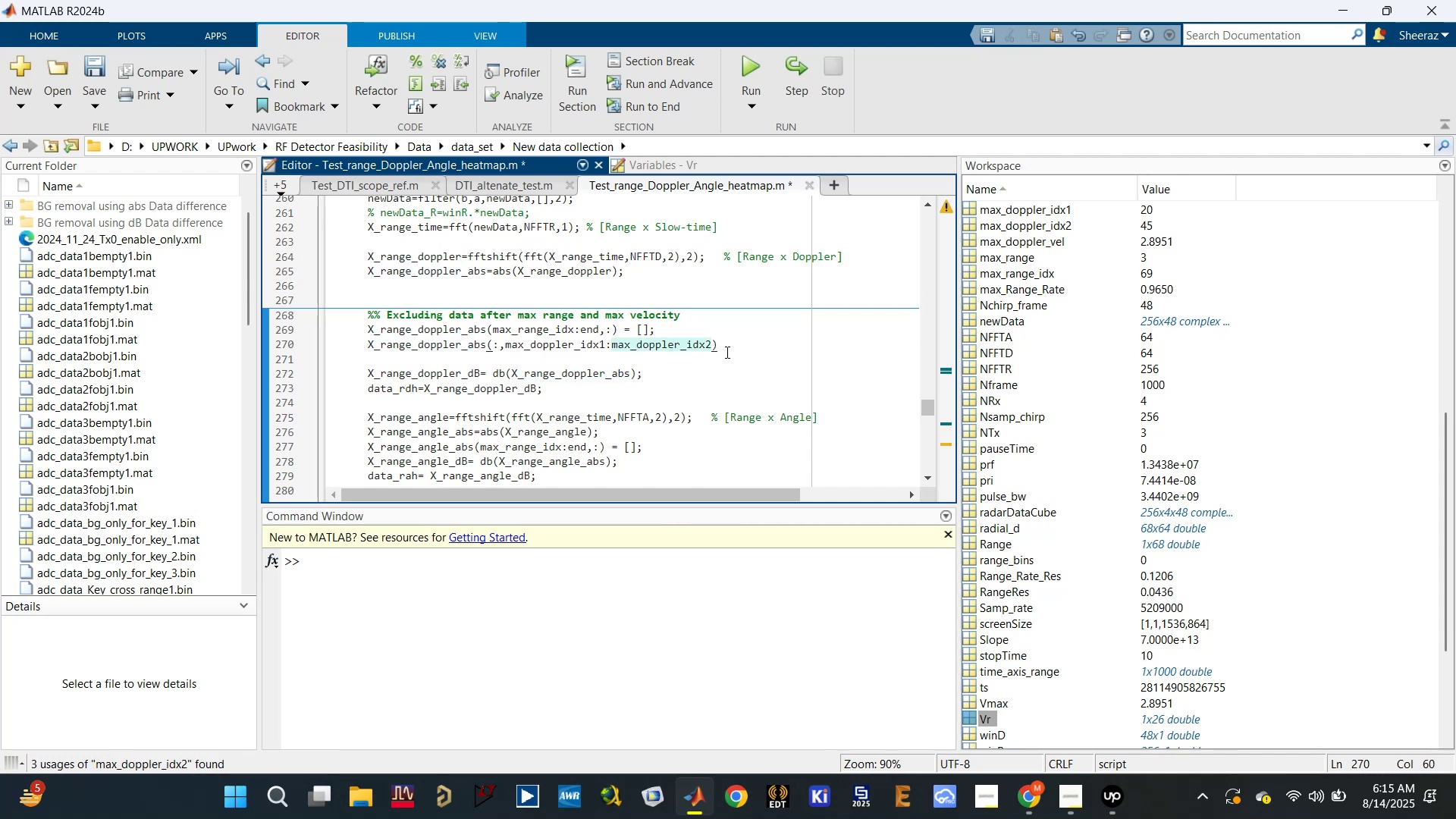 
left_click([726, 342])
 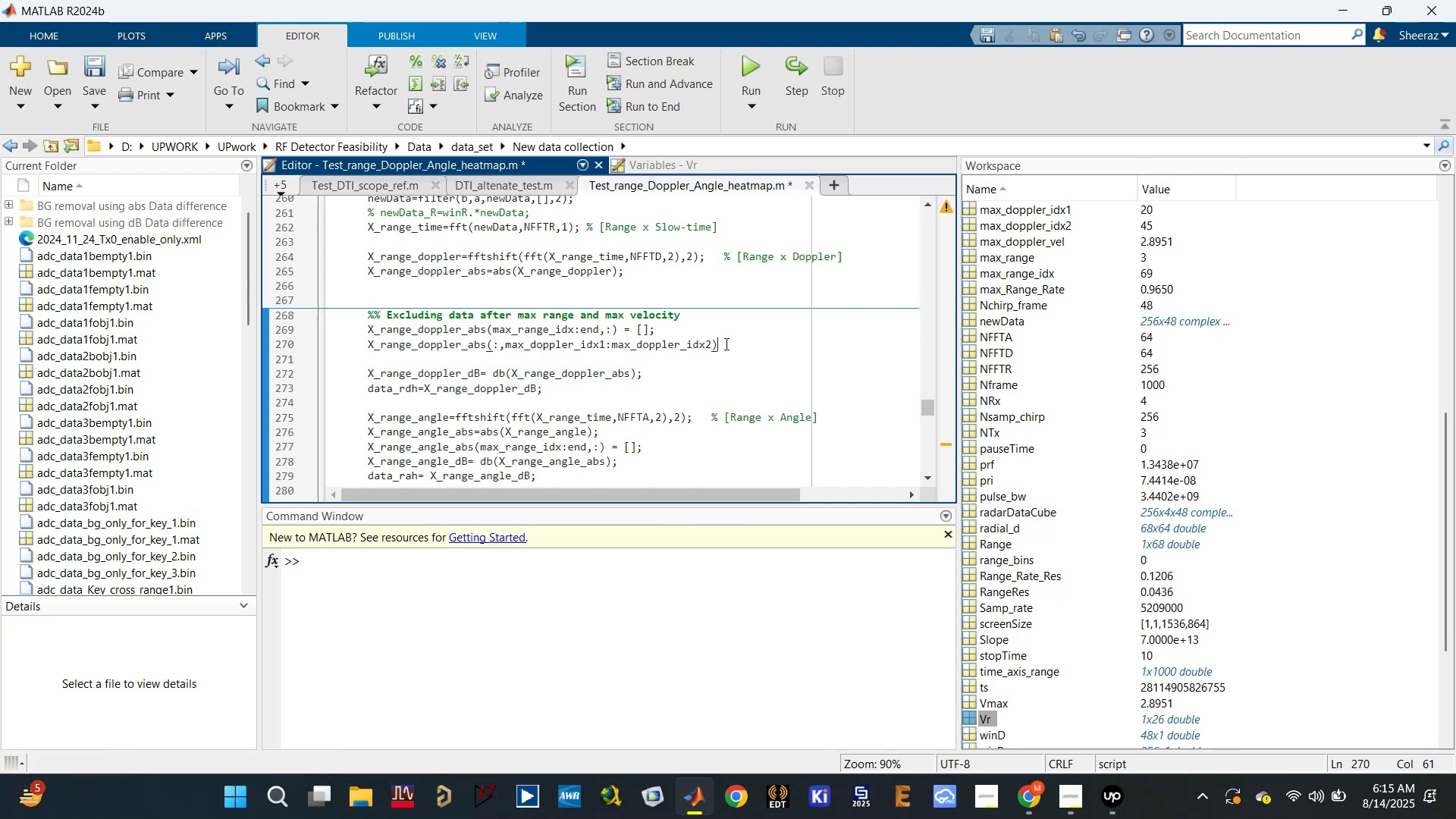 
key(Semicolon)
 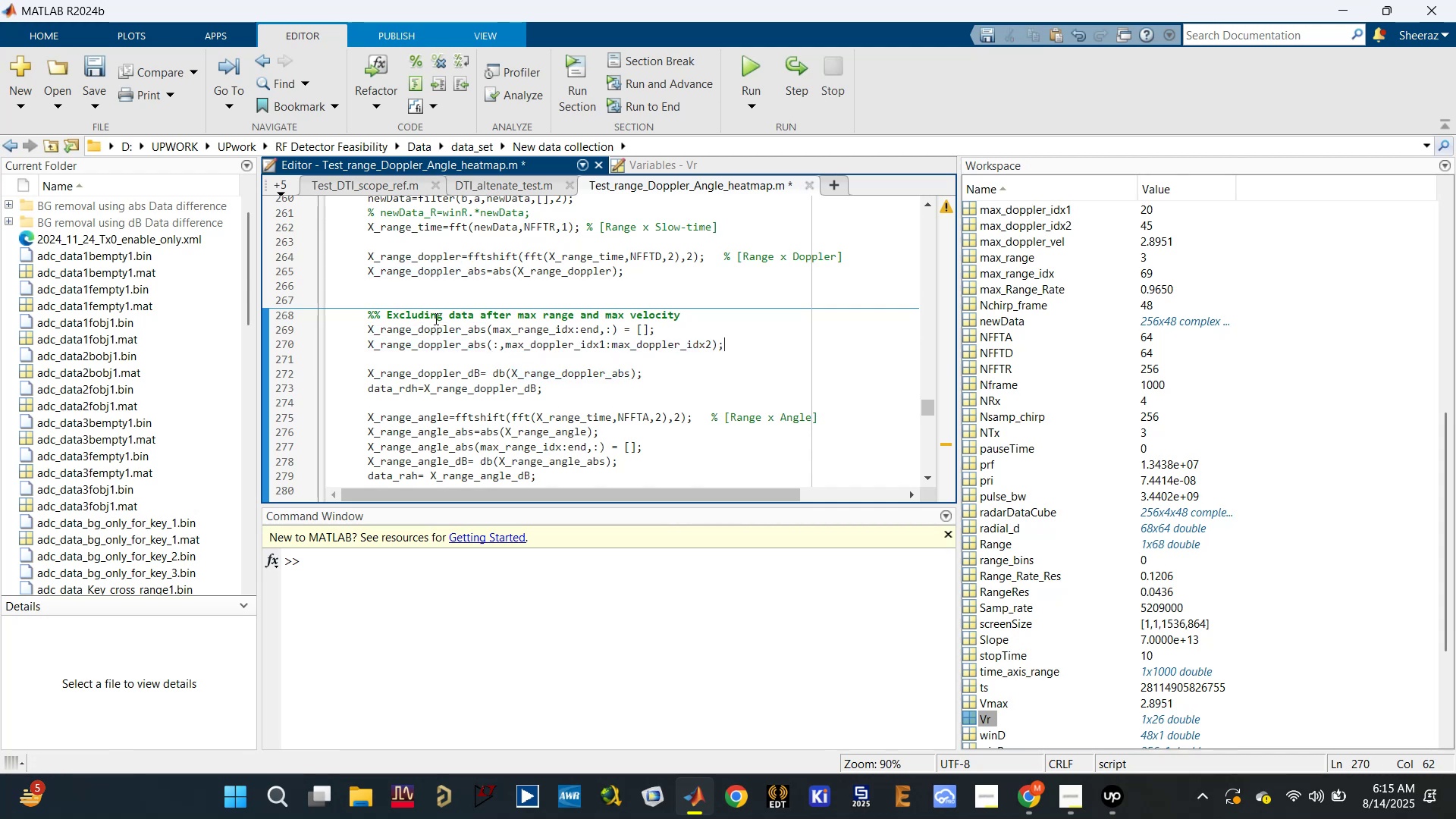 
double_click([425, 328])
 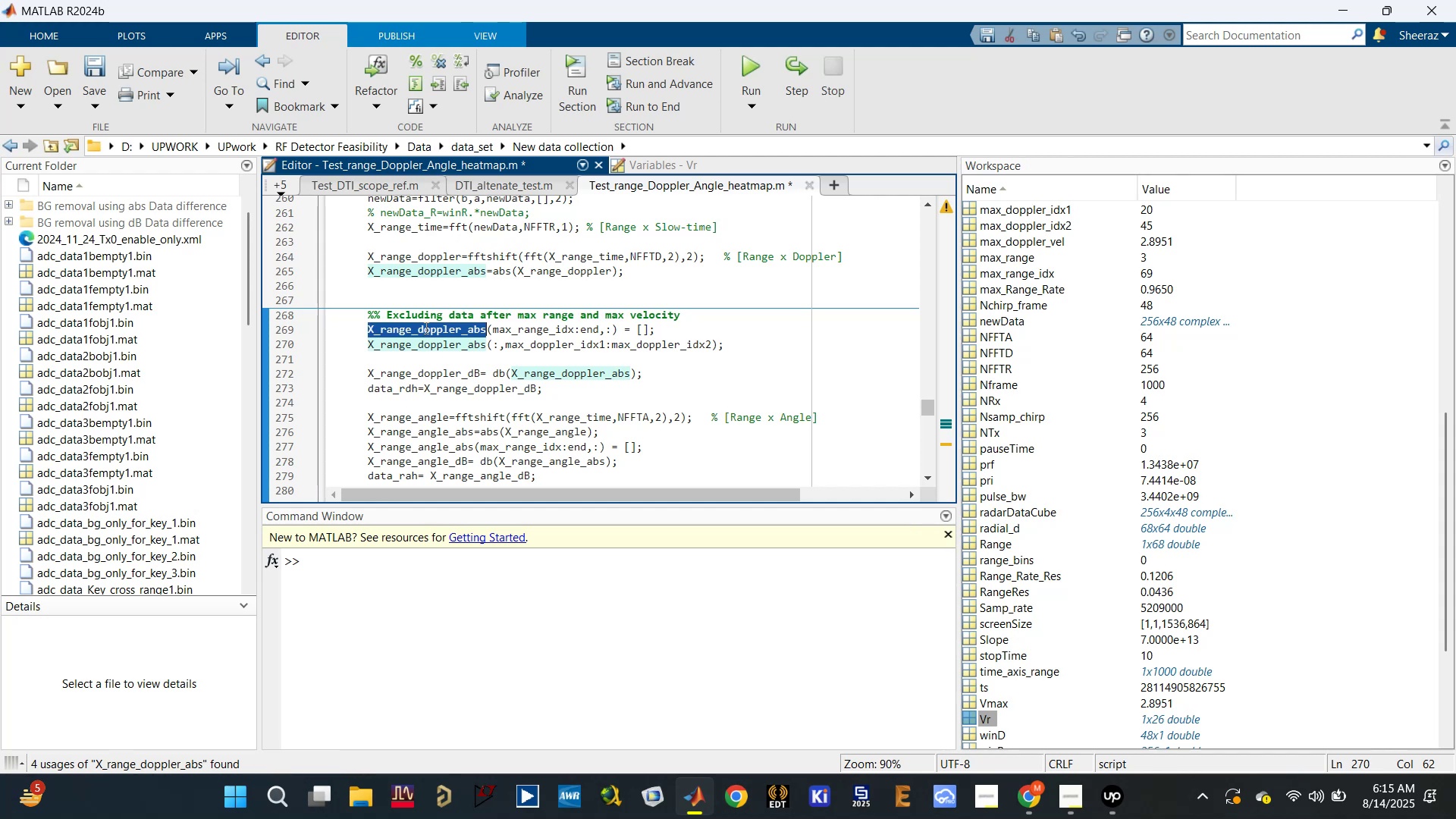 
key(Control+C)
 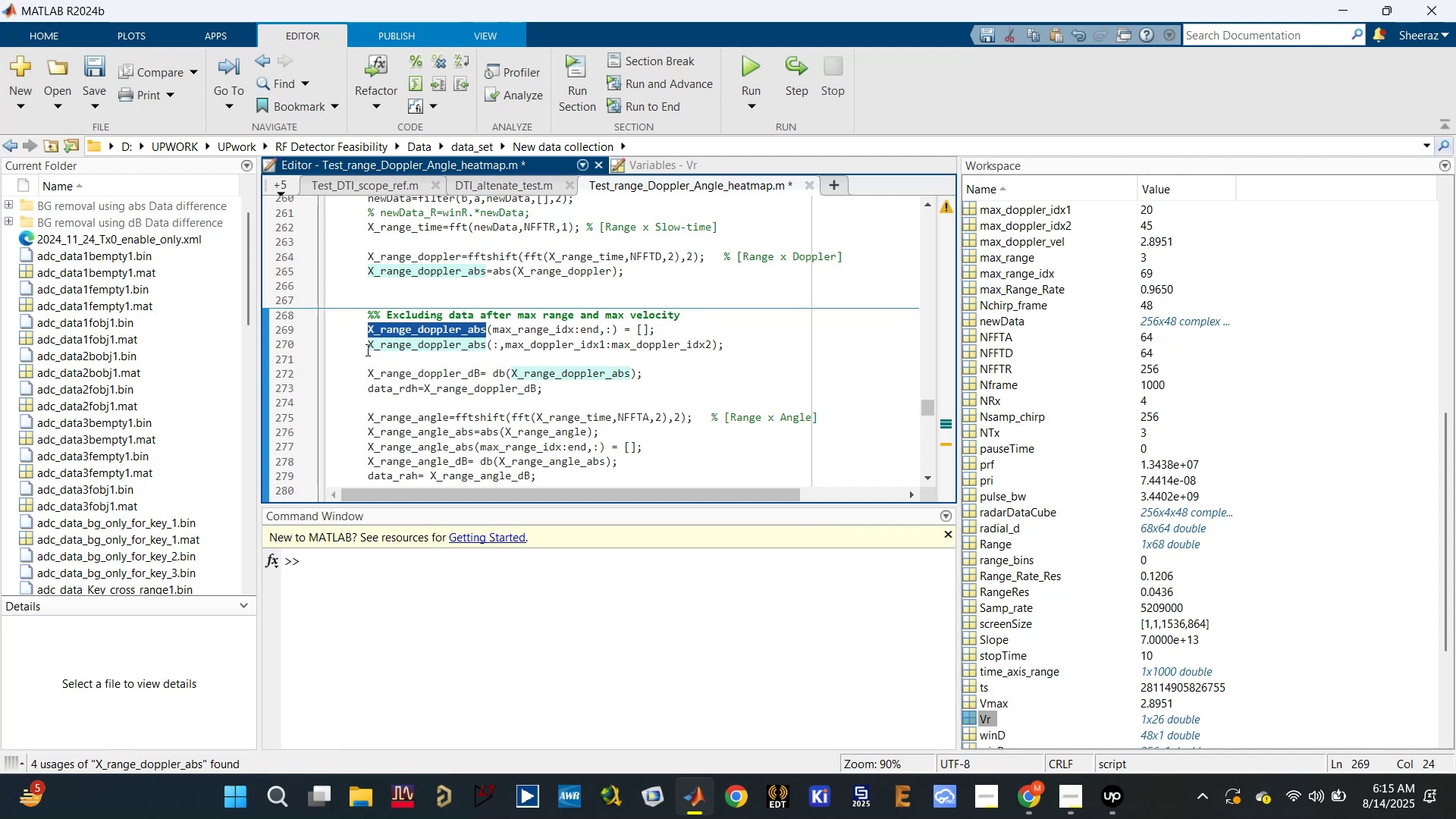 
left_click([363, 347])
 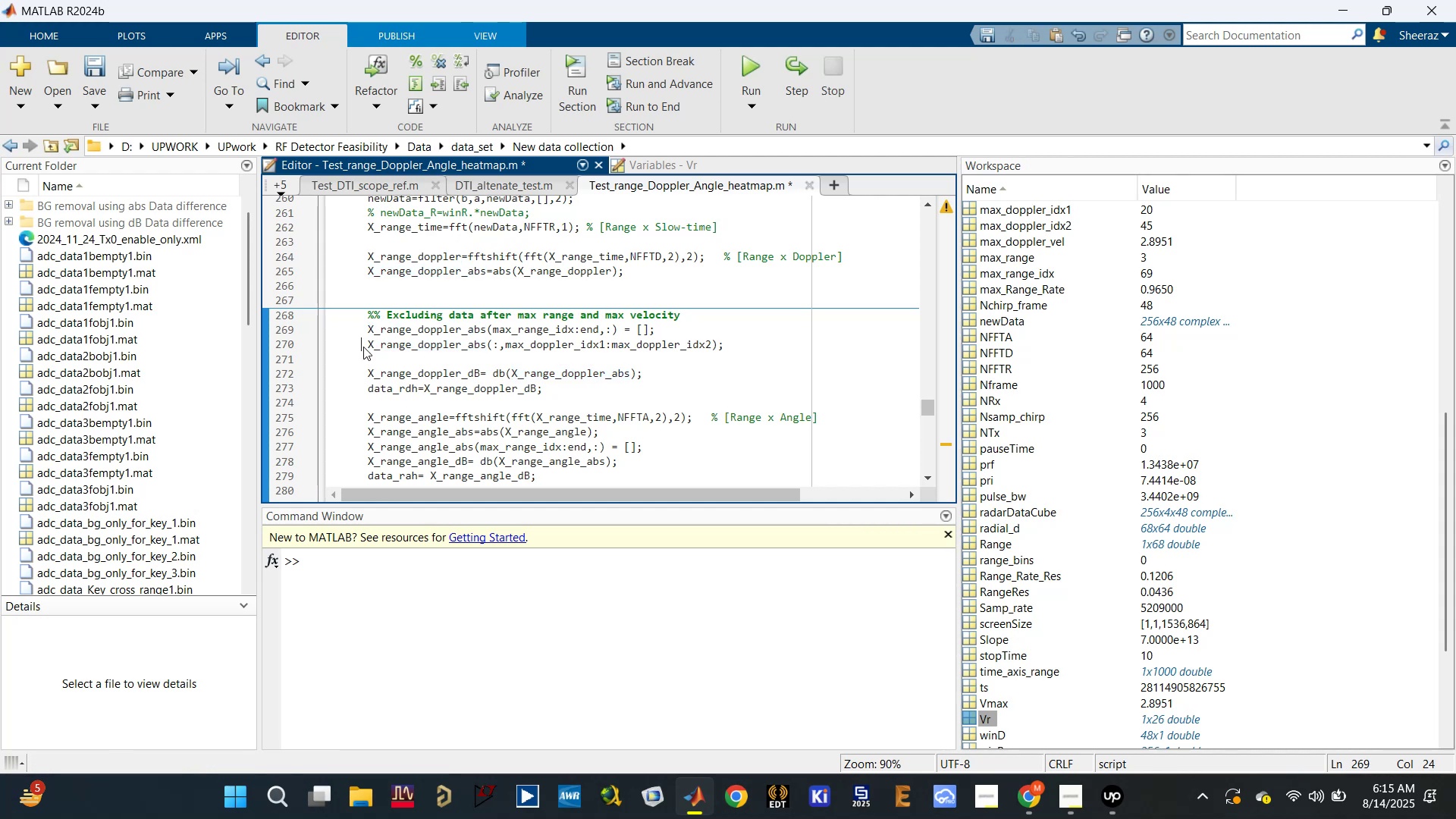 
key(Control+V)
 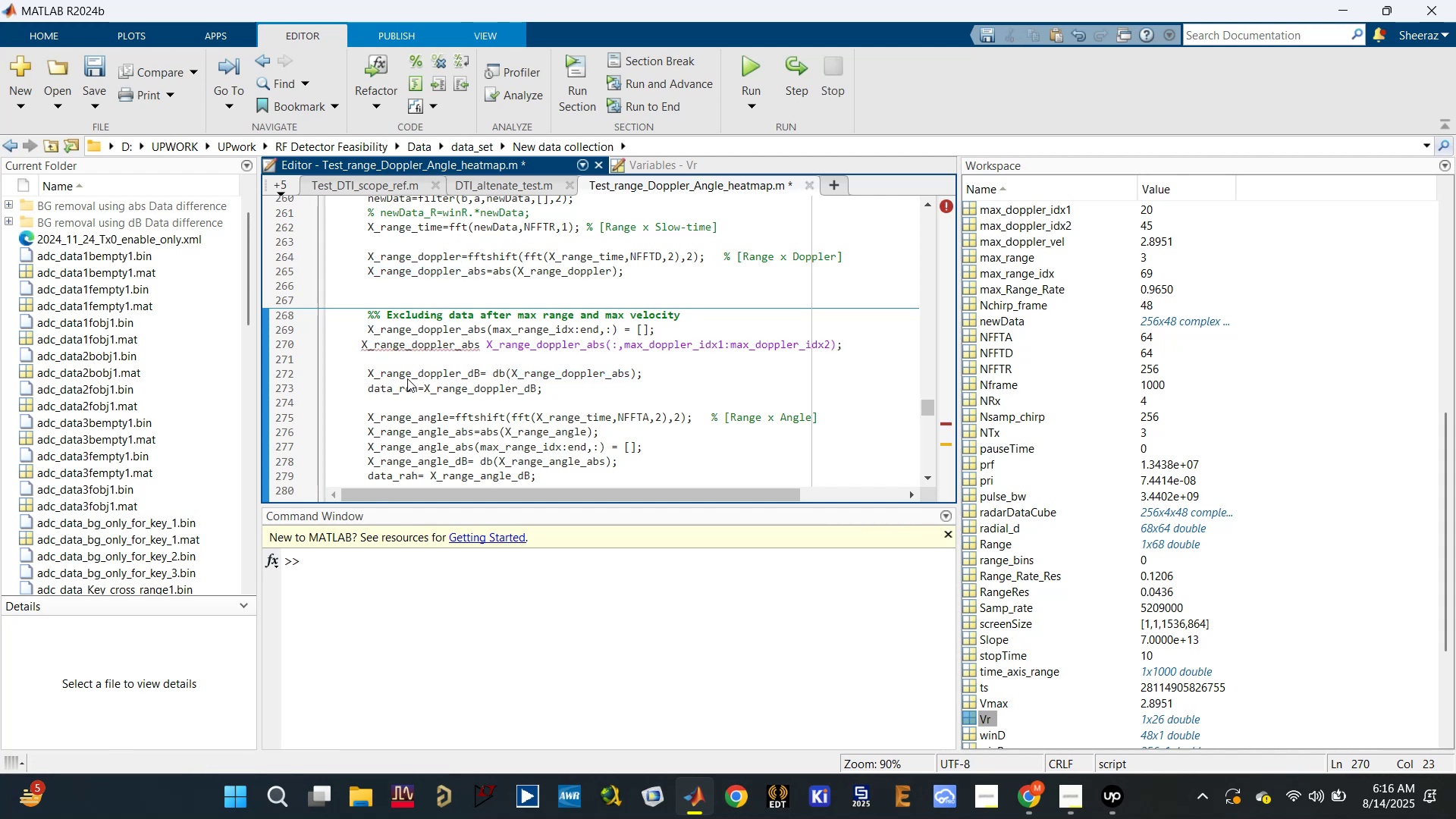 
key(Equal)
 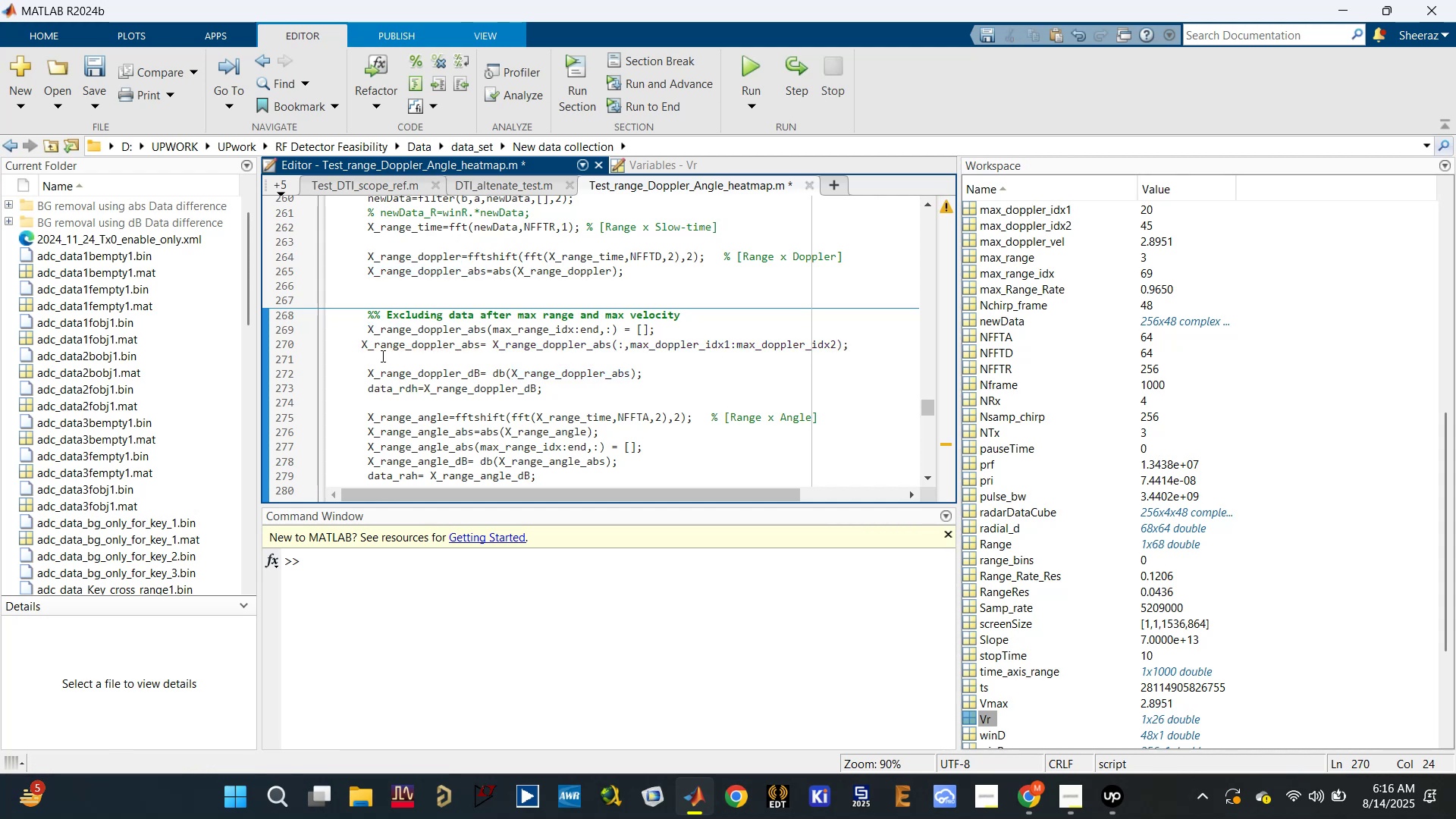 
left_click([359, 343])
 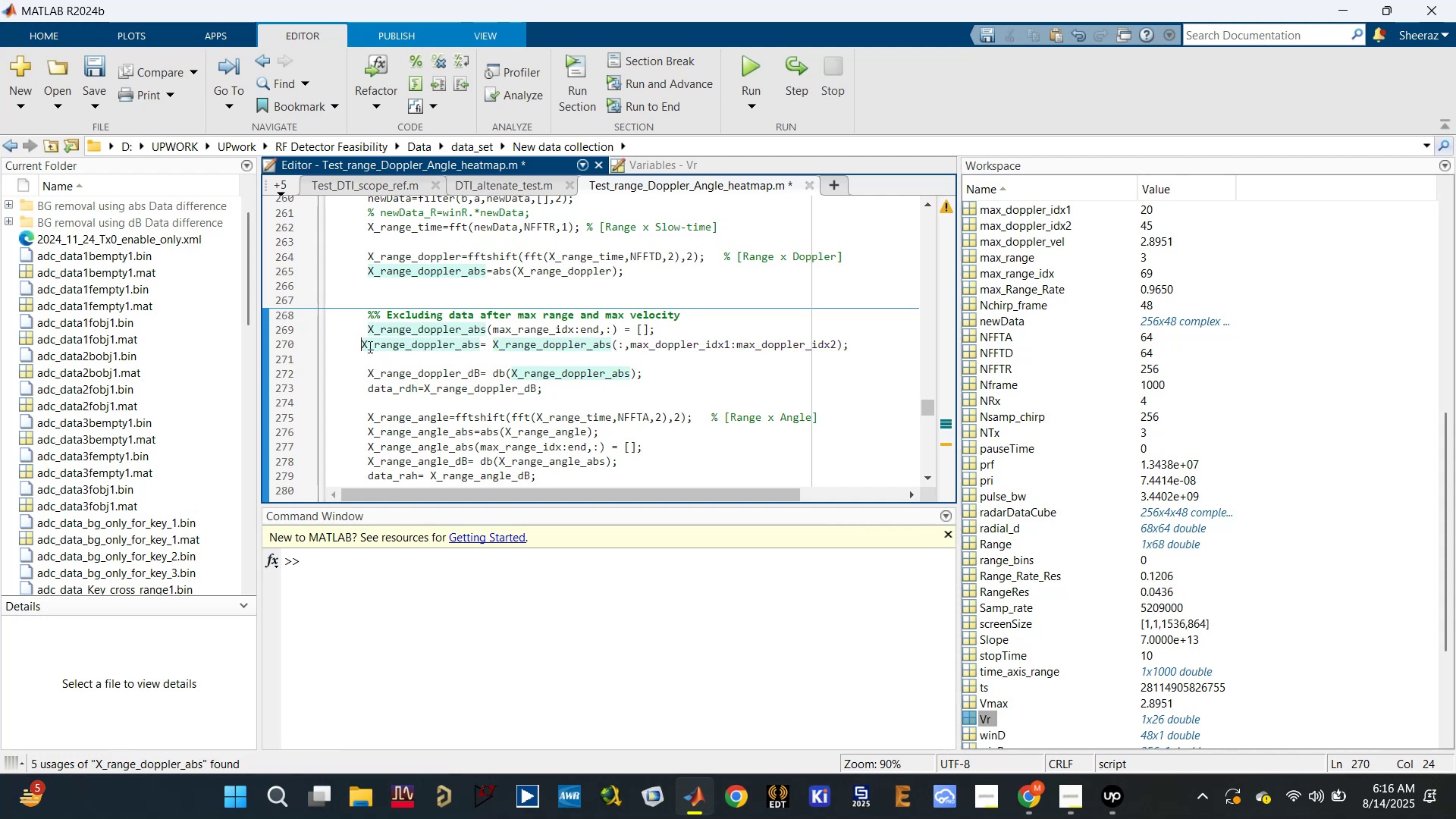 
key(Space)
 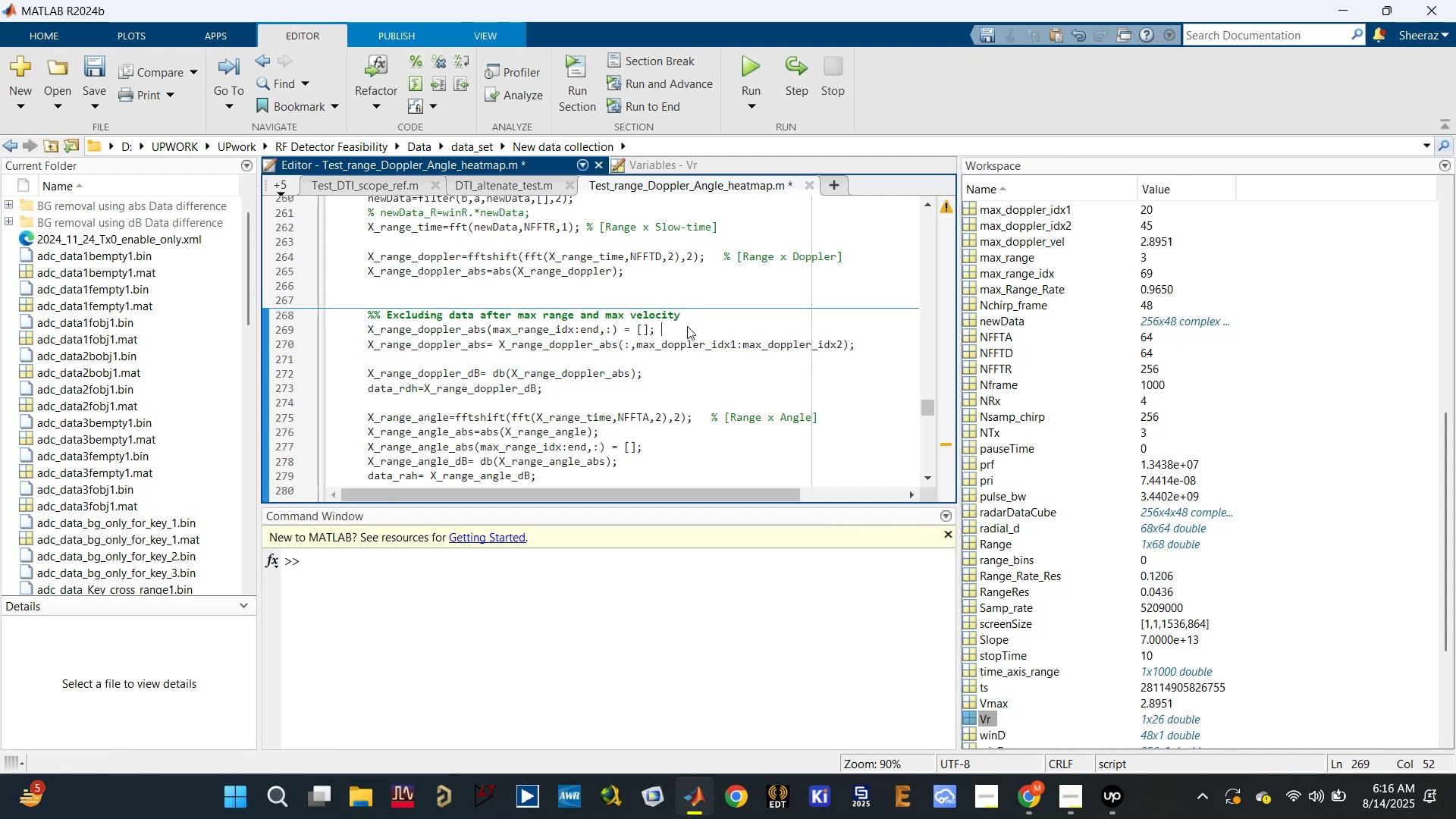 
key(Enter)
 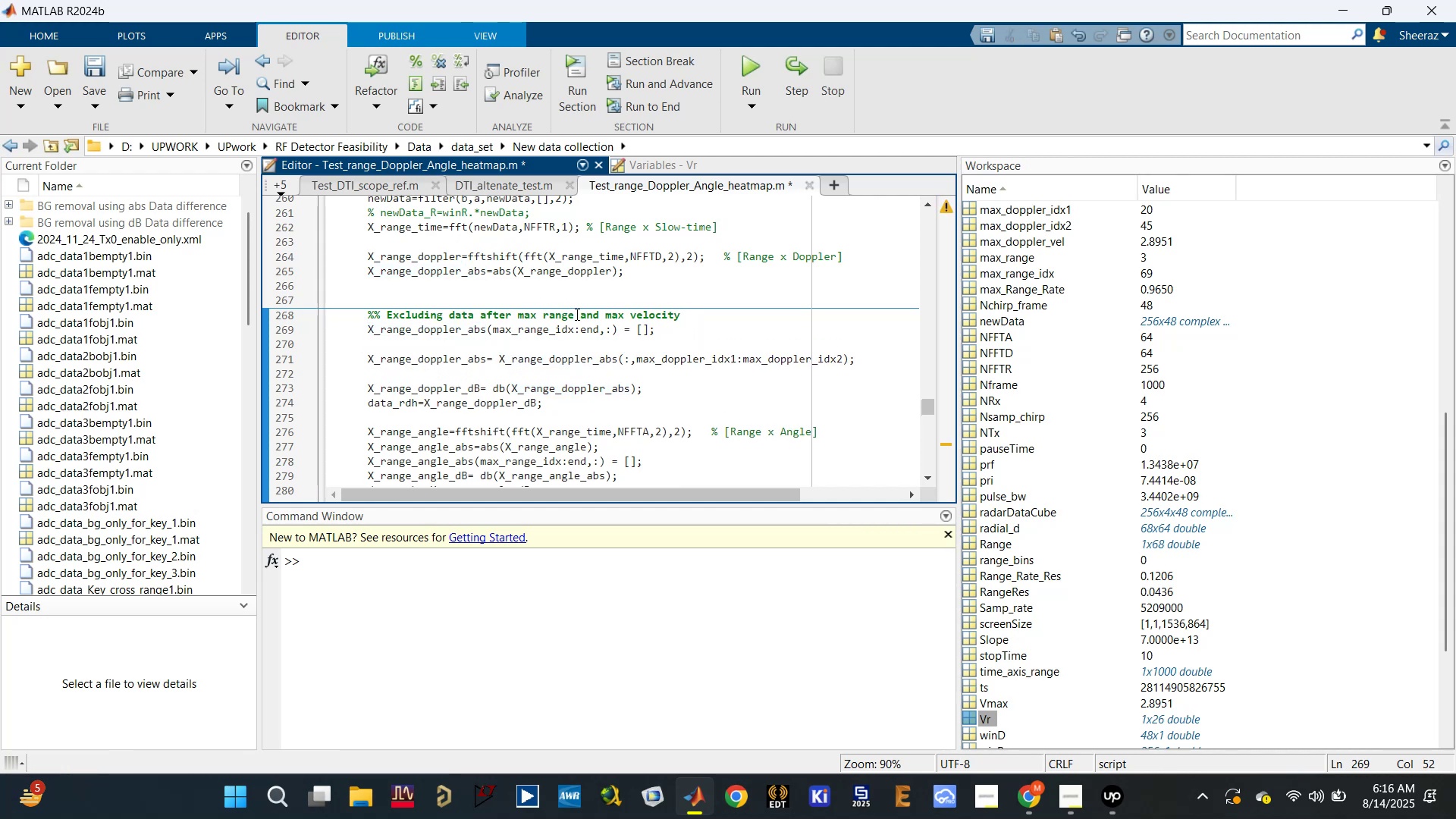 
double_click([570, 315])
 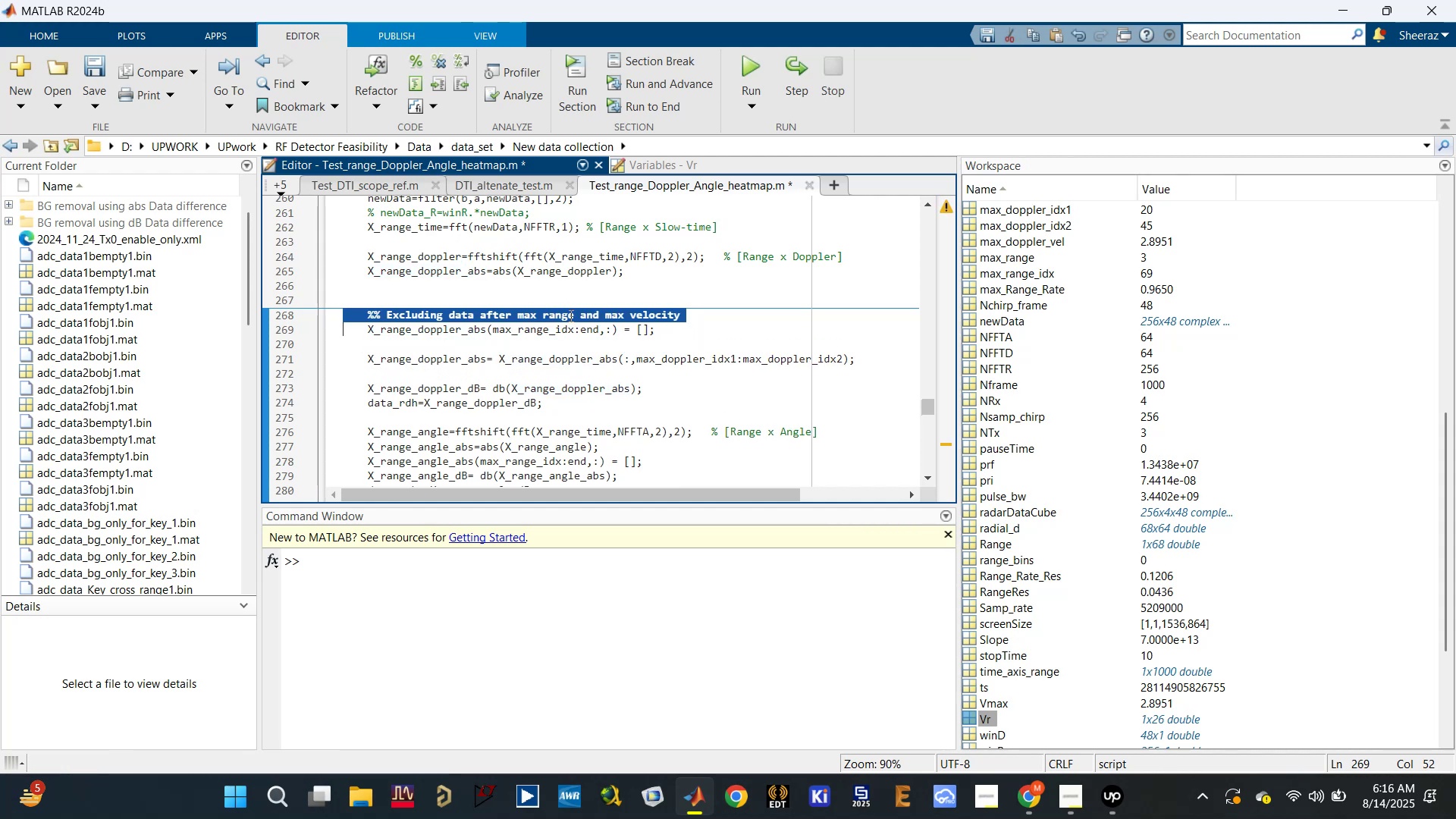 
triple_click([570, 315])
 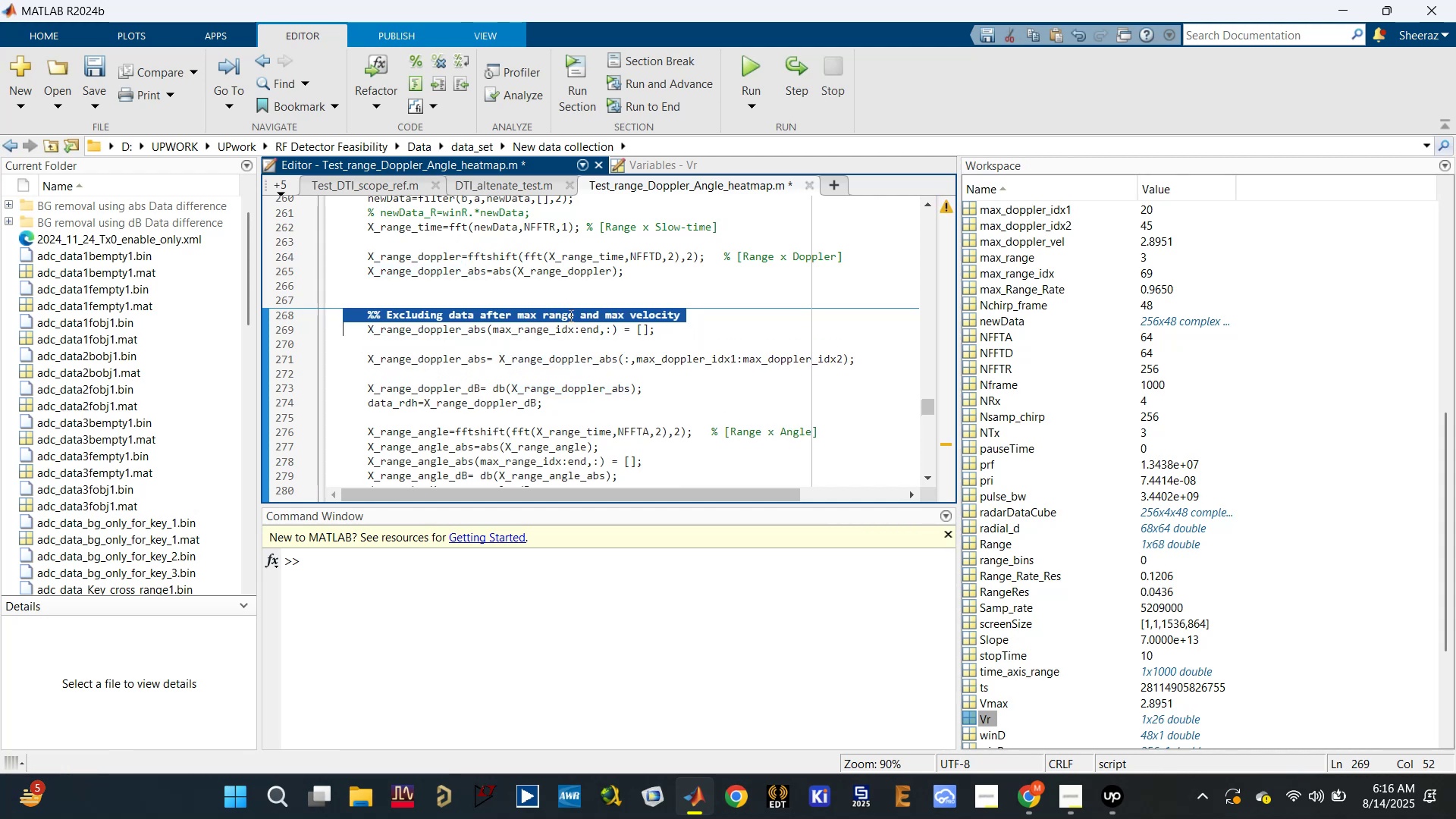 
key(Control+C)
 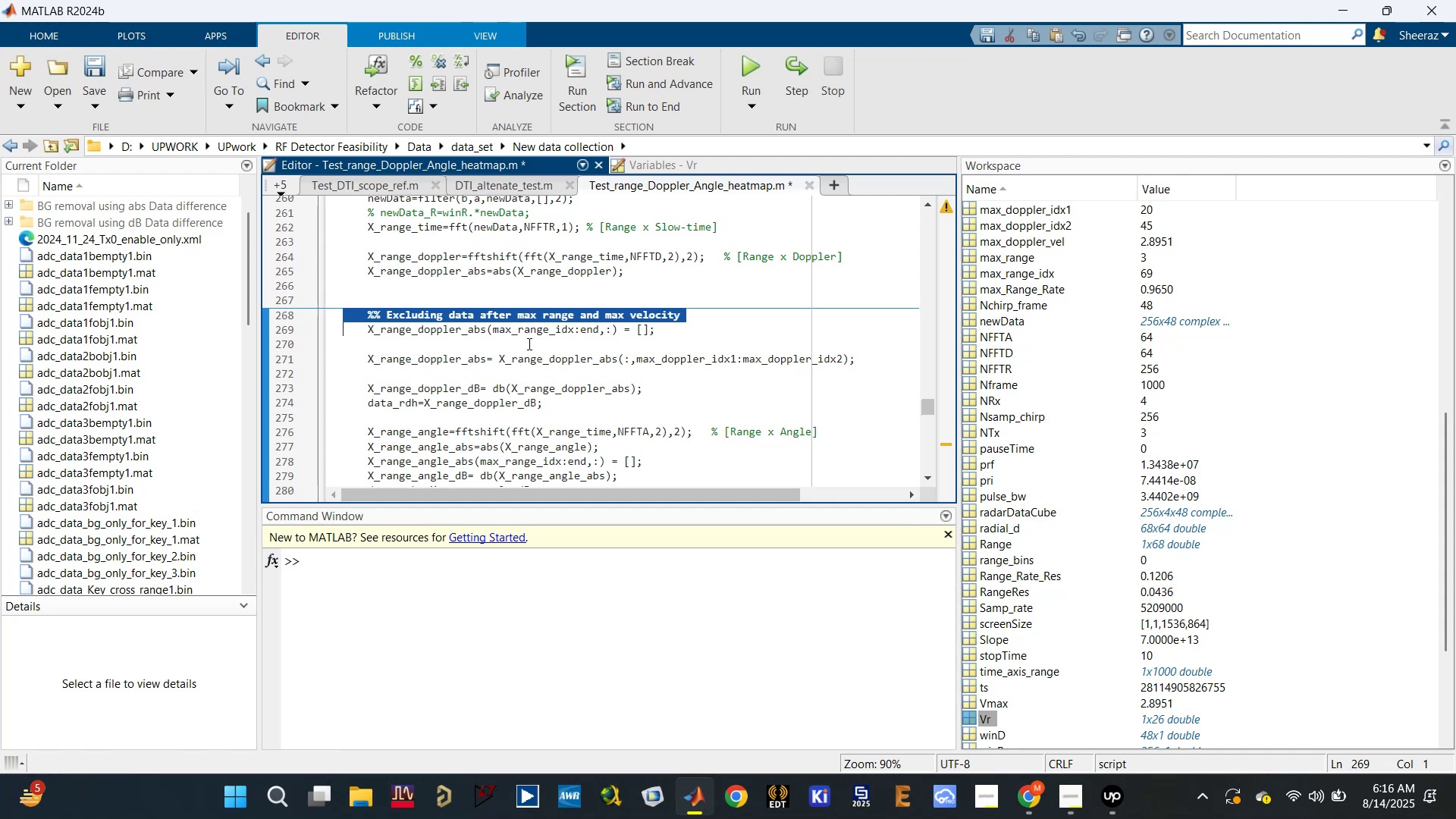 
left_click([526, 344])
 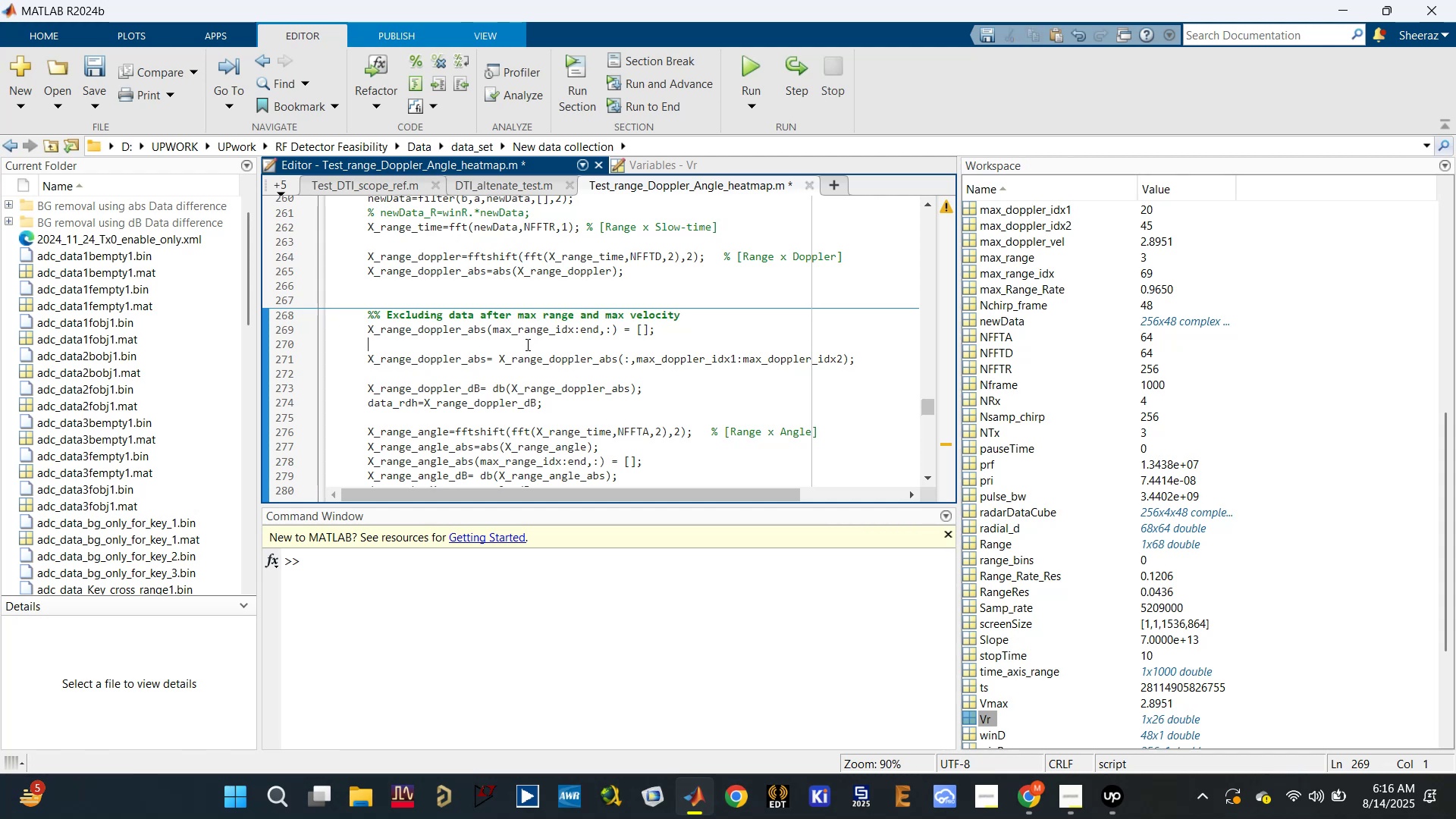 
key(Control+V)
 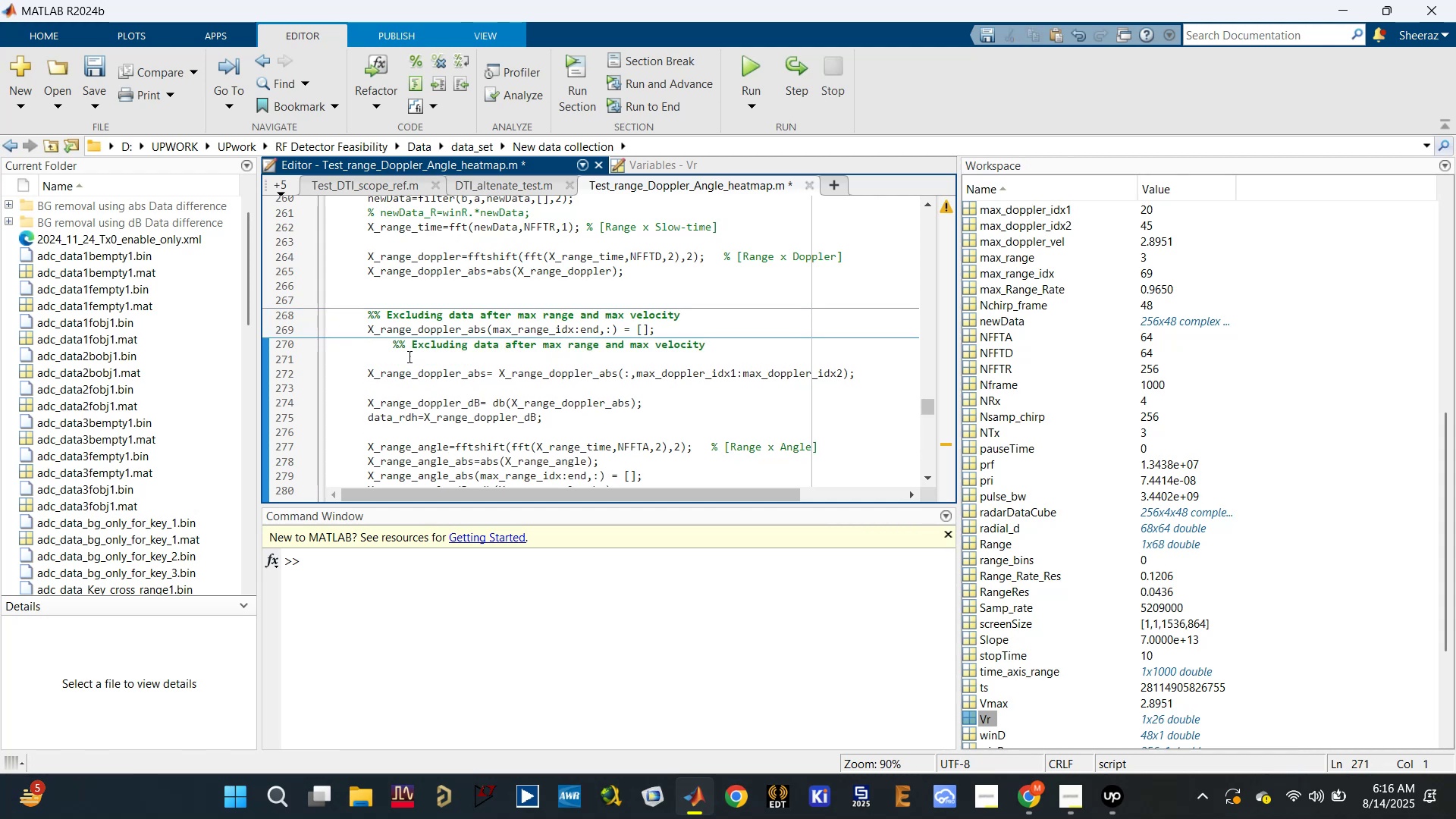 
left_click_drag(start_coordinate=[393, 348], to_coordinate=[365, 341])
 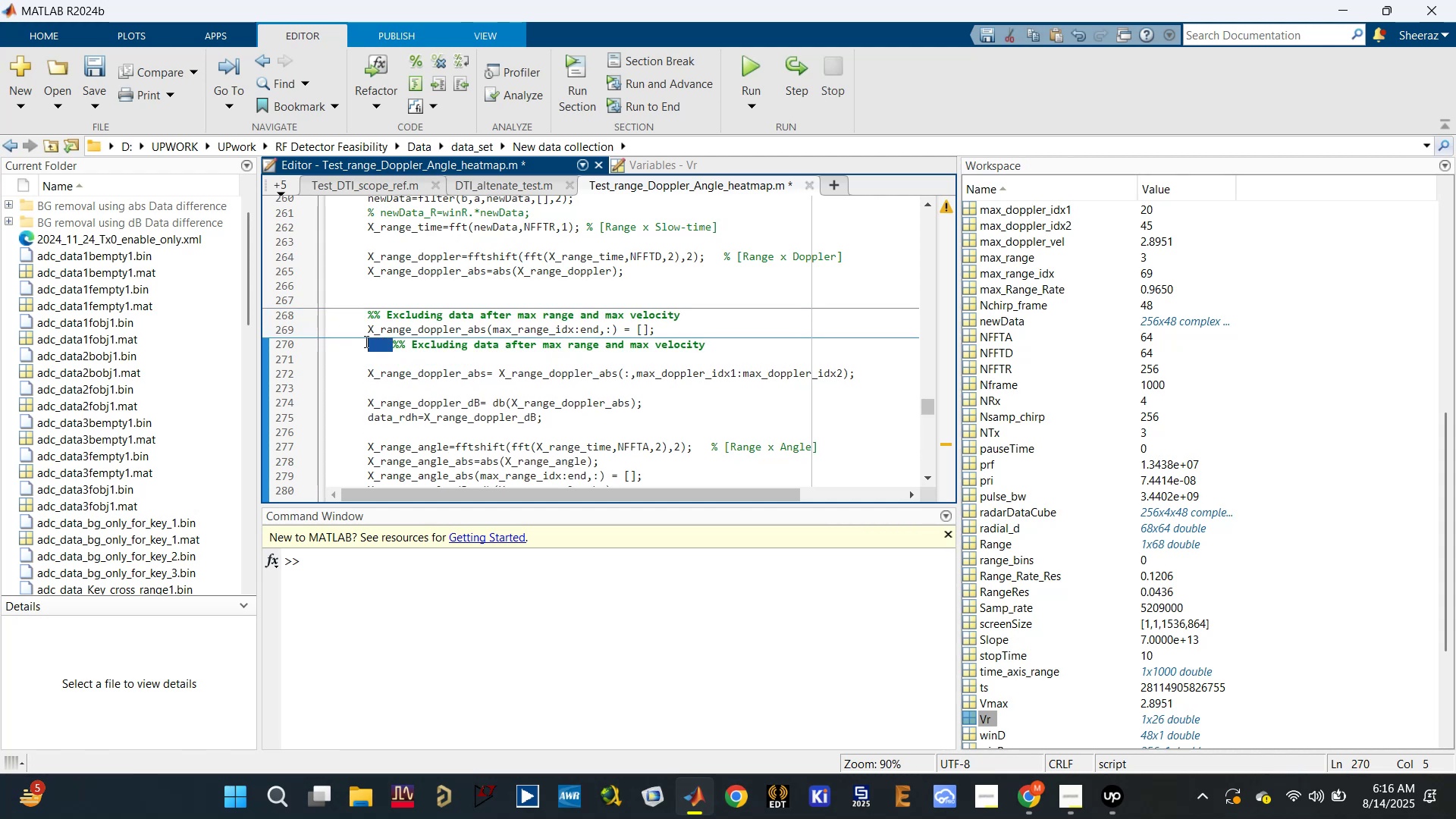 
key(Backspace)
 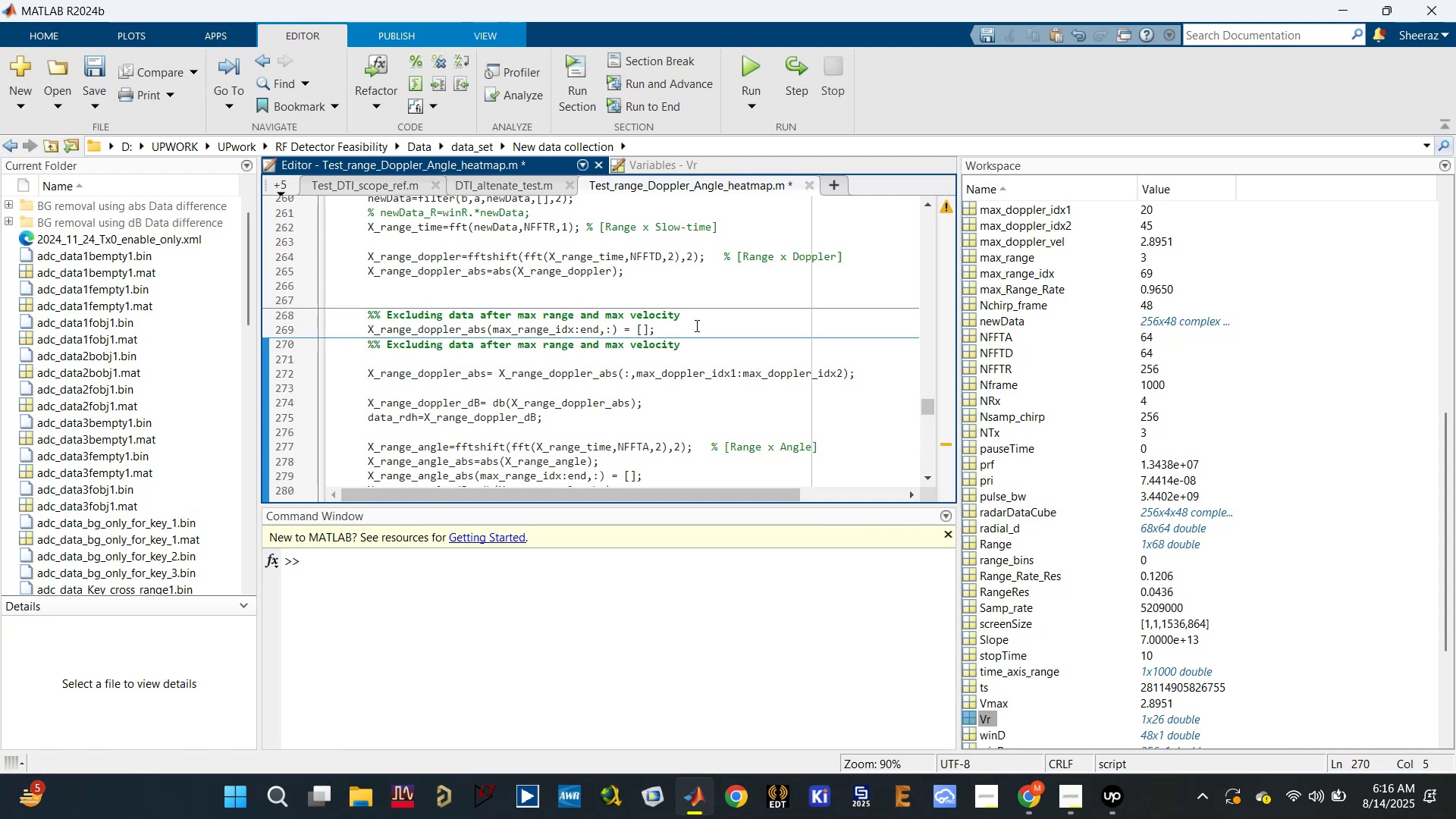 
key(Enter)
 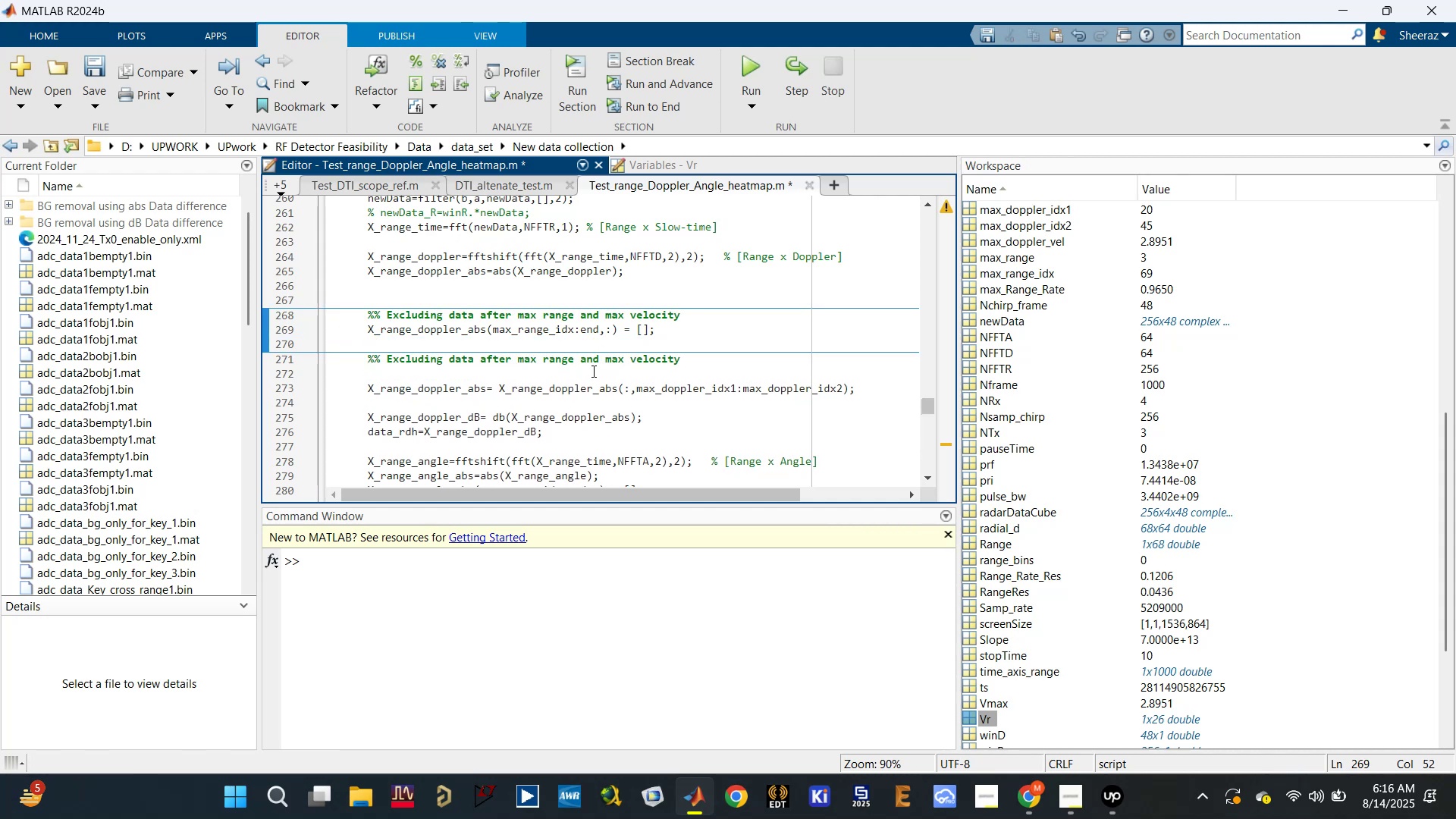 
left_click_drag(start_coordinate=[607, 361], to_coordinate=[509, 355])
 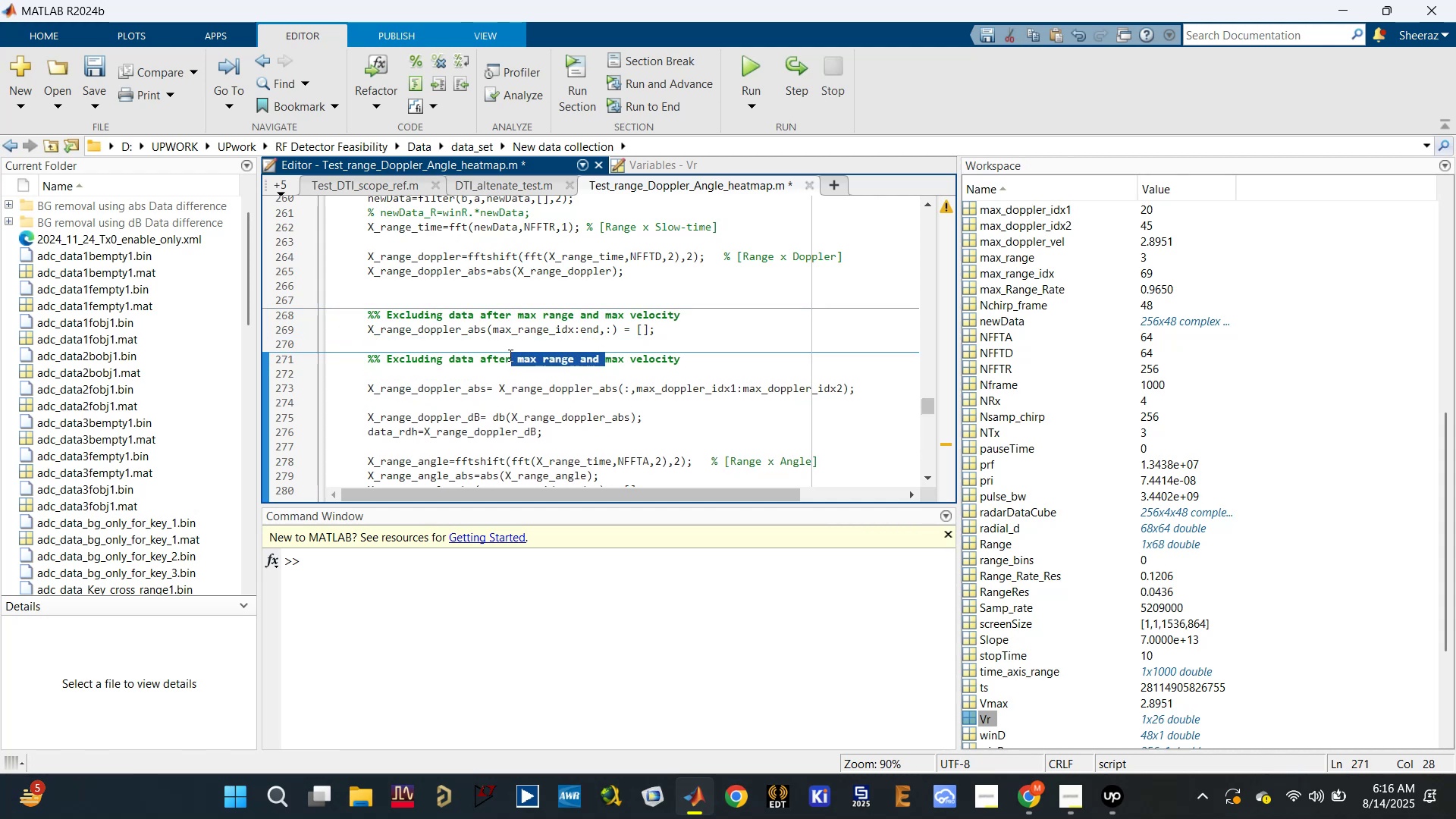 
key(Backspace)
 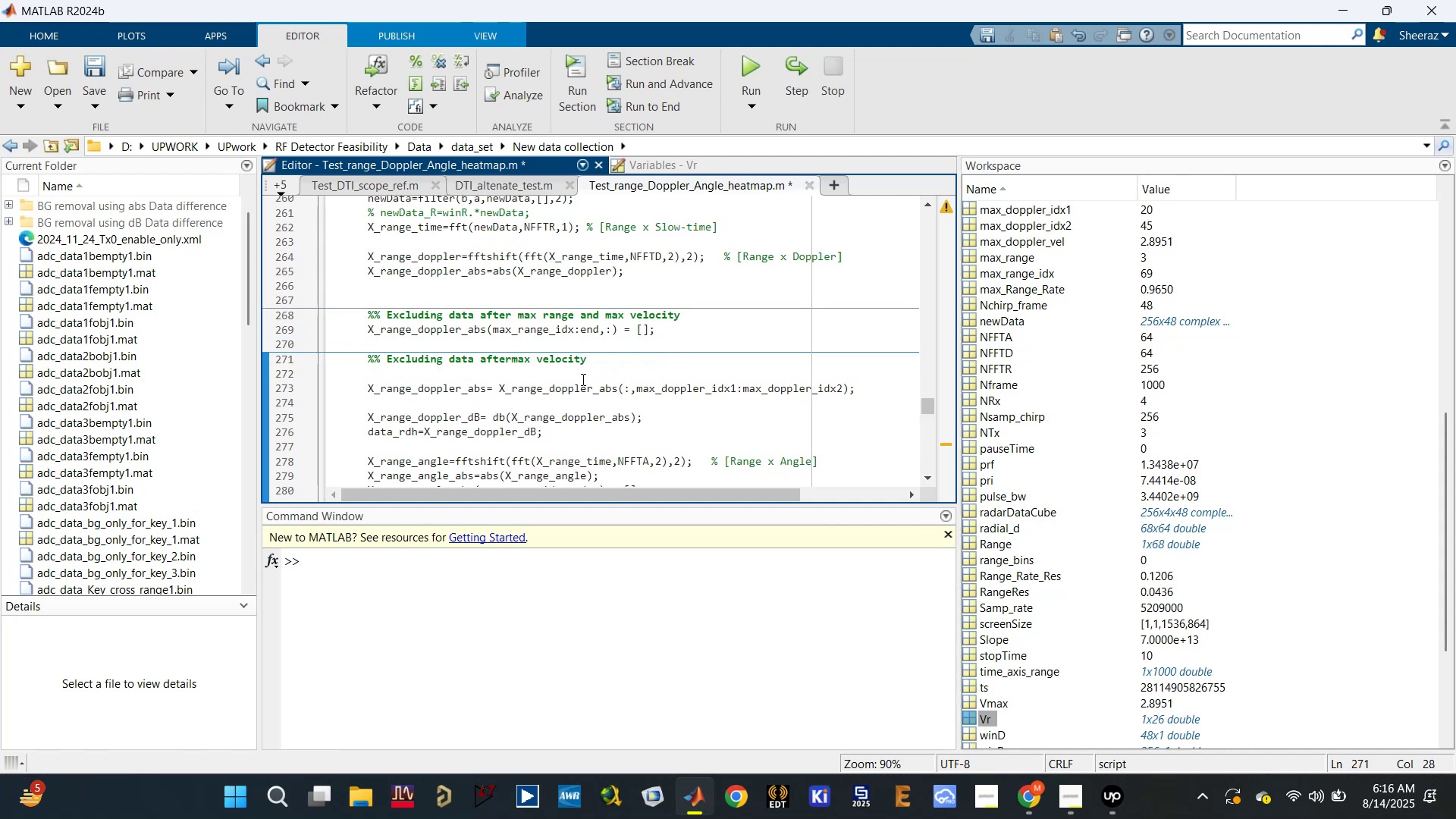 
key(Space)
 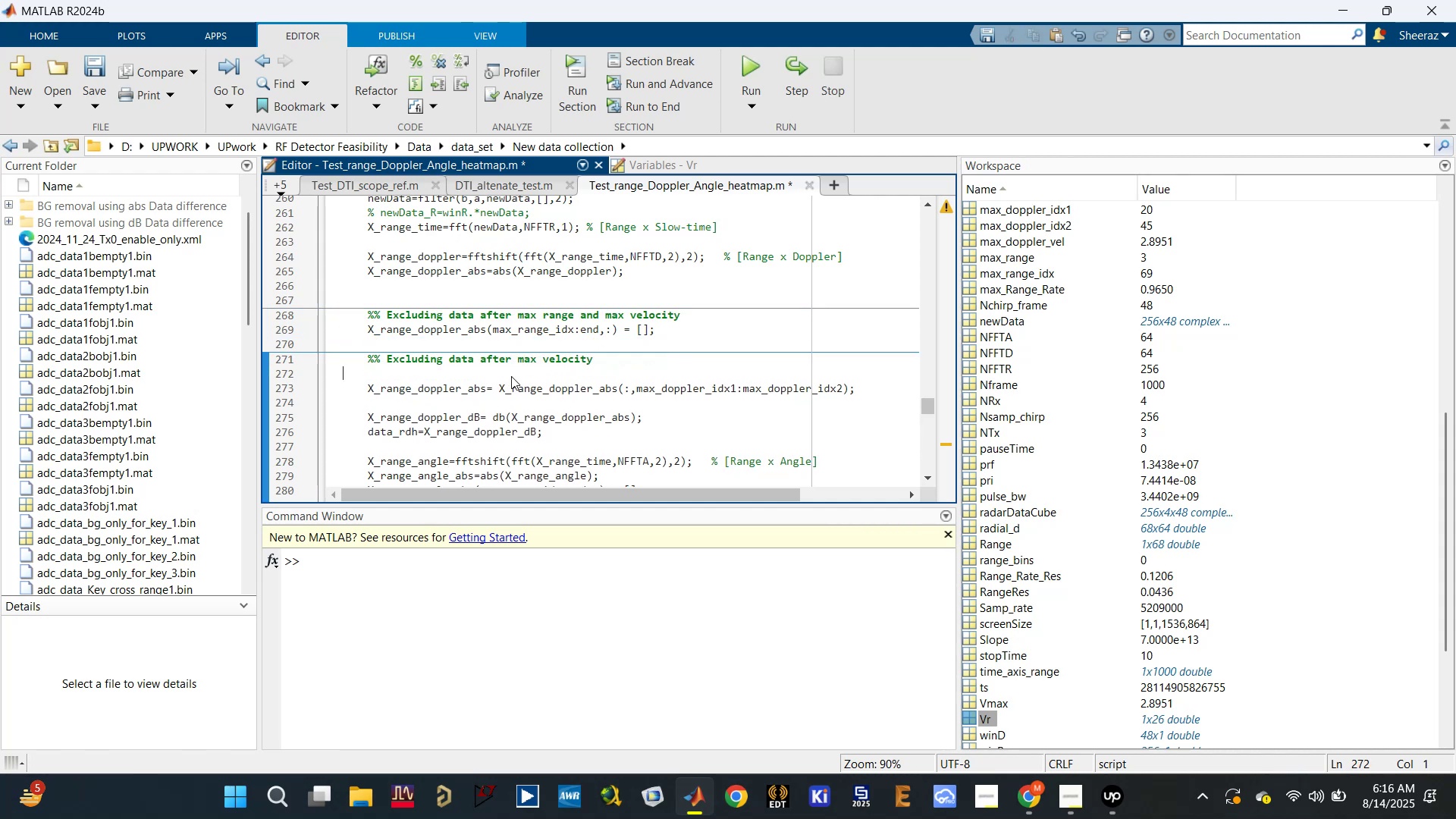 
key(Backspace)
 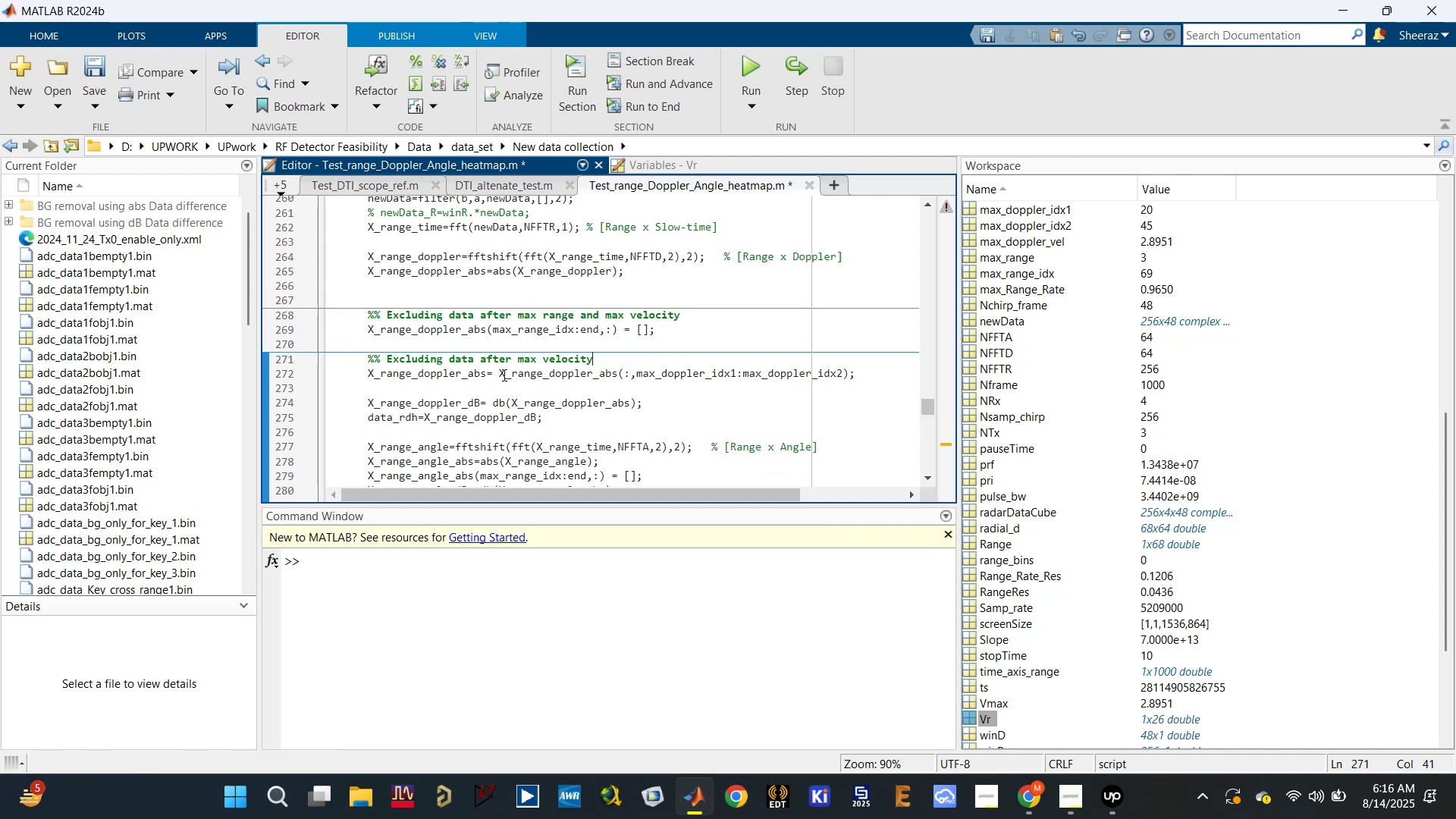 
left_click([459, 359])
 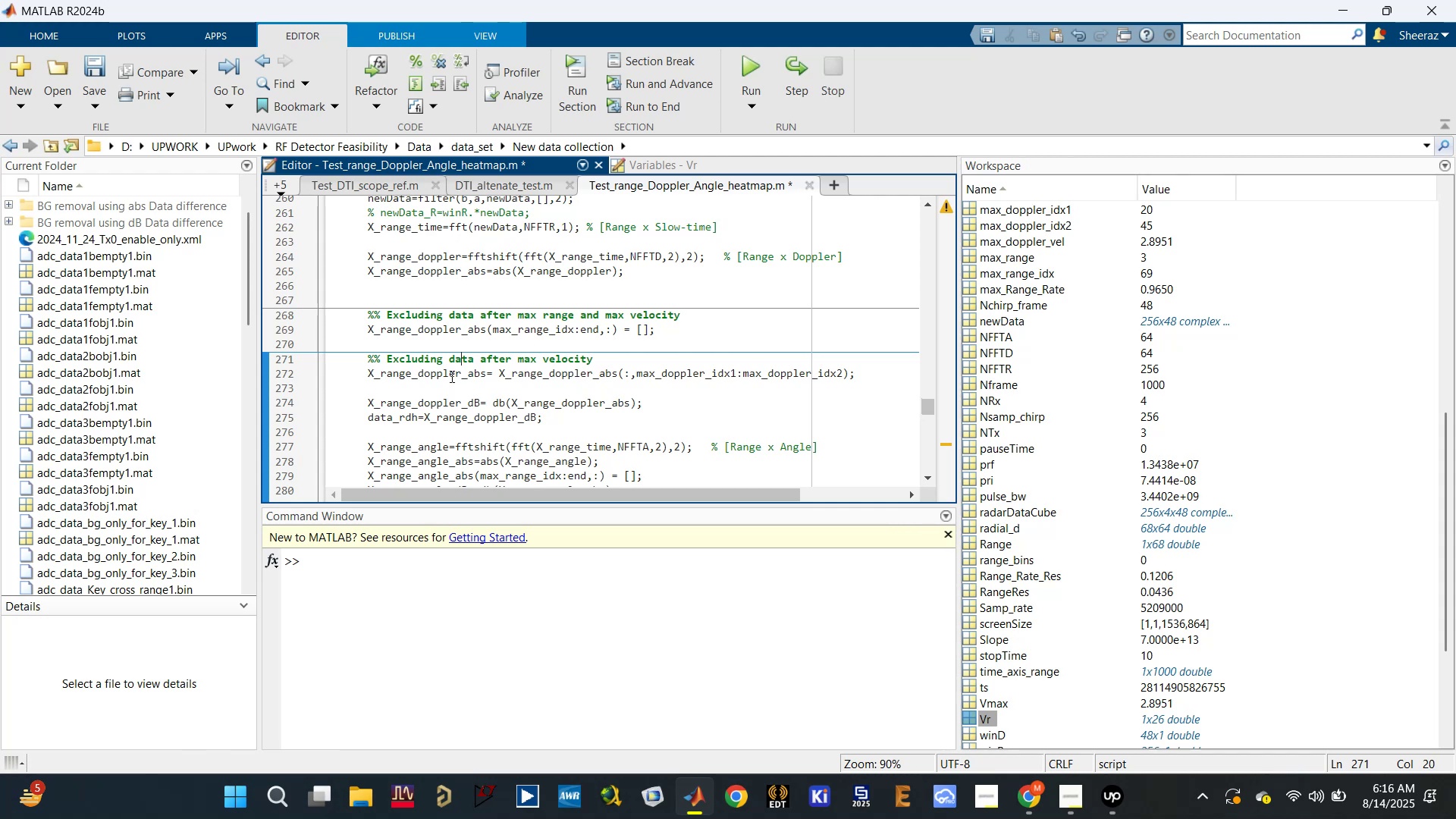 
key(Control+S)
 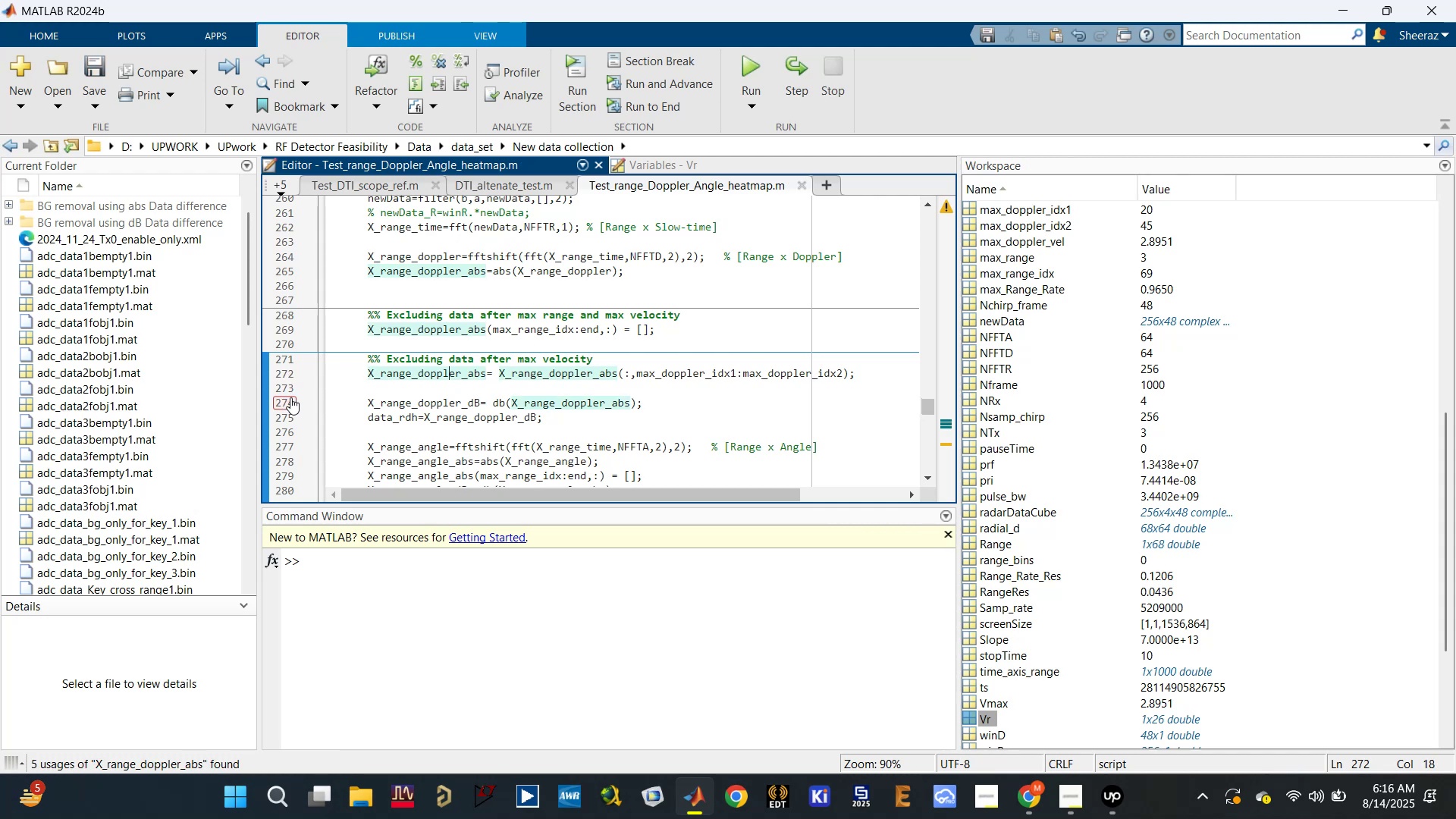 
left_click([290, 402])
 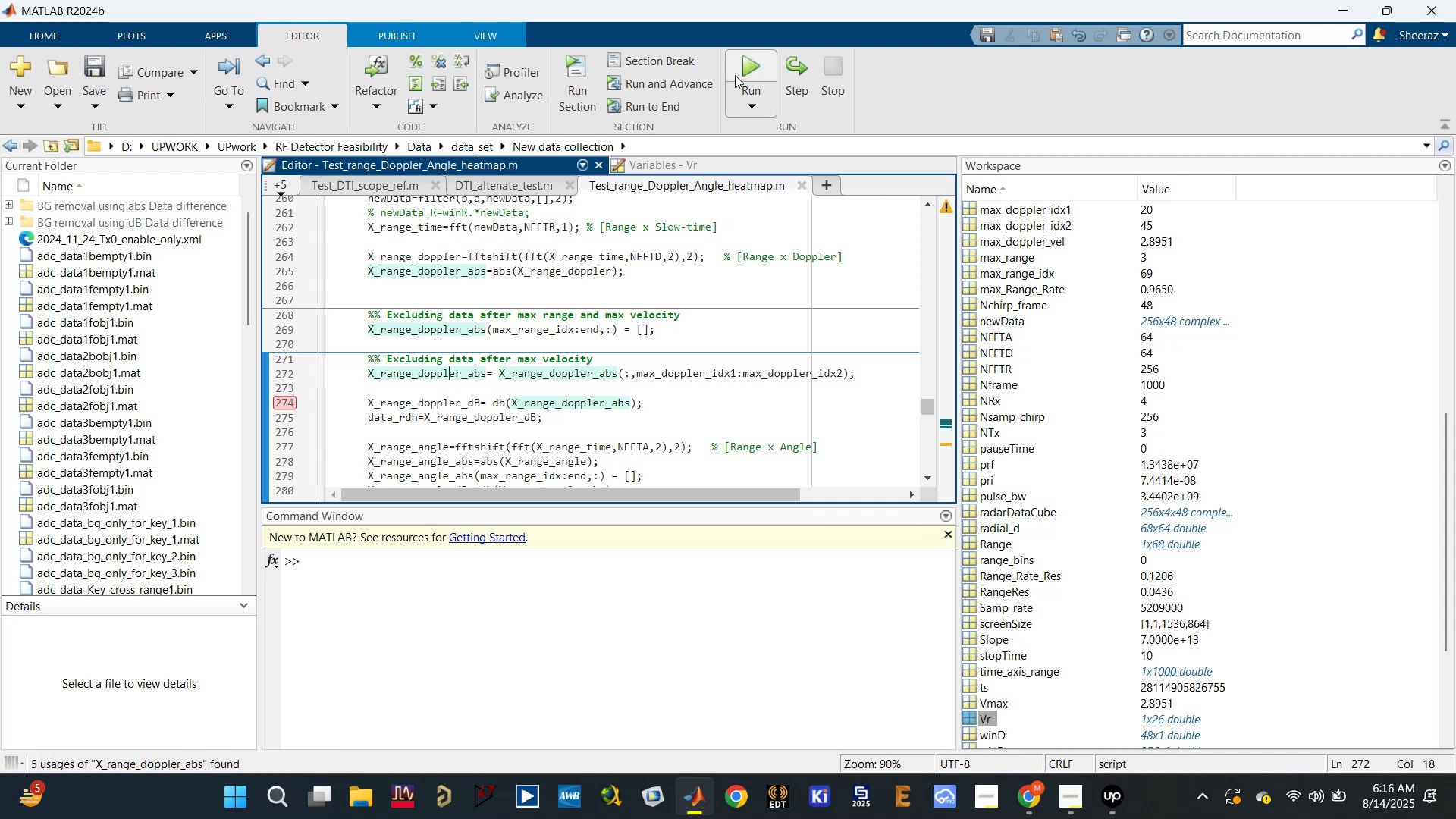 
left_click([748, 62])
 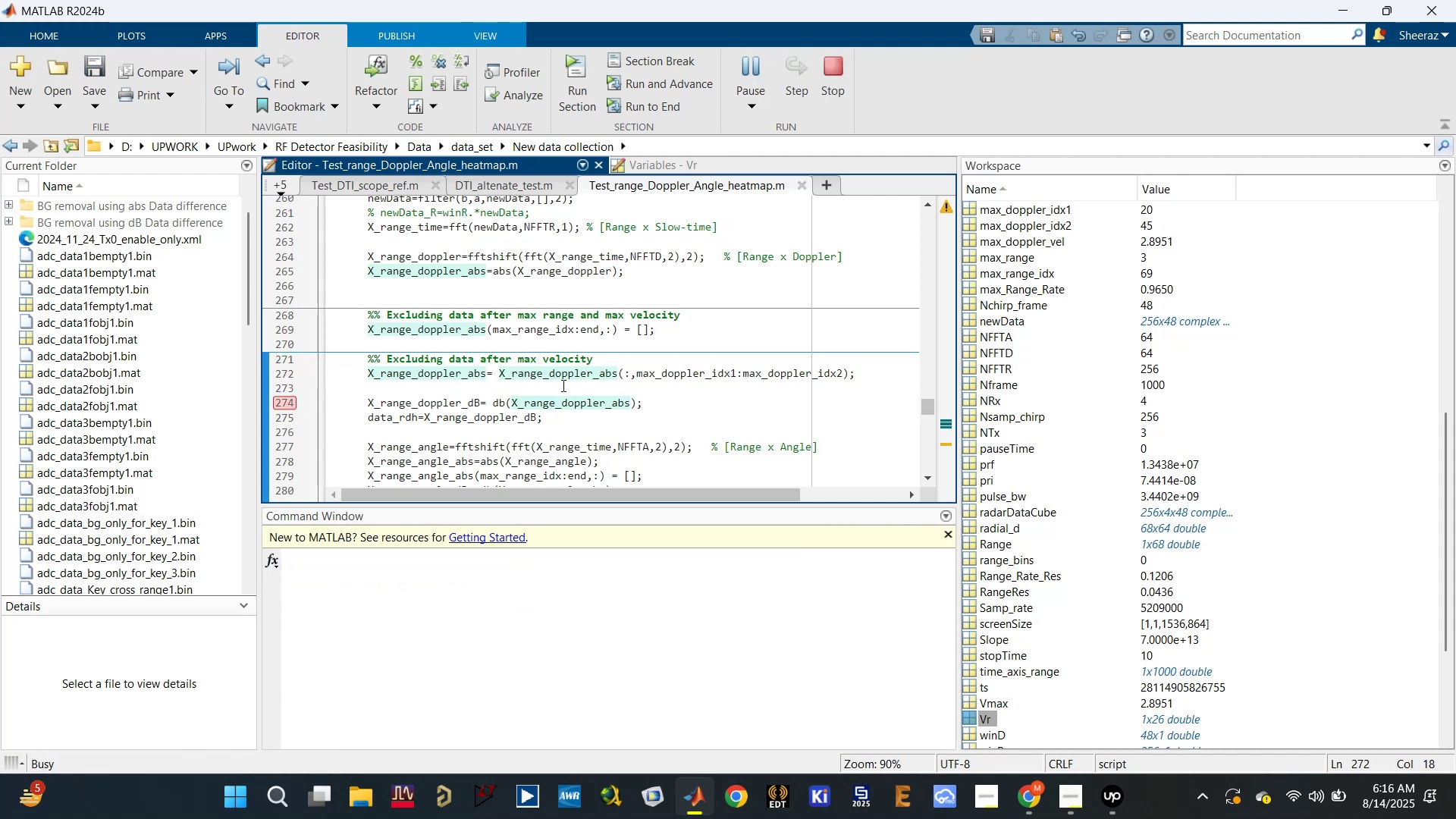 
wait(5.27)
 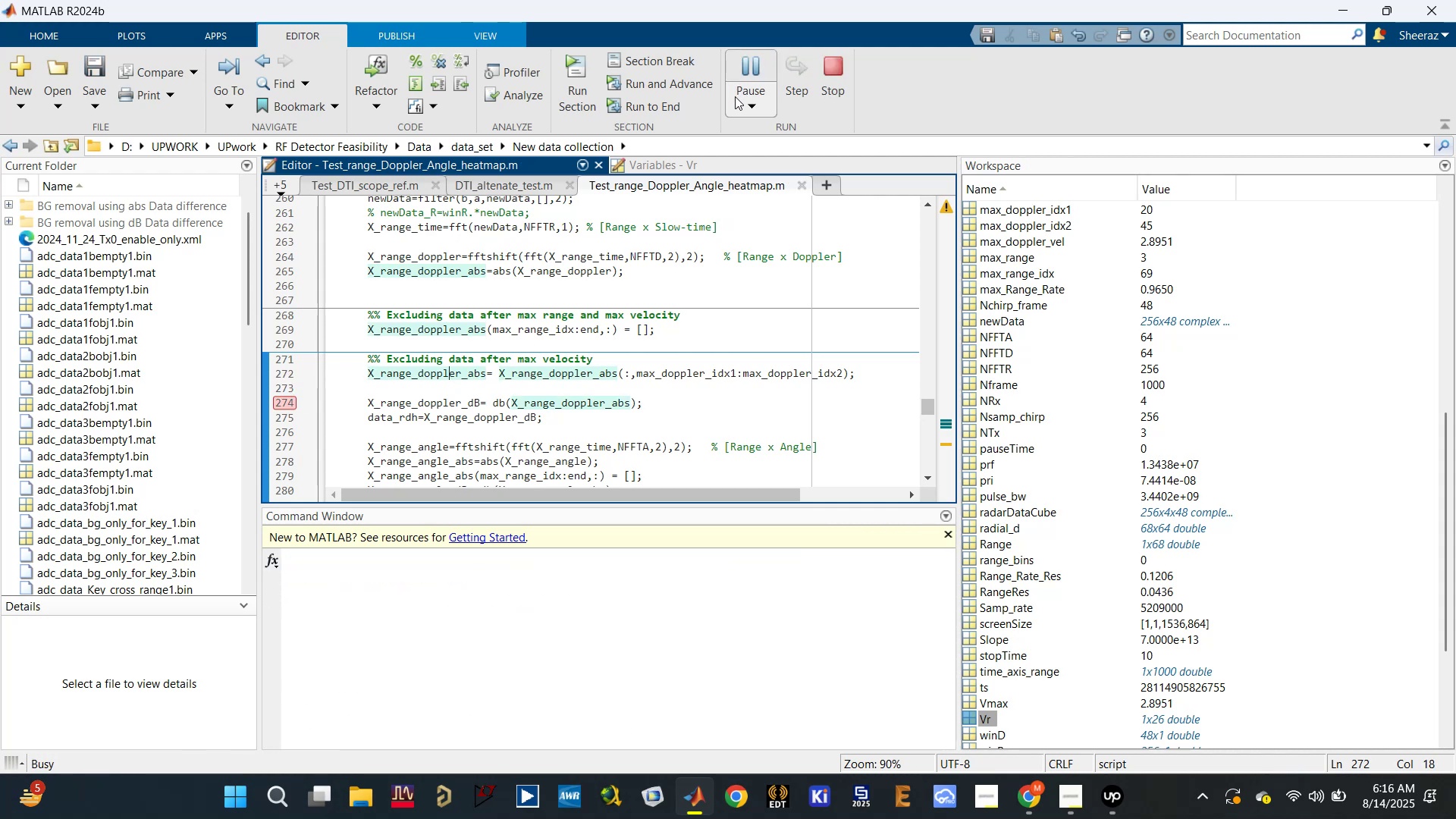 
scroll: coordinate [567, 383], scroll_direction: up, amount: 7.0
 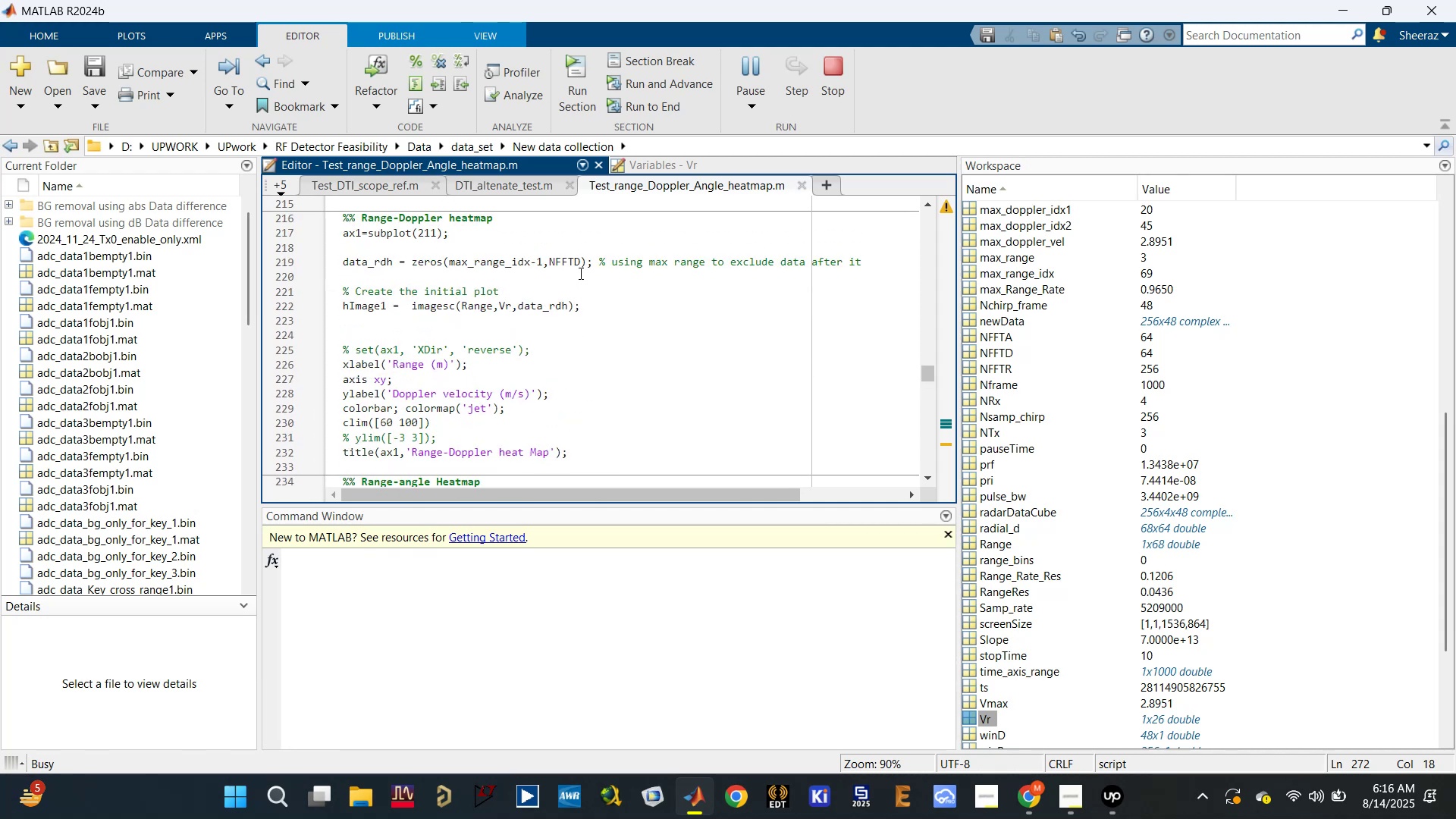 
double_click([565, 262])
 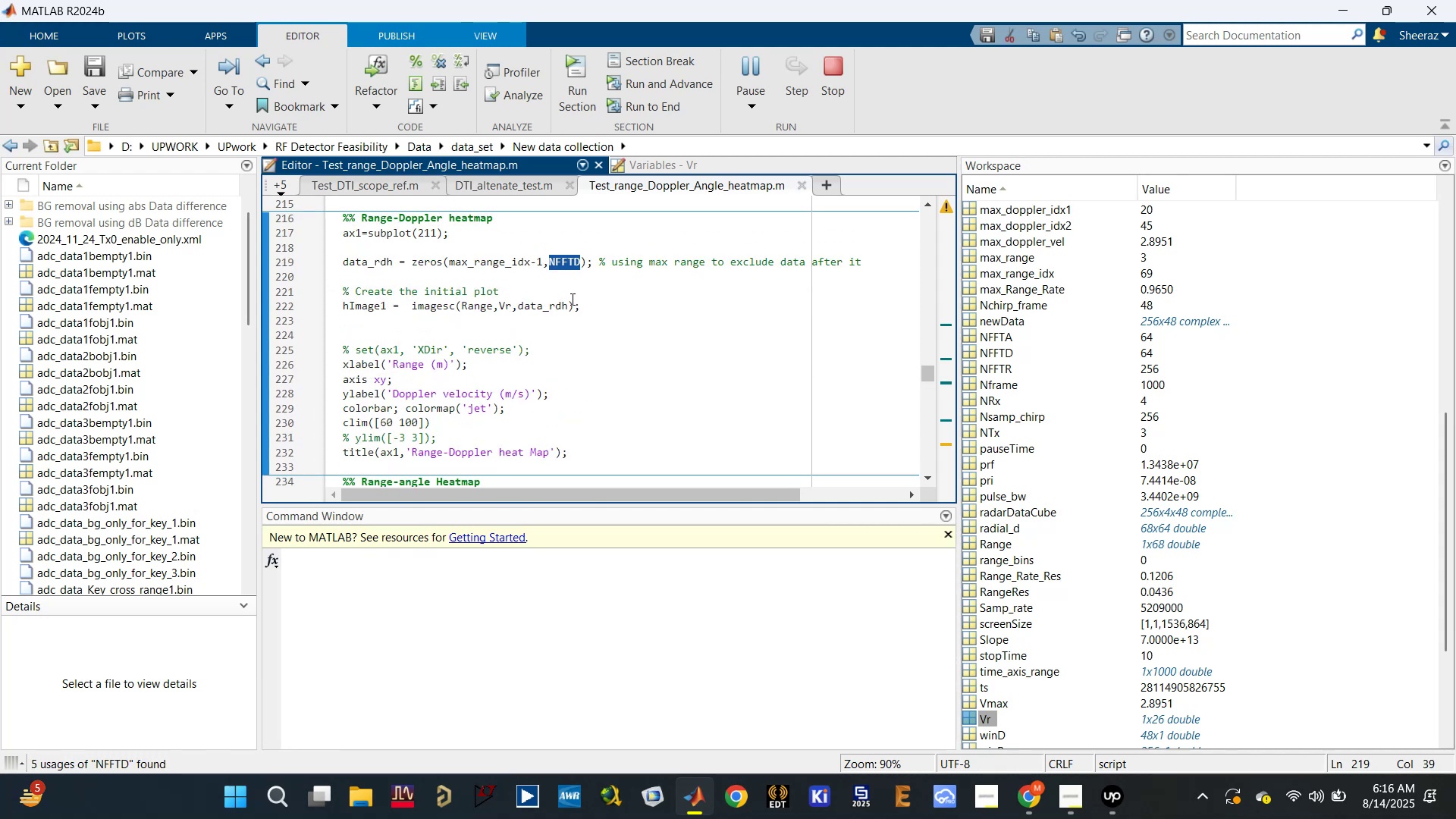 
scroll: coordinate [654, 367], scroll_direction: down, amount: 7.0
 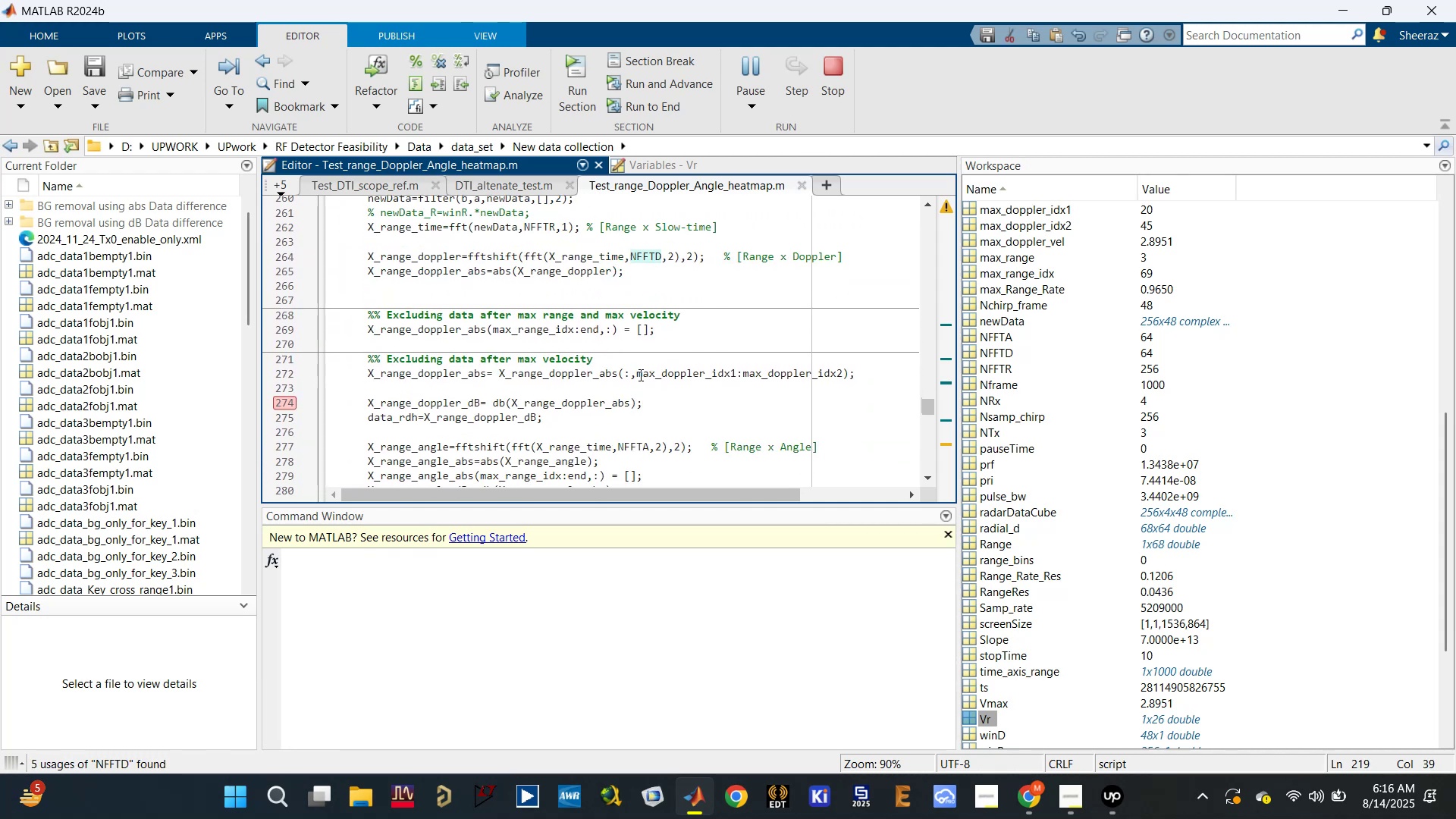 
left_click_drag(start_coordinate=[637, 375], to_coordinate=[840, 370])
 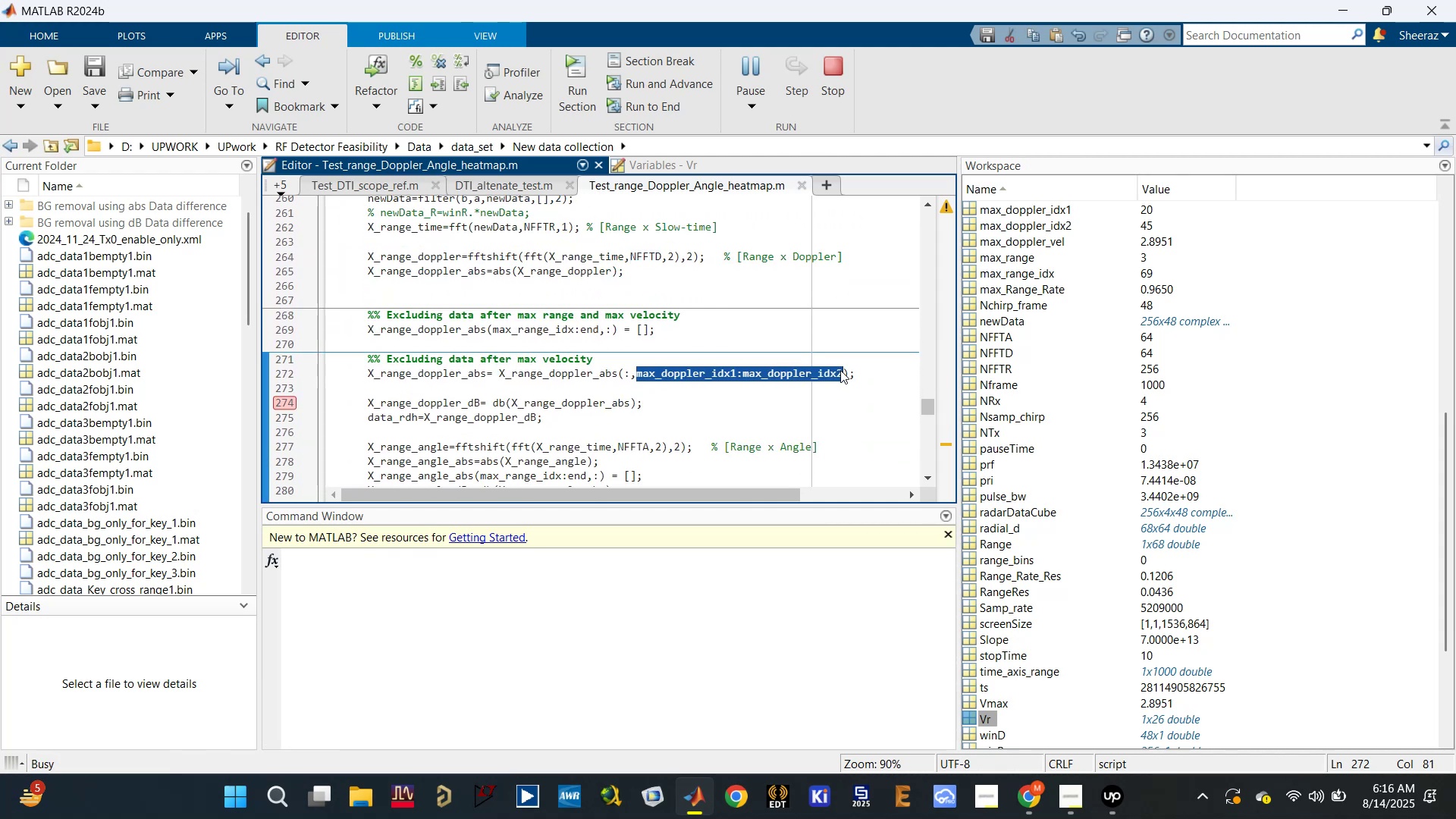 
key(Control+C)
 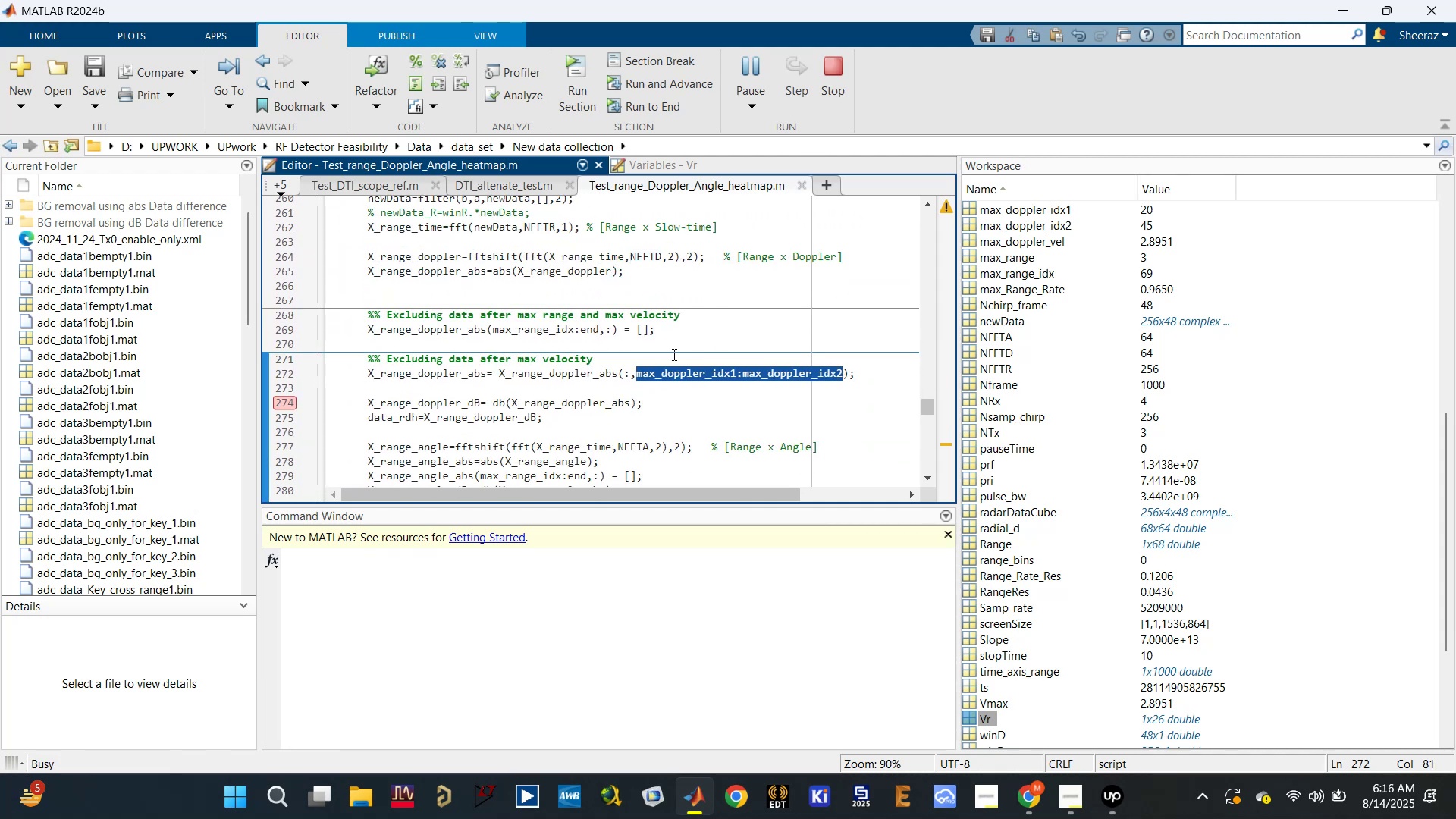 
scroll: coordinate [607, 358], scroll_direction: up, amount: 9.0
 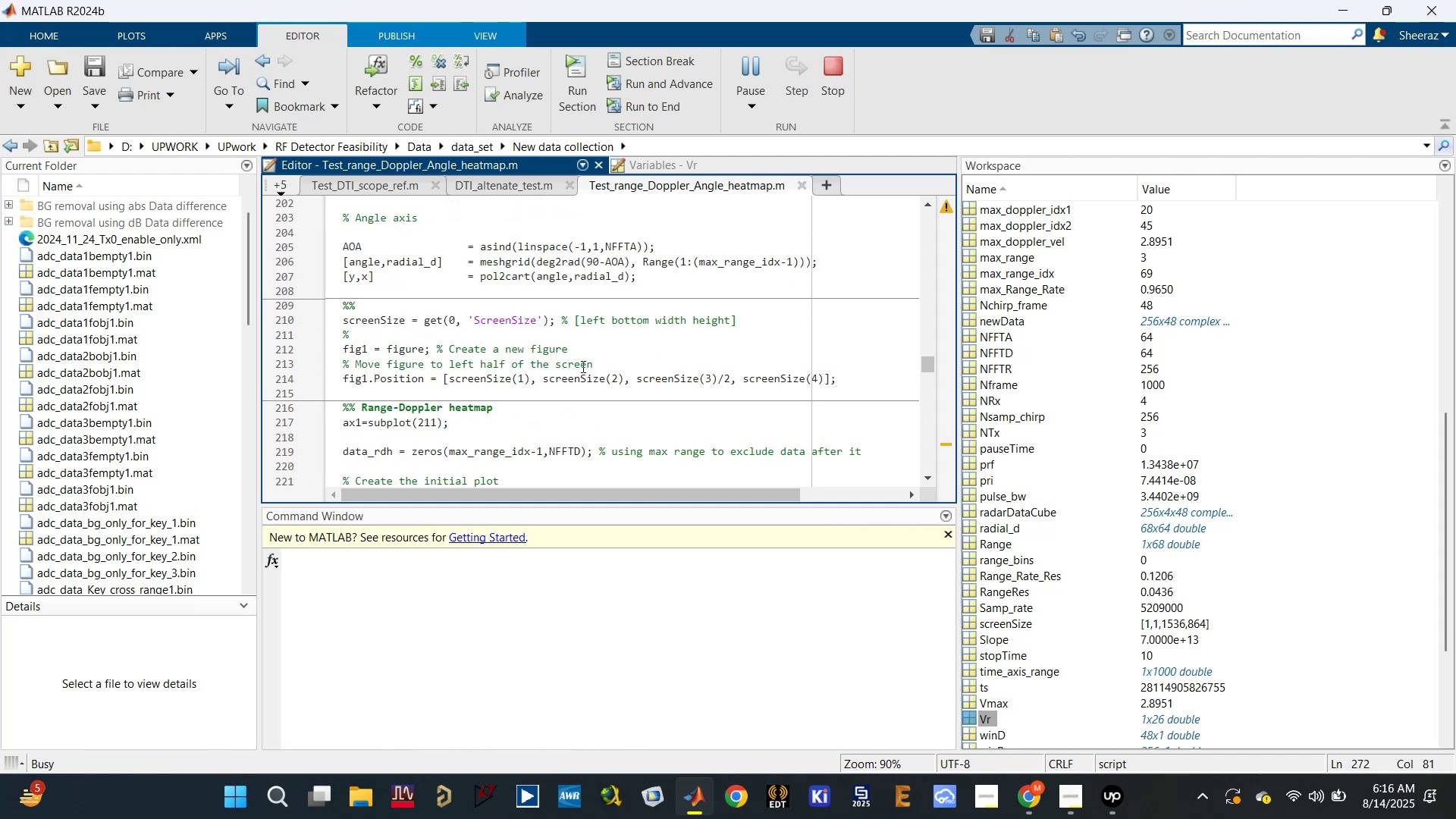 
scroll: coordinate [579, 381], scroll_direction: down, amount: 1.0
 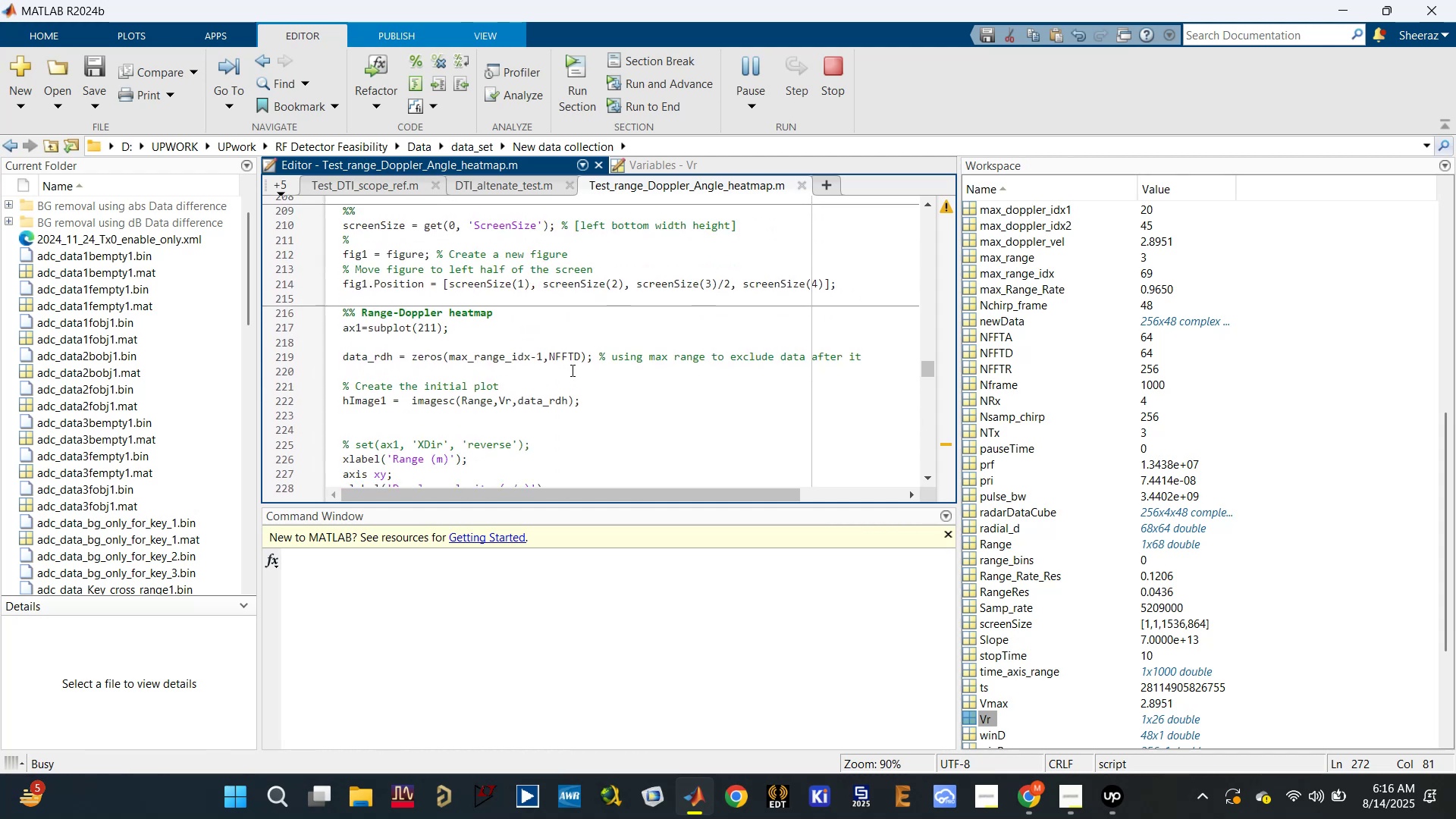 
left_click([566, 362])
 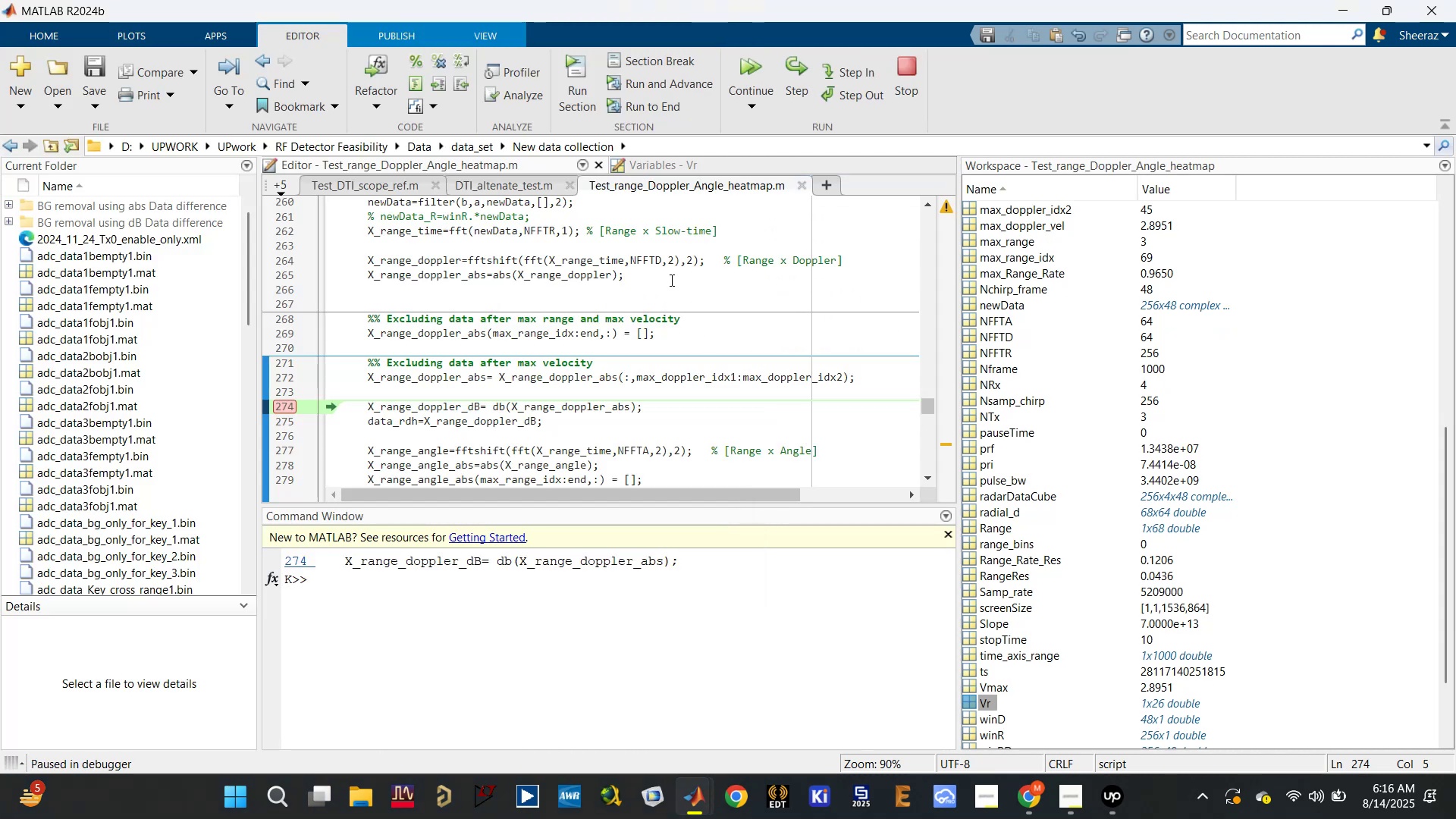 
scroll: coordinate [1081, 500], scroll_direction: down, amount: 6.0
 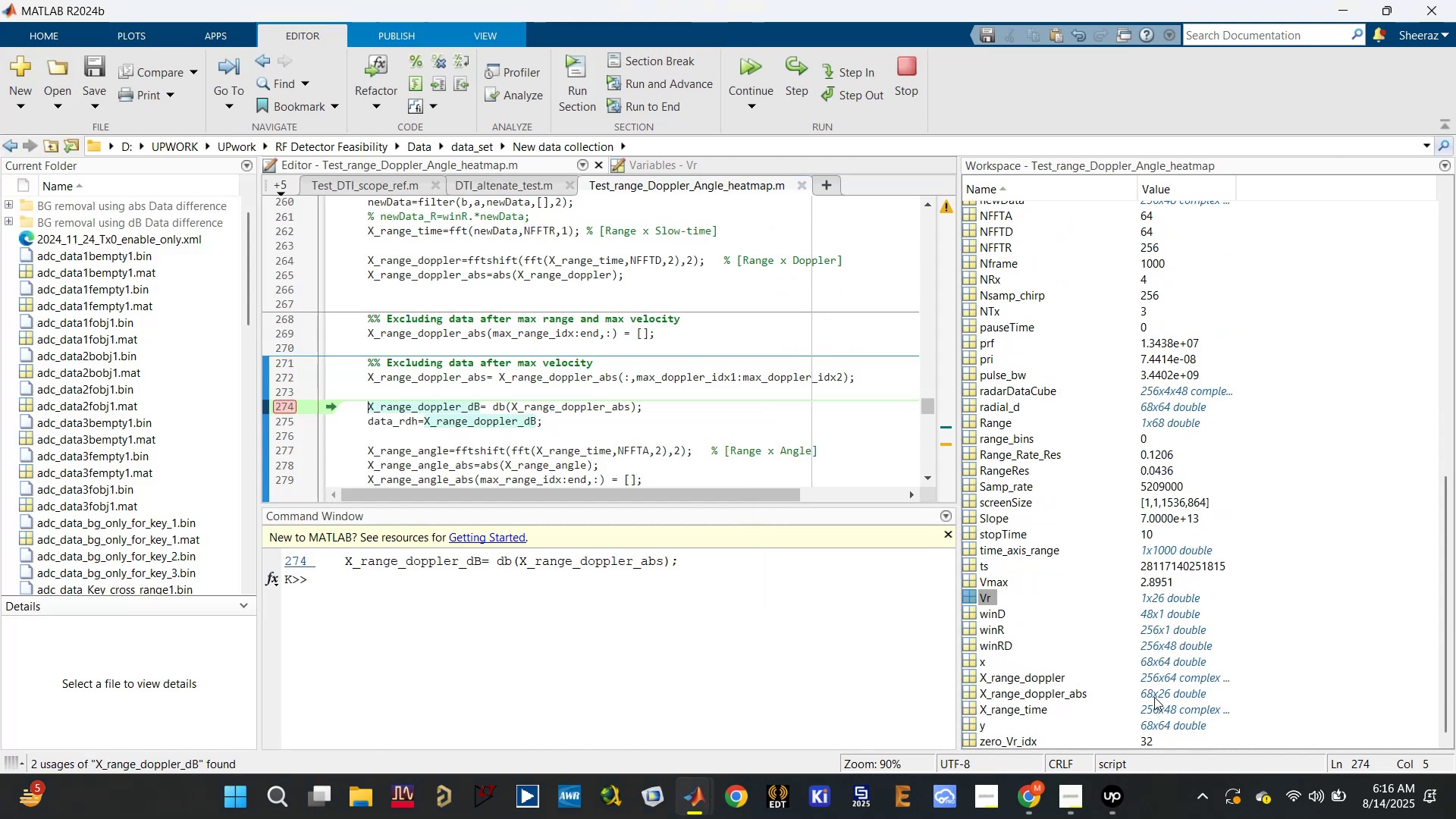 
scroll: coordinate [567, 329], scroll_direction: up, amount: 8.0
 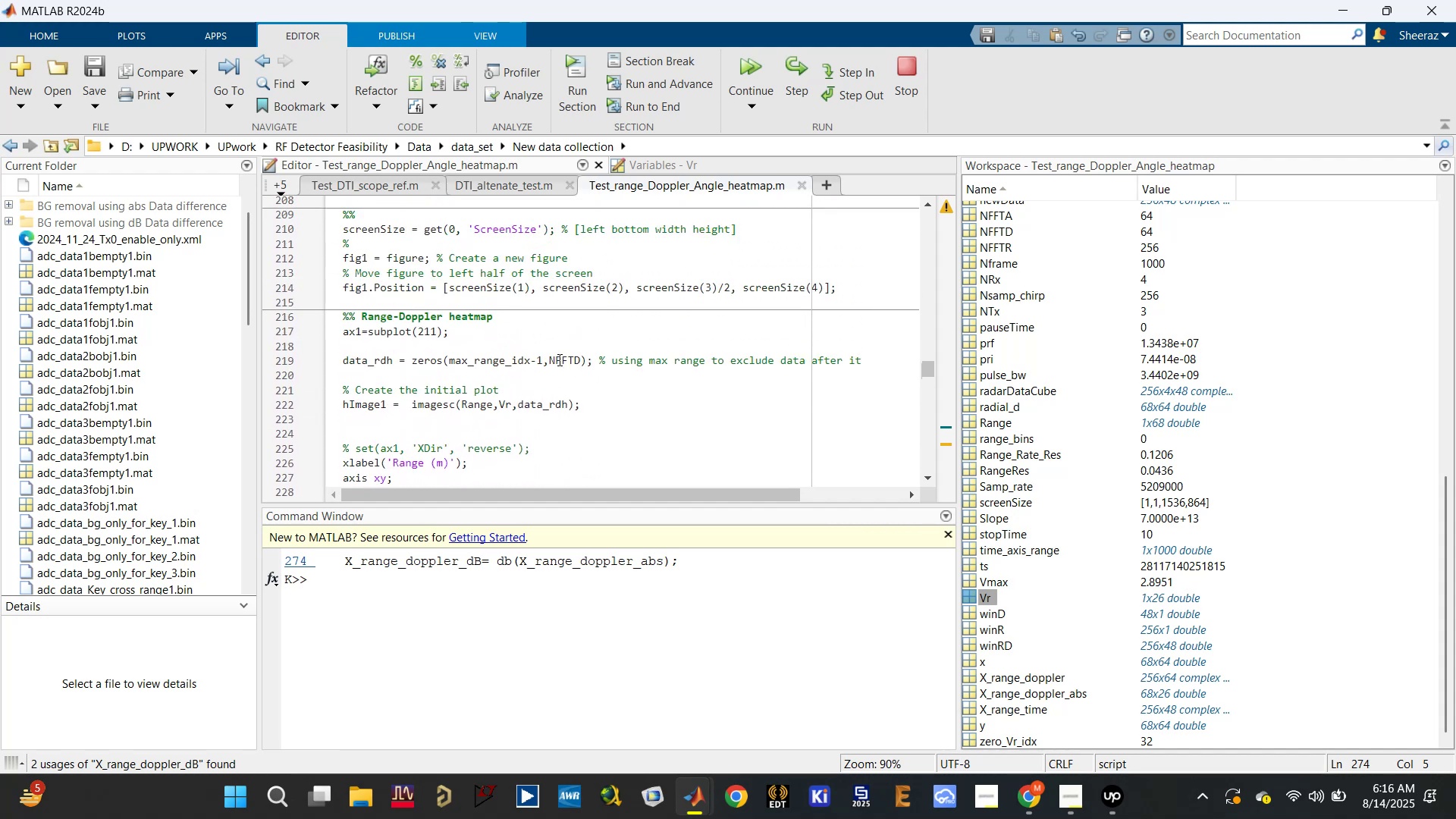 
double_click([558, 360])
 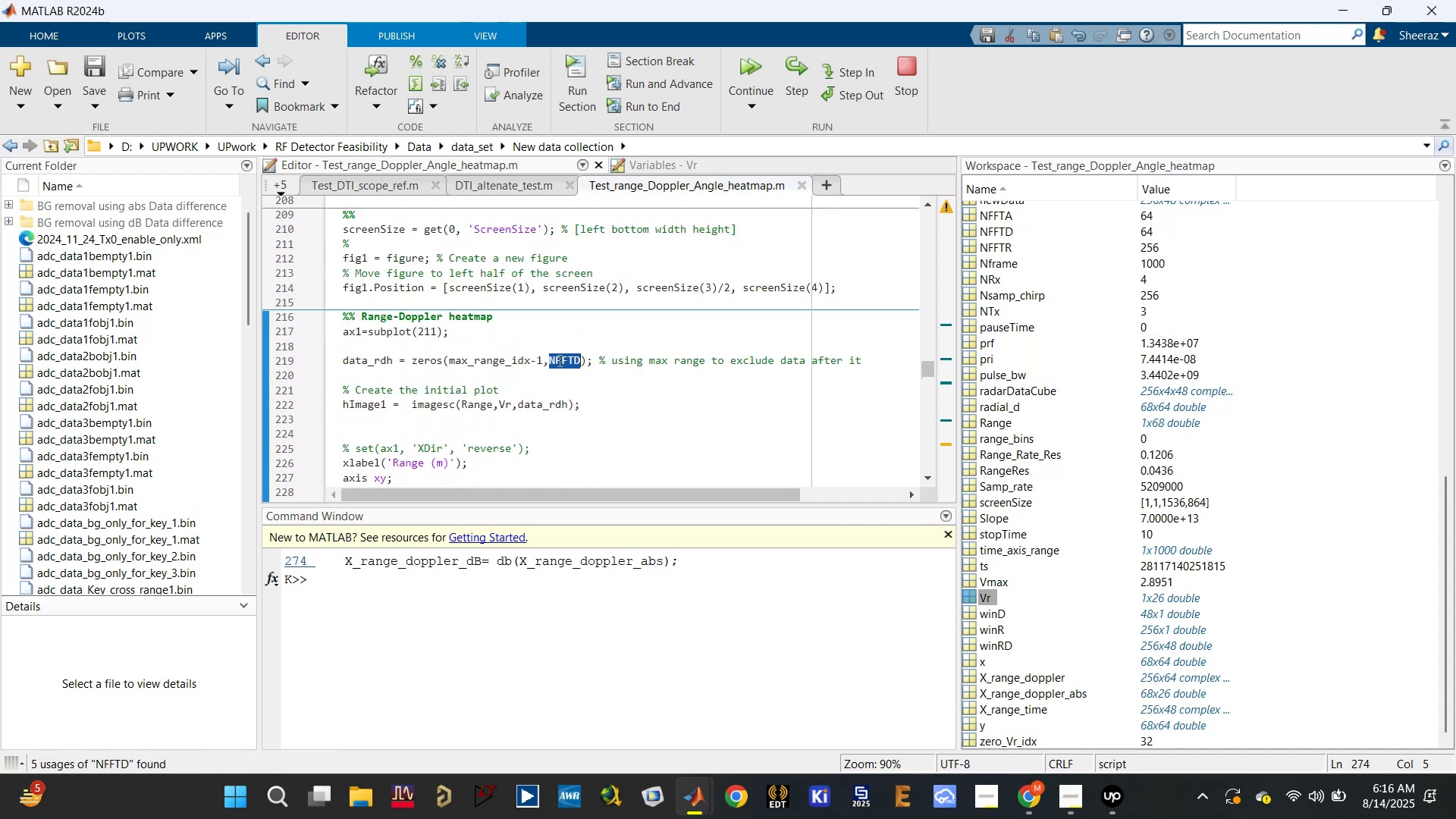 
key(Control+V)
 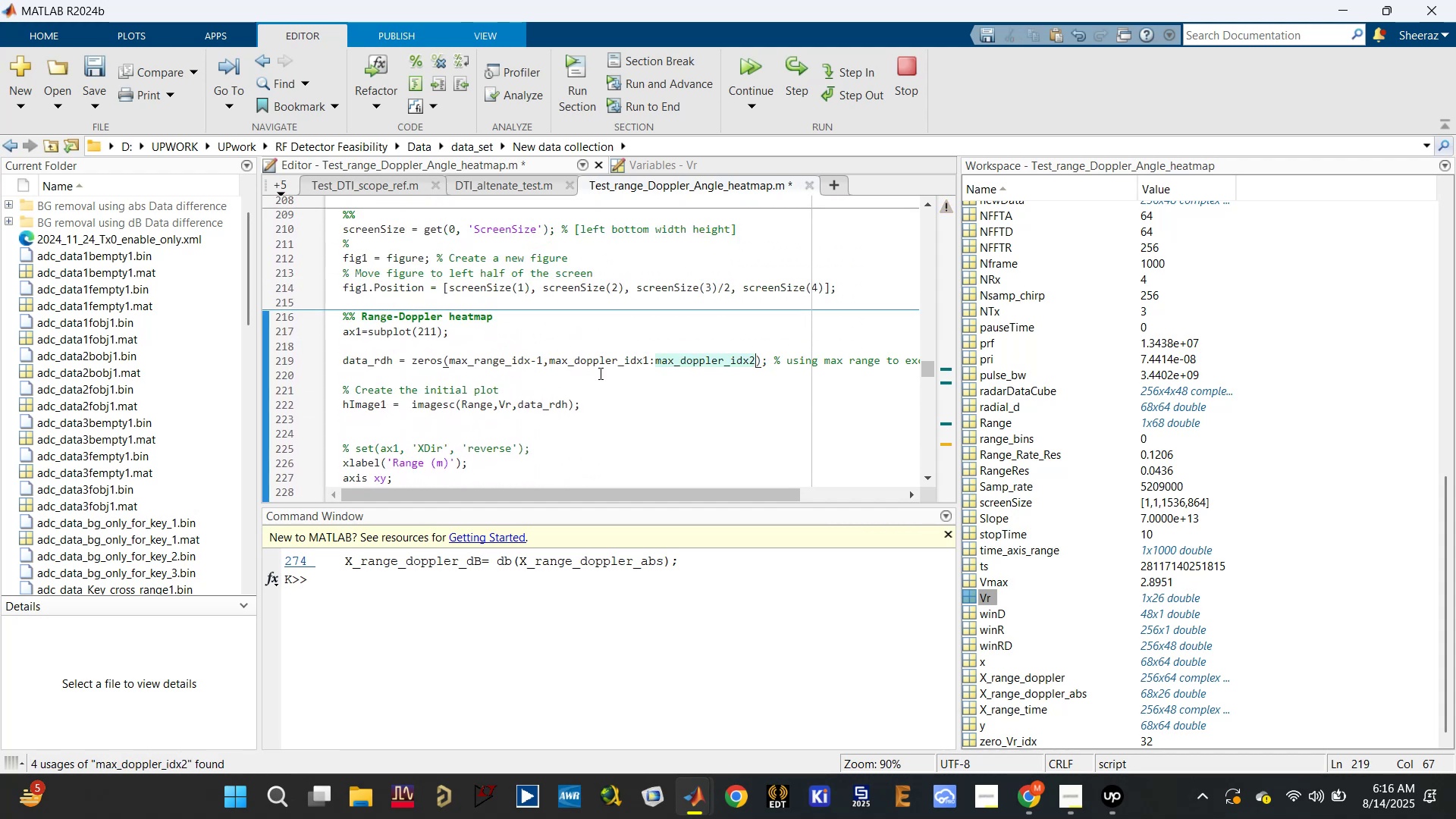 
key(Control+S)
 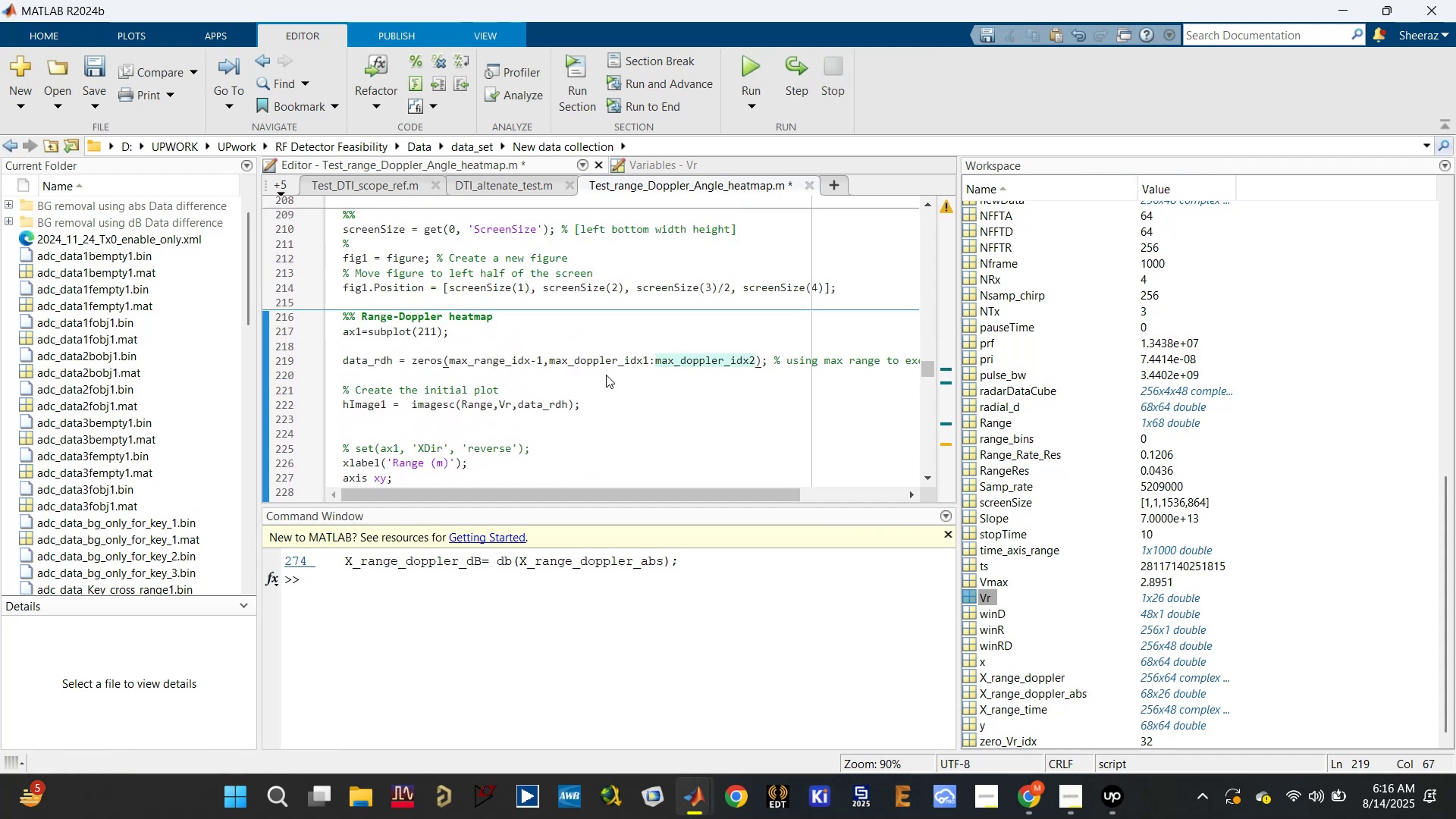 
key(Control+S)
 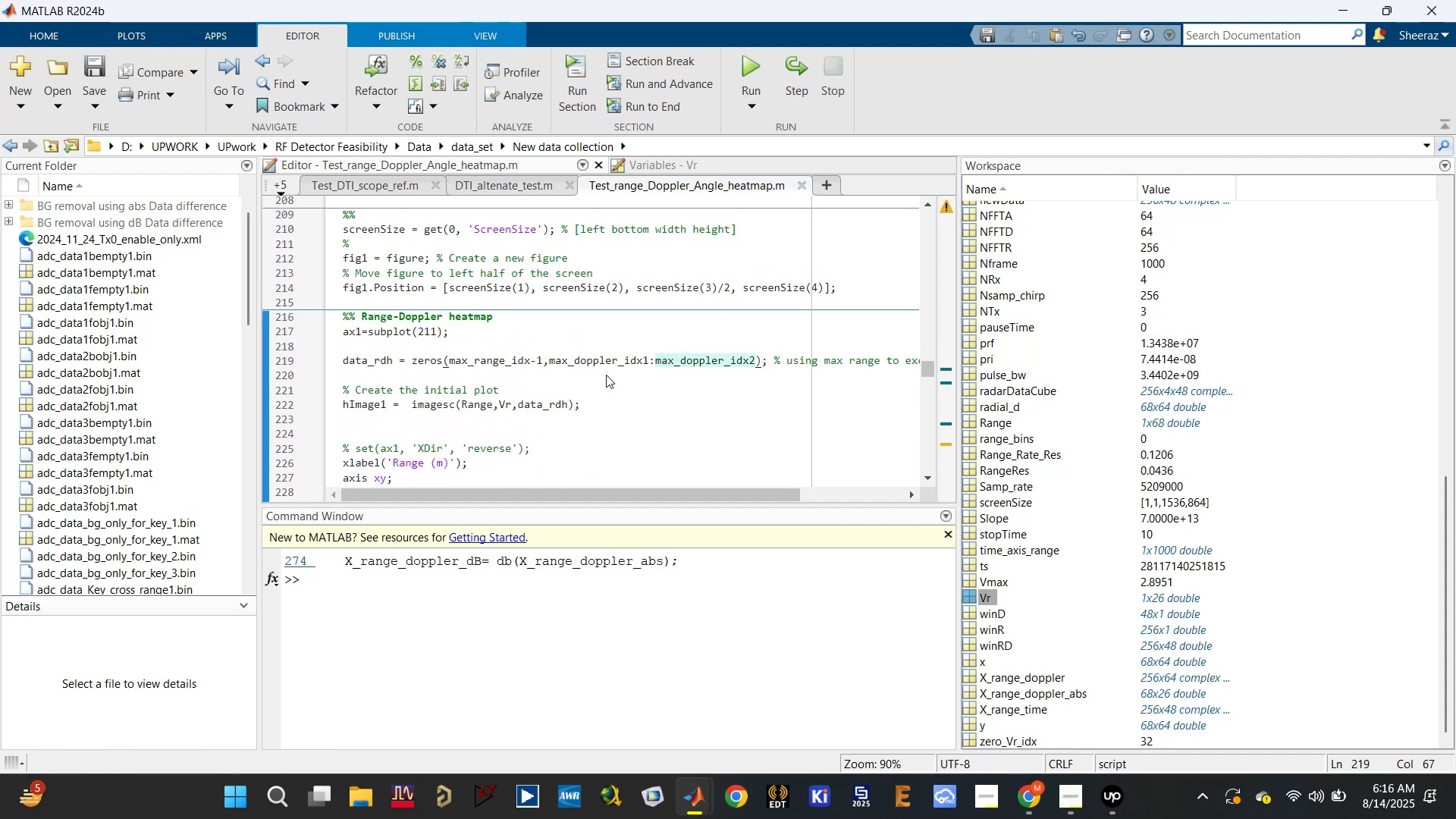 
key(Control+S)
 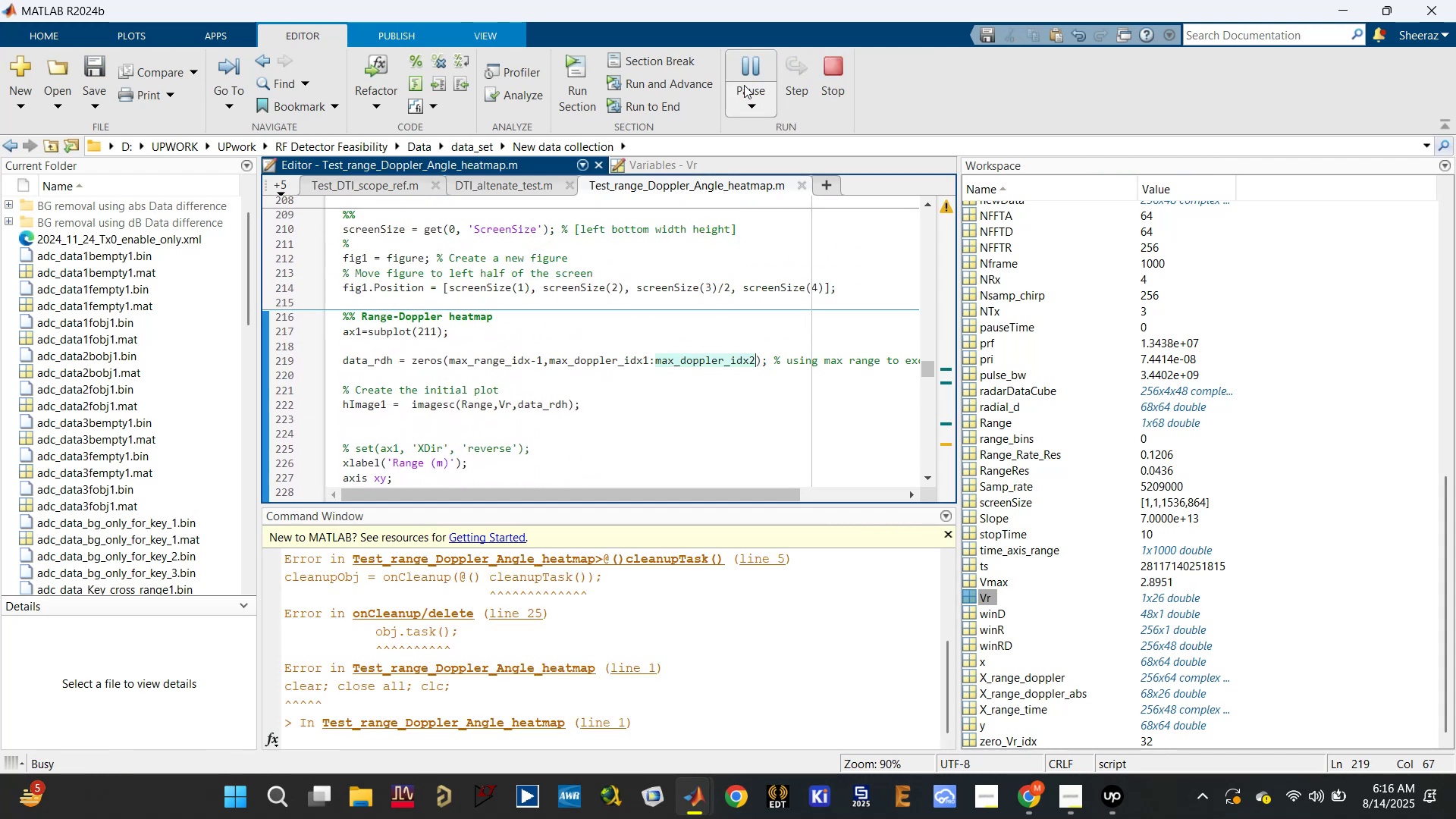 
scroll: coordinate [405, 479], scroll_direction: down, amount: 7.0
 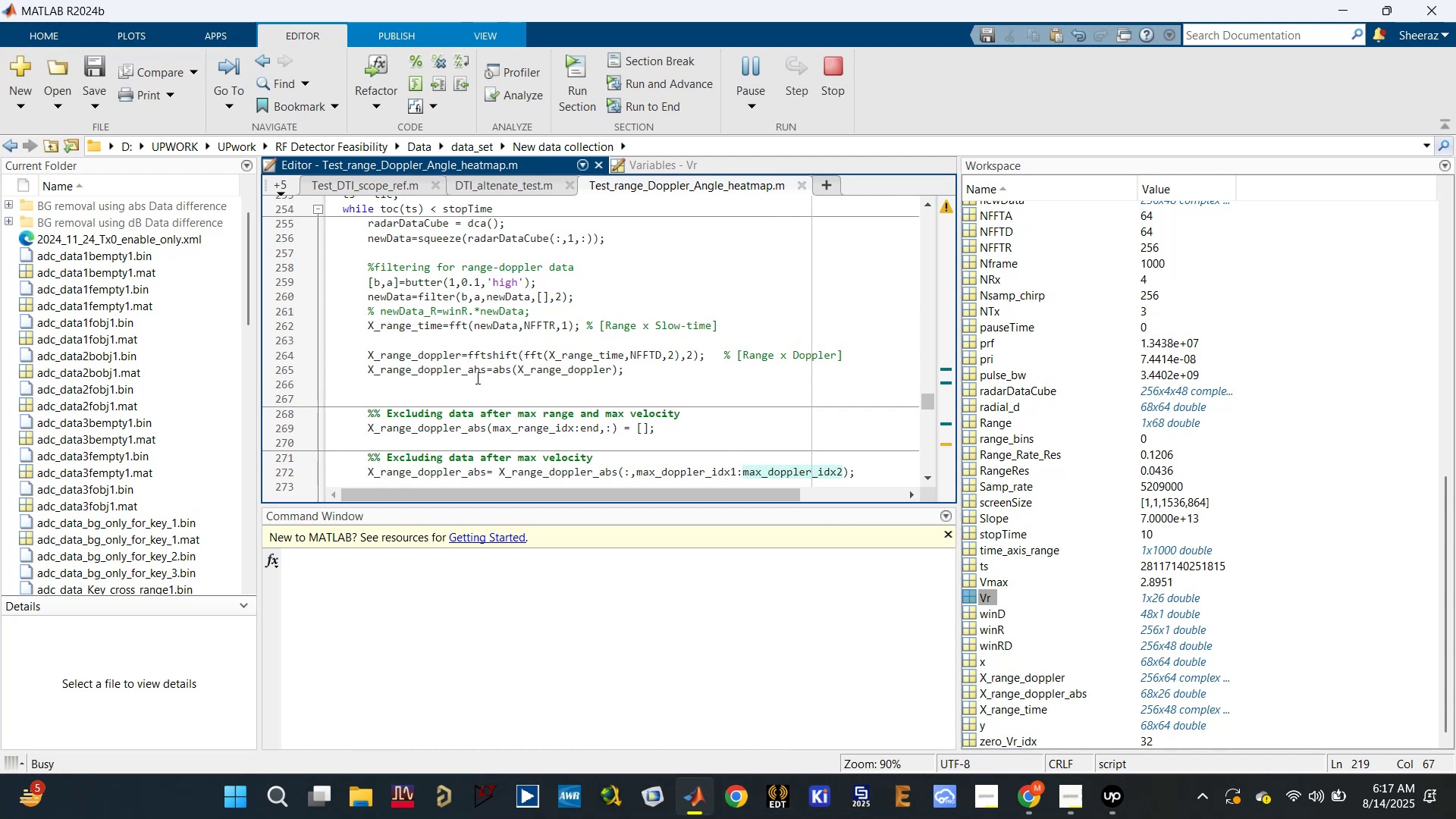 
wait(11.52)
 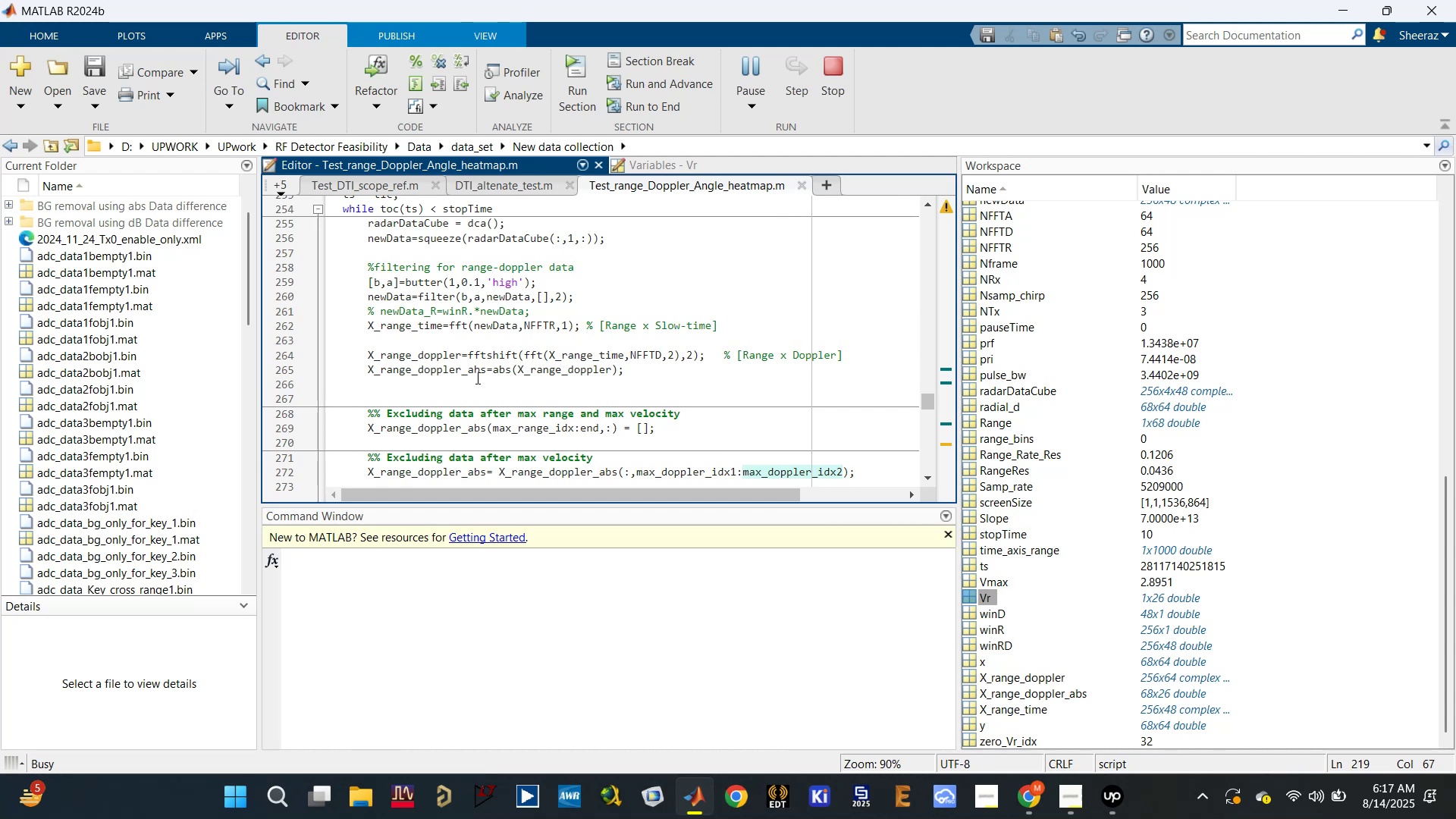 
left_click_drag(start_coordinate=[635, 504], to_coordinate=[627, 610])
 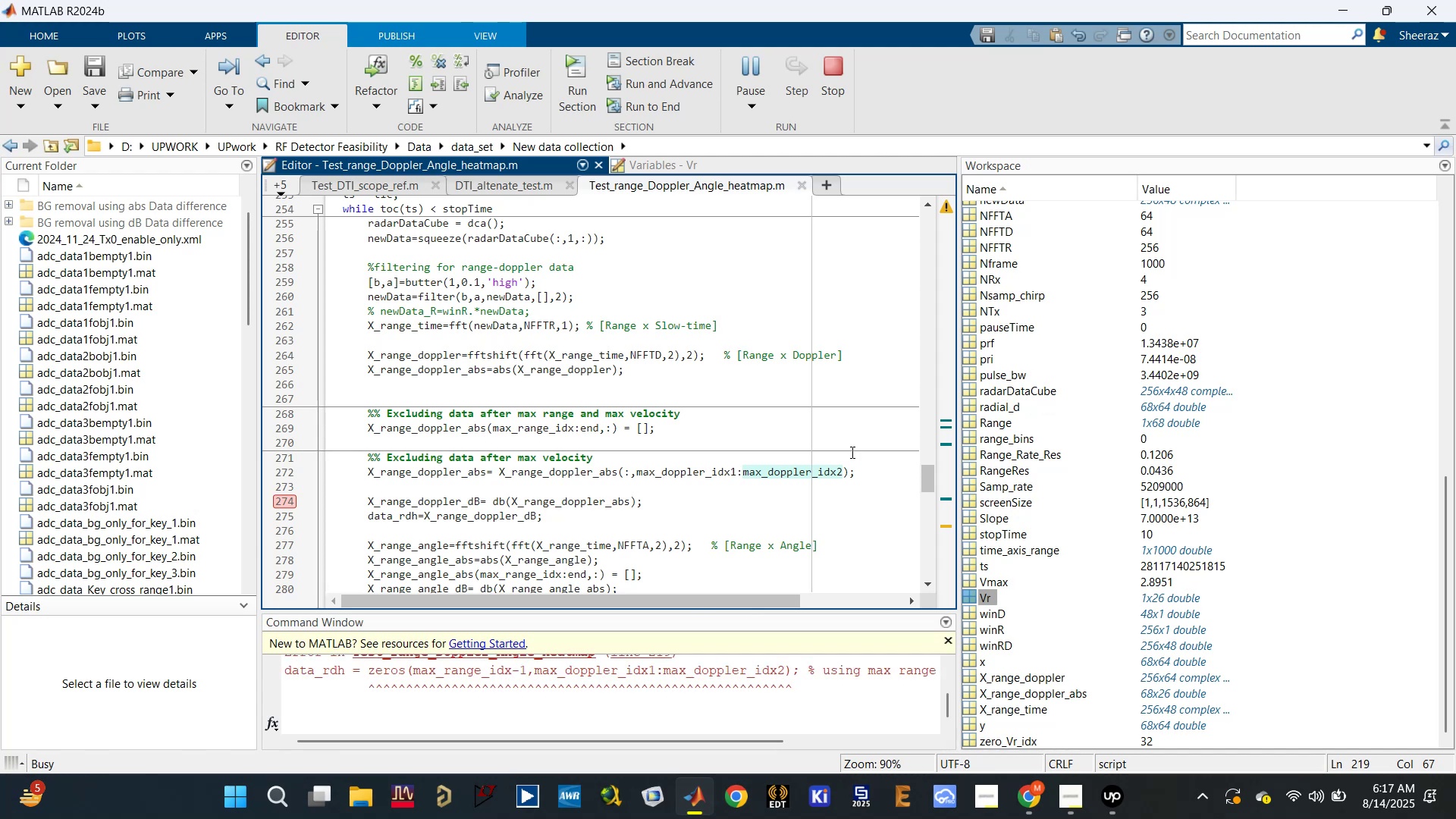 
wait(5.25)
 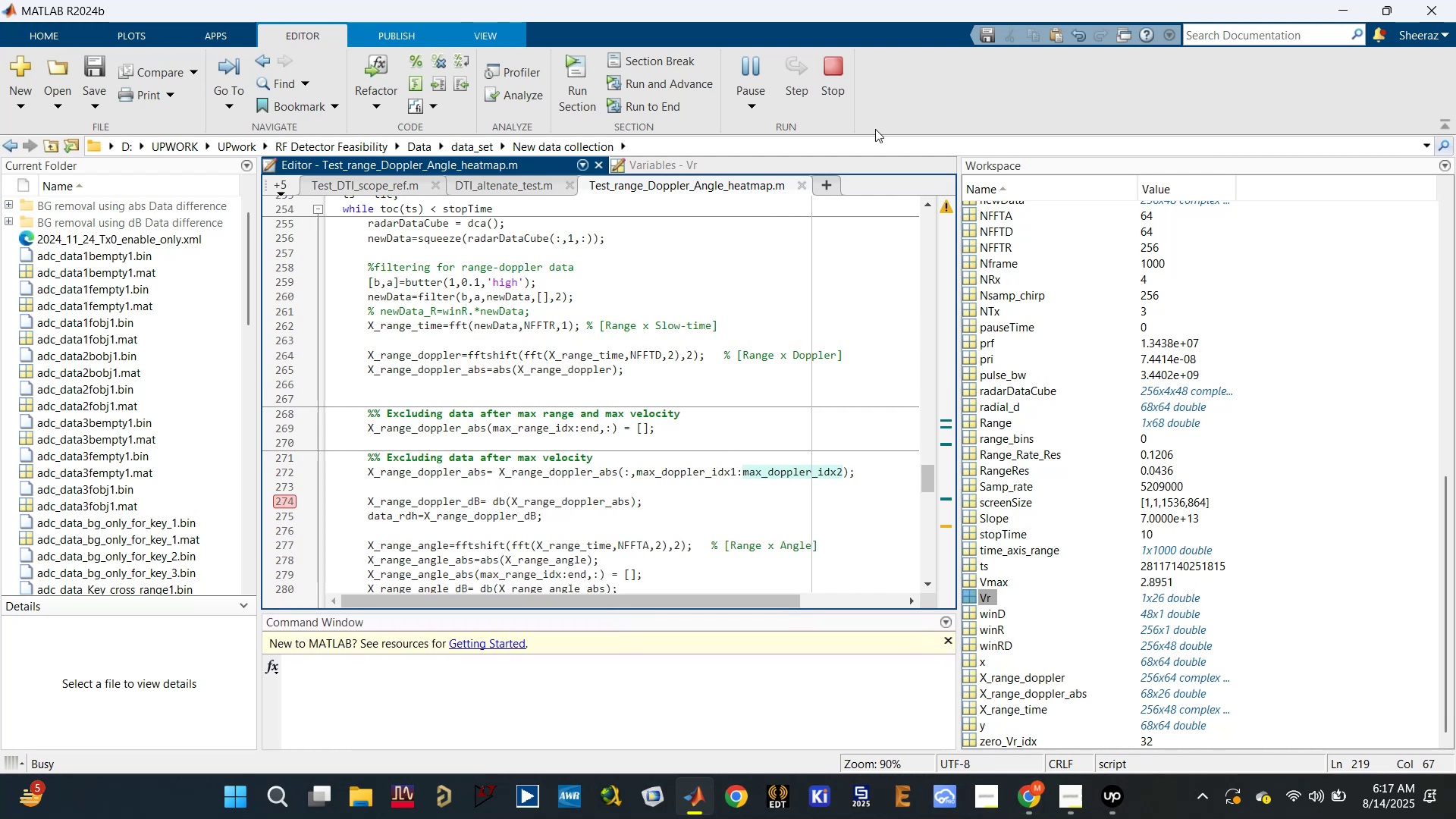 
left_click([839, 693])
 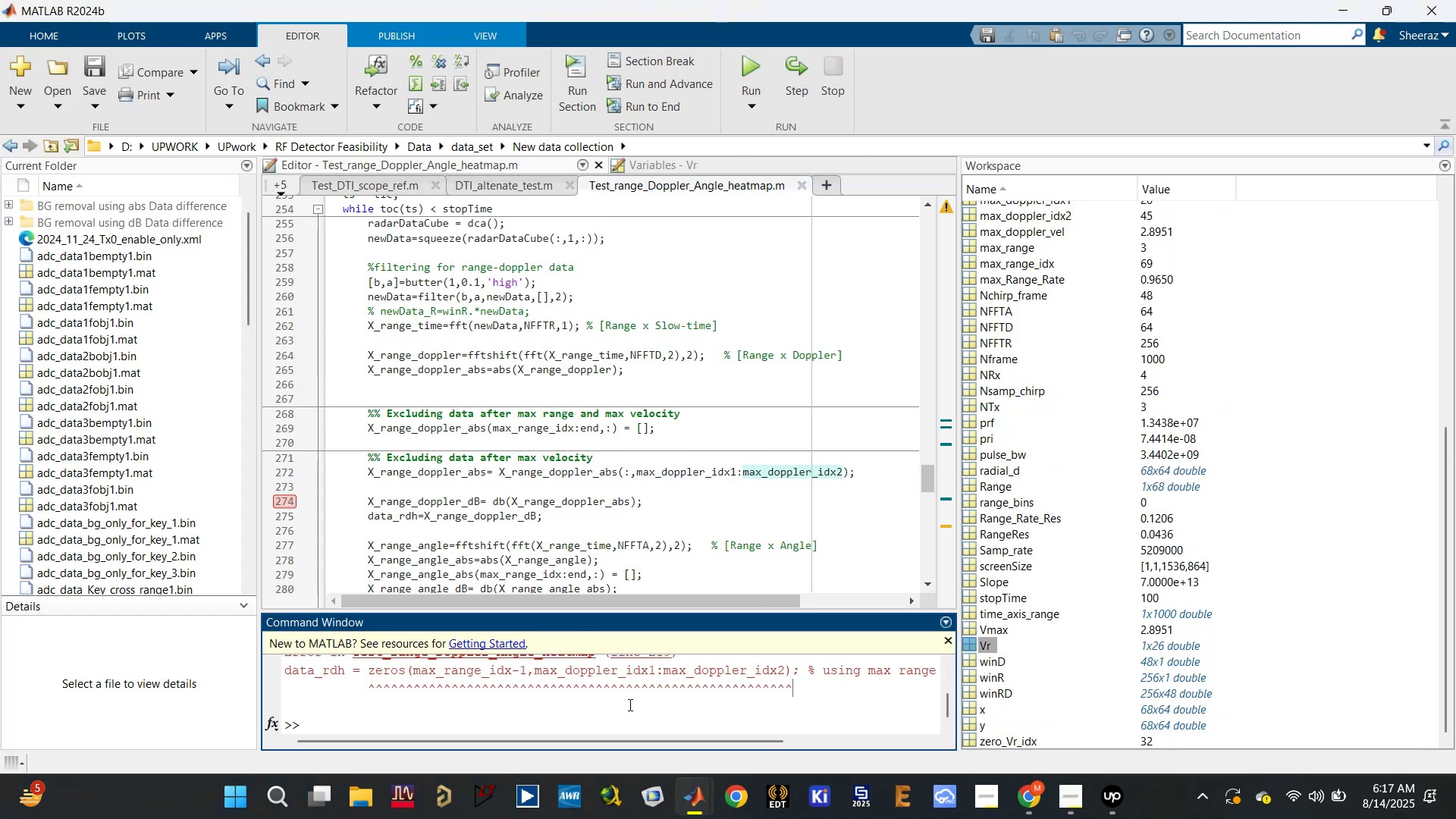 
scroll: coordinate [607, 700], scroll_direction: up, amount: 1.0
 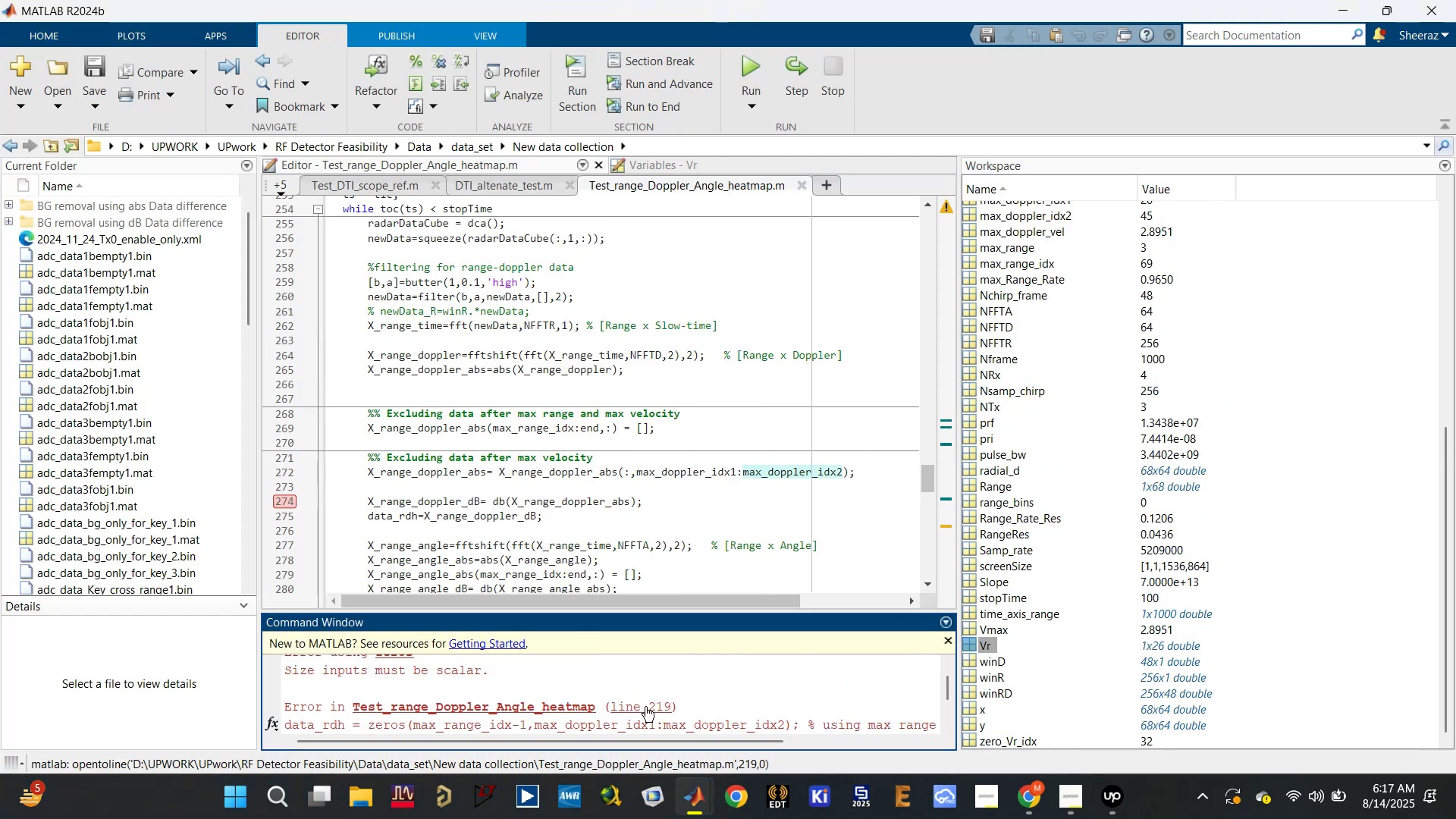 
left_click([645, 705])
 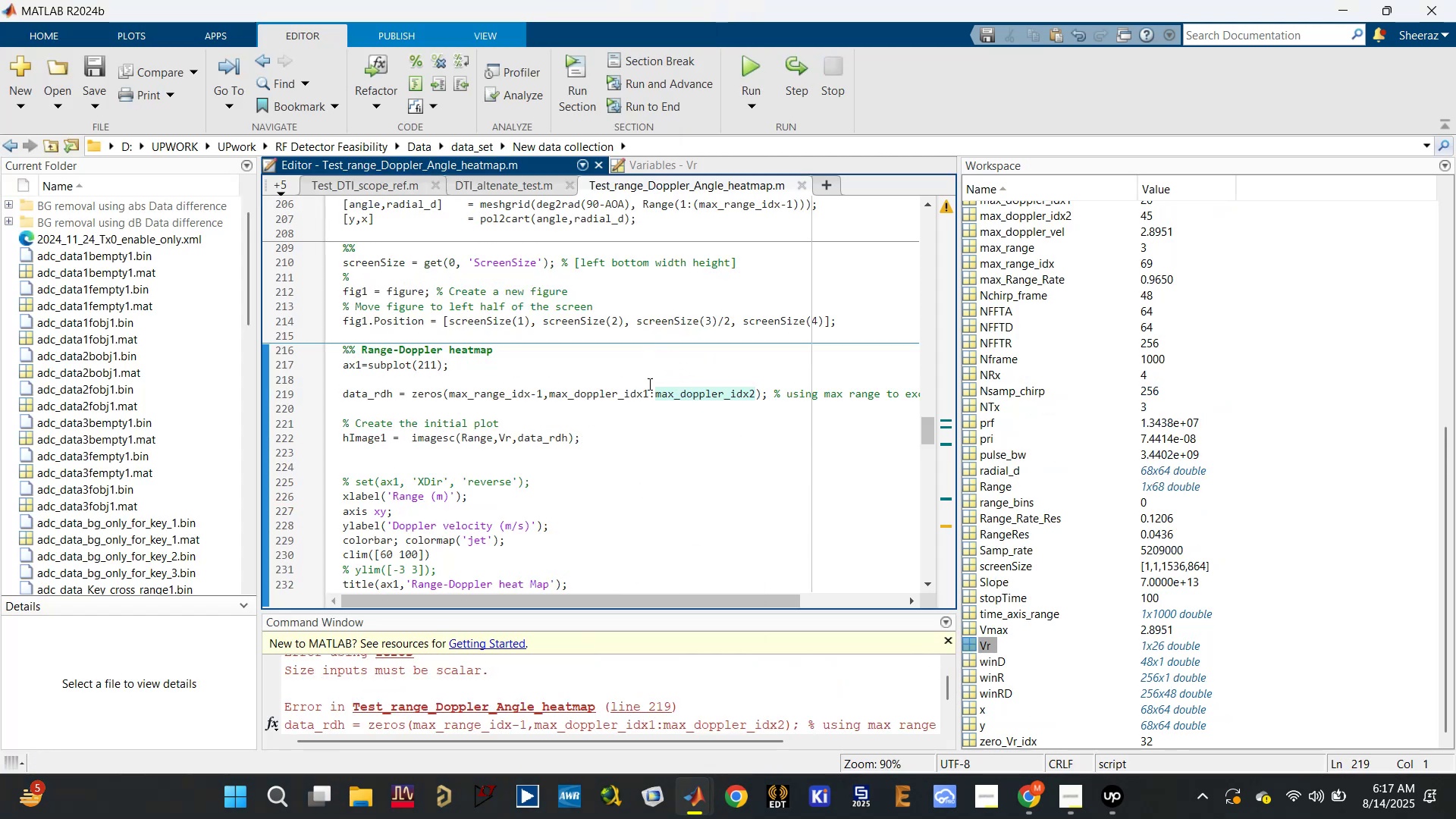 
left_click([616, 396])
 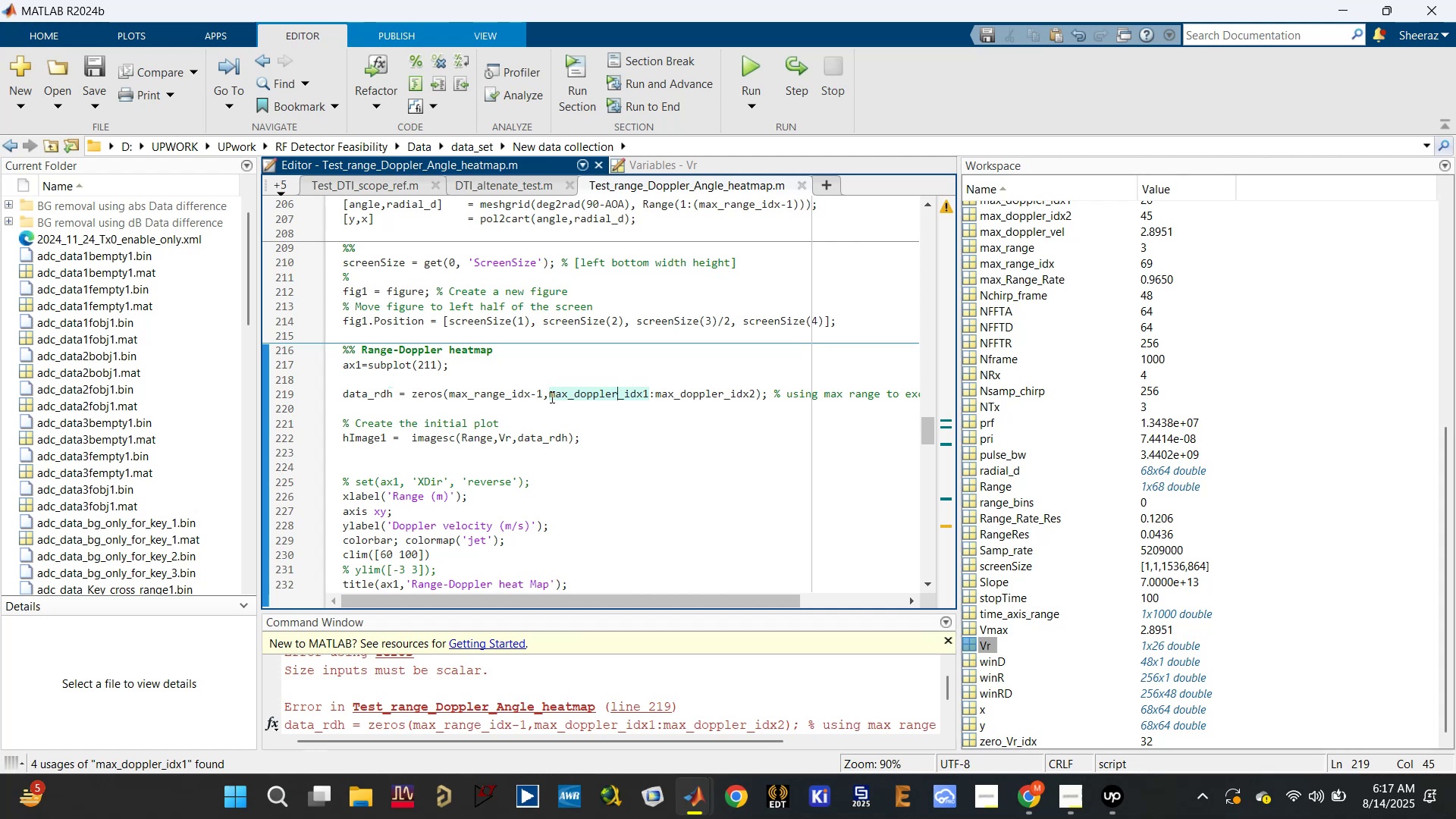 
left_click([549, 395])
 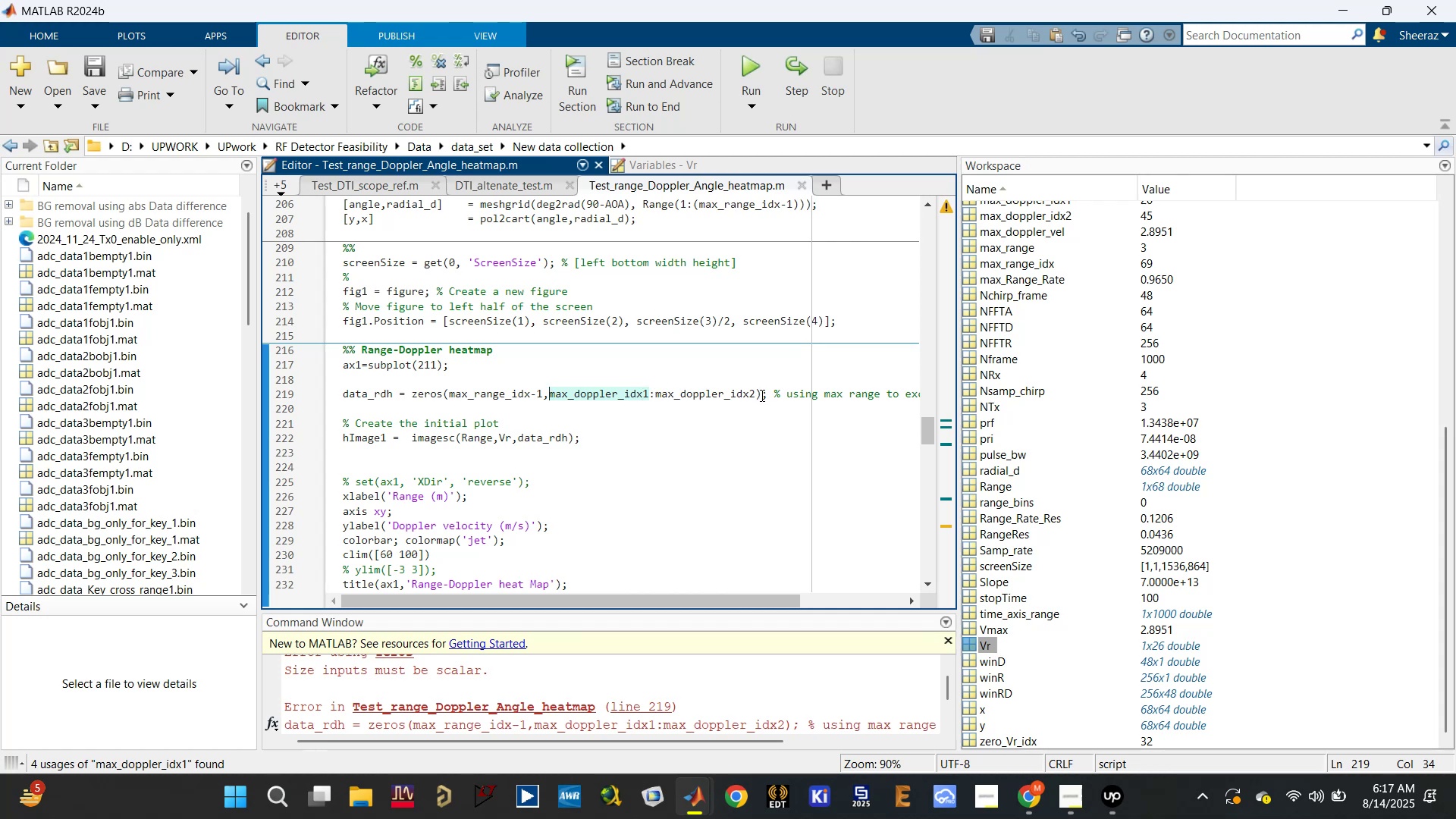 
left_click_drag(start_coordinate=[755, 394], to_coordinate=[548, 392])
 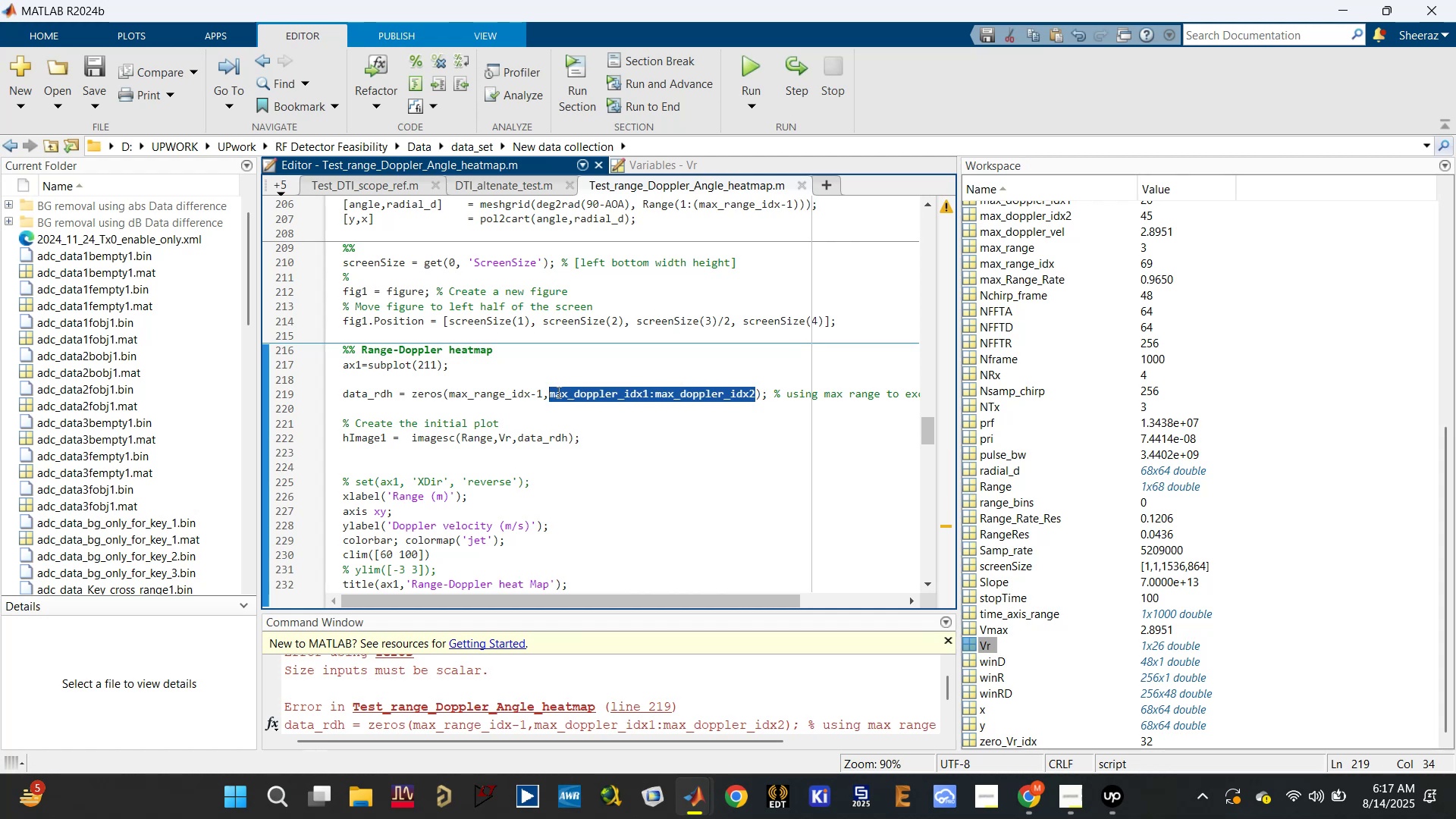 
type(size)
key(Backspace)
key(Backspace)
key(Backspace)
key(Backspace)
type(lengt())
 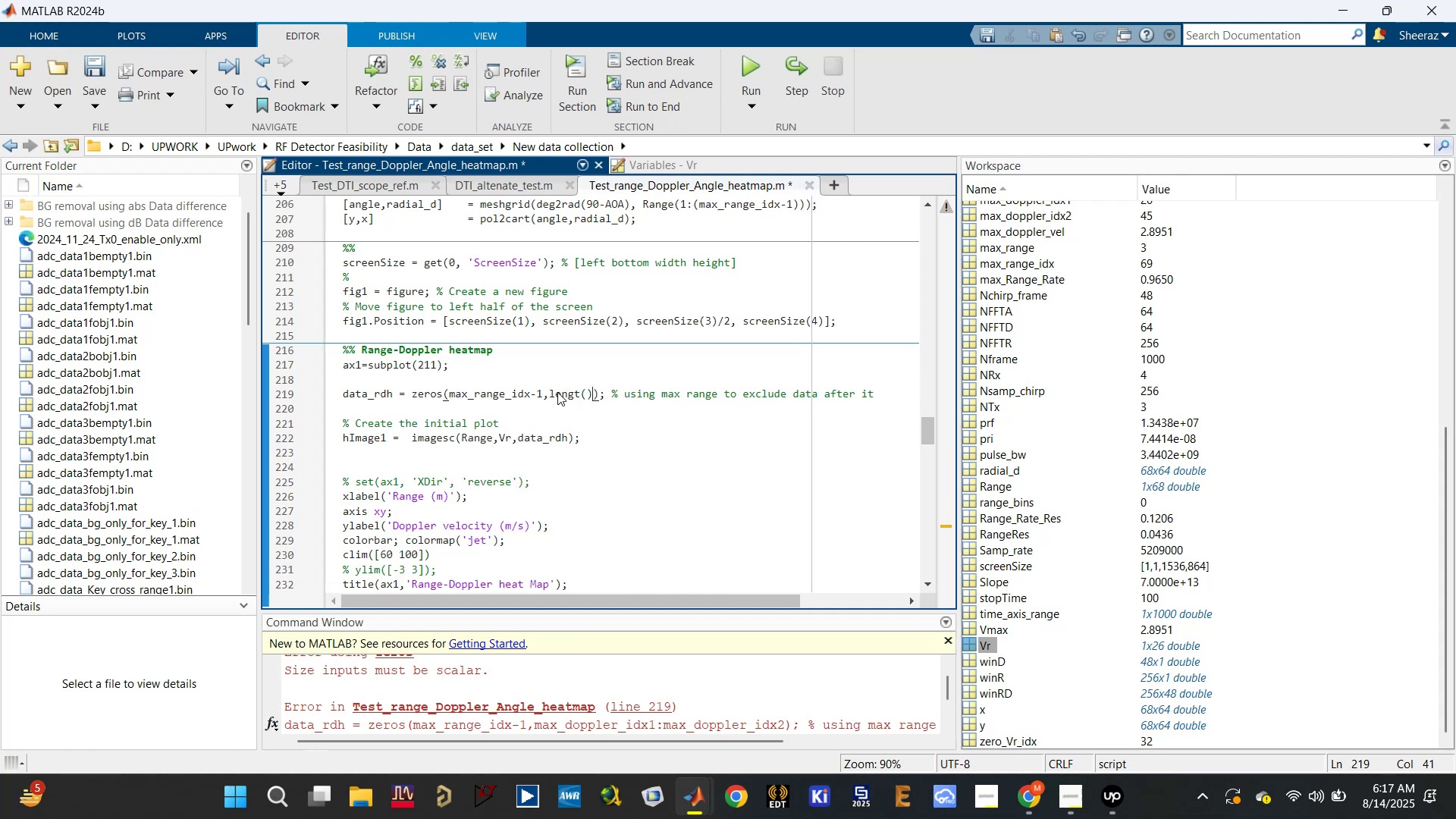 
key(ArrowLeft)
 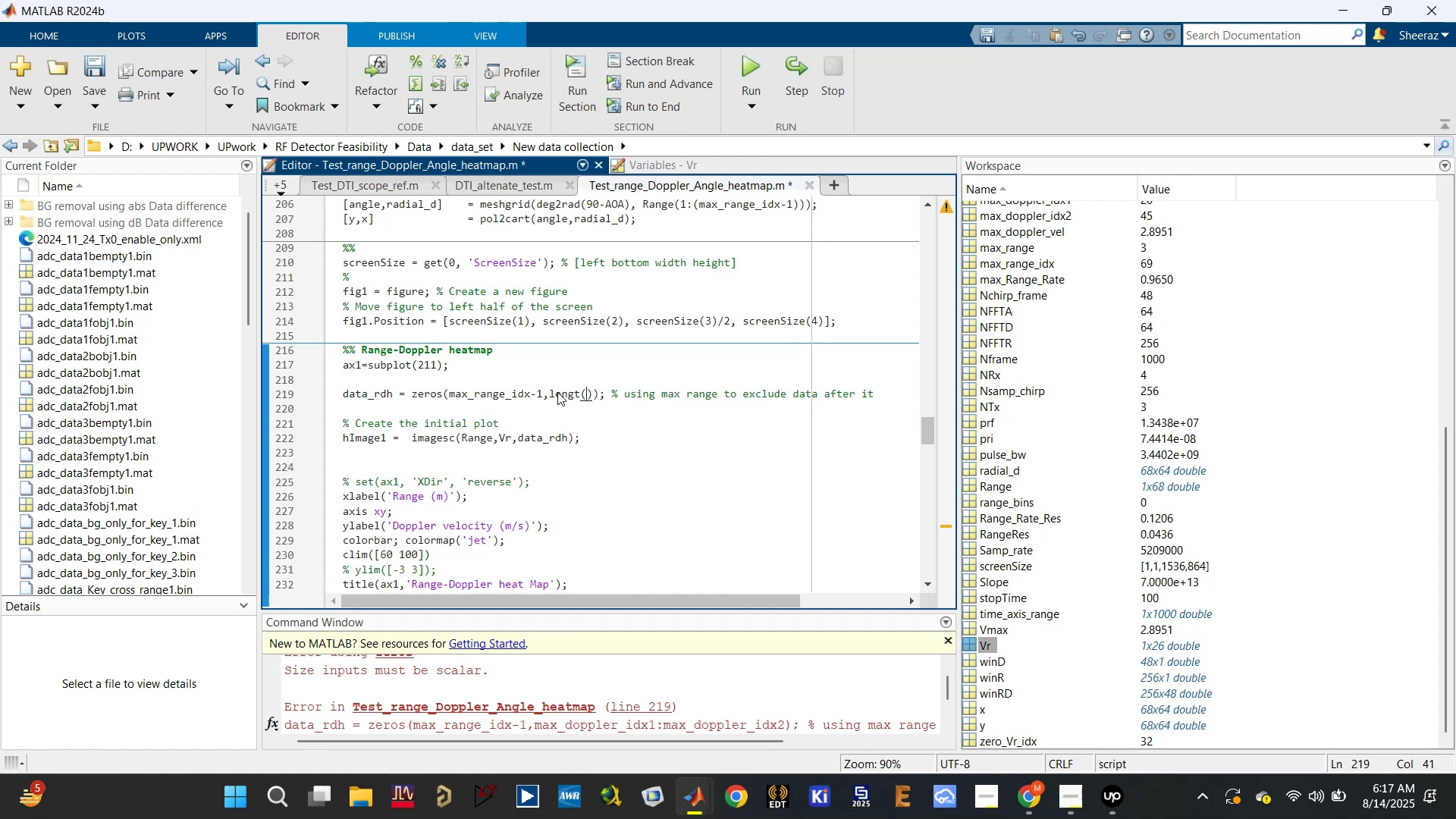 
type(Vr)
 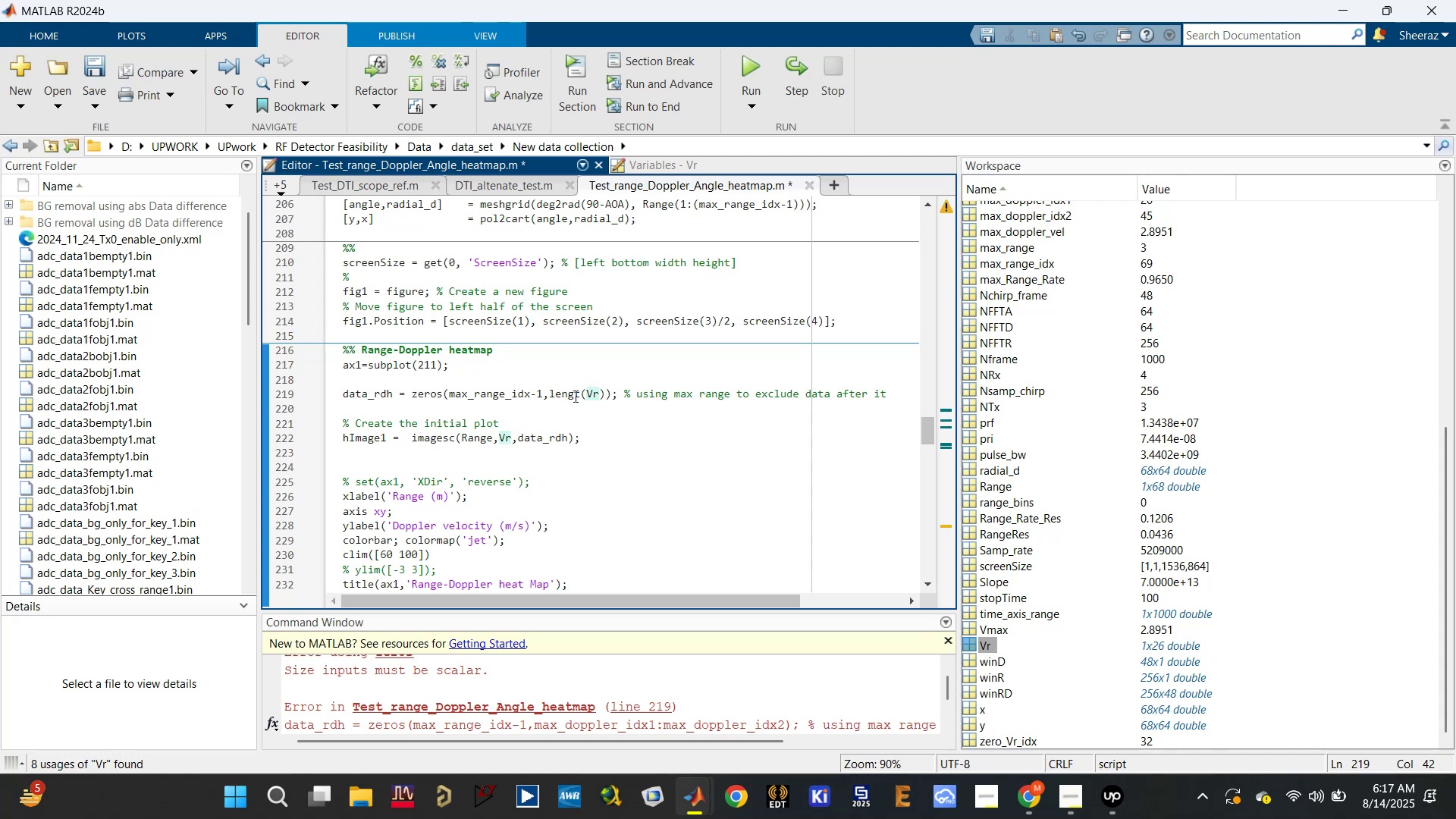 
left_click([580, 393])
 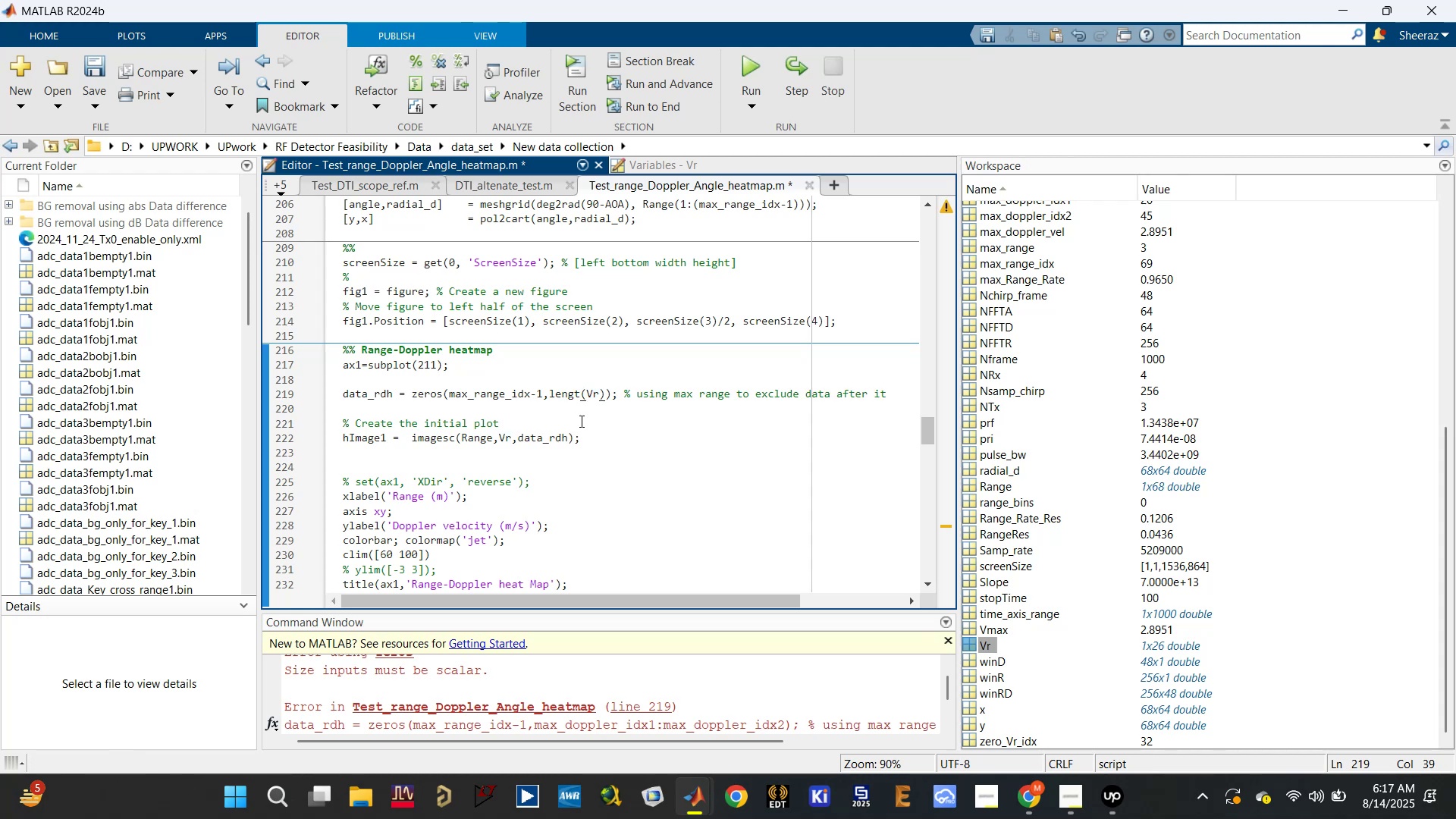 
type(hlength())
 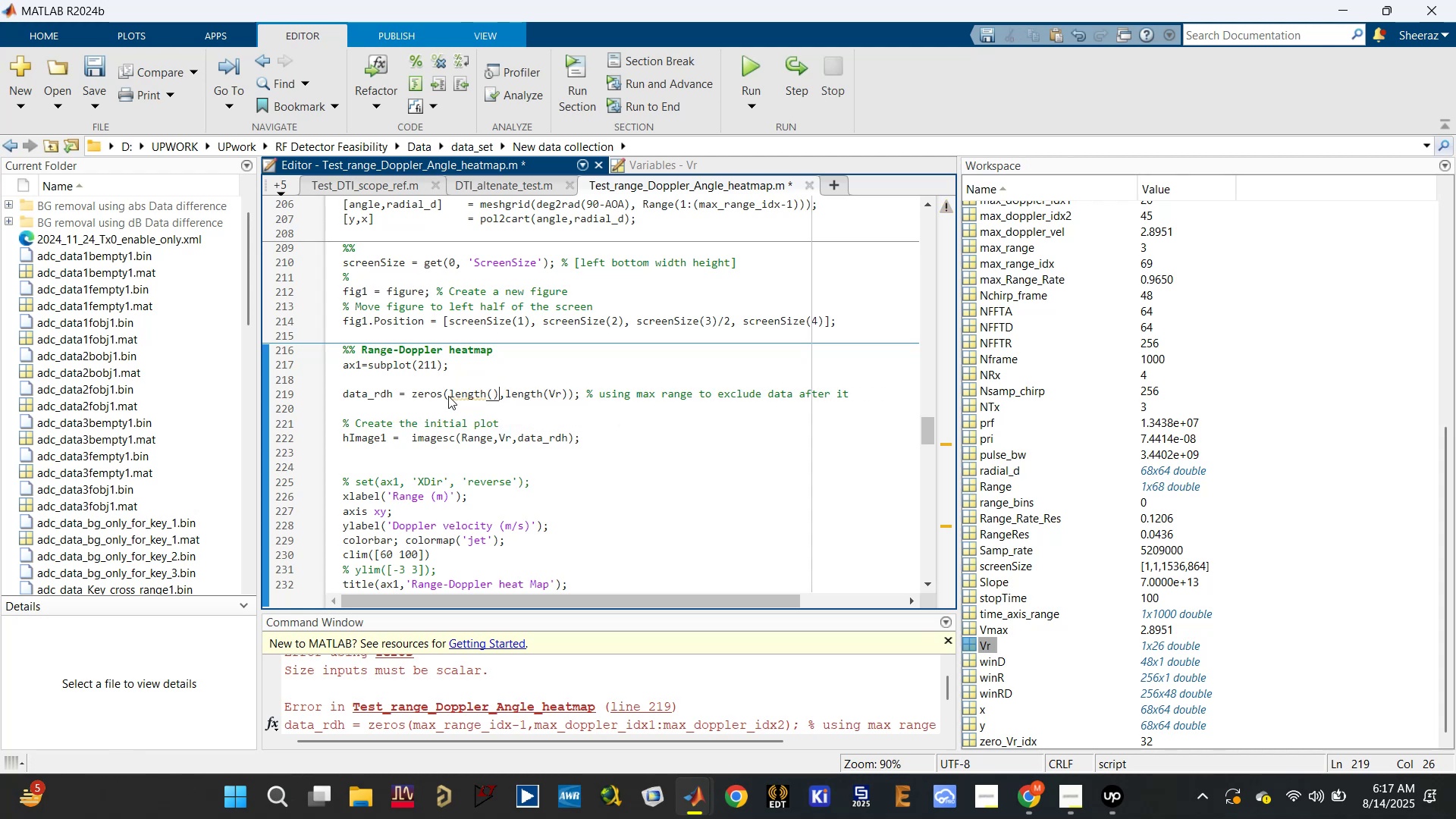 
left_click_drag(start_coordinate=[541, 395], to_coordinate=[449, 396])
 